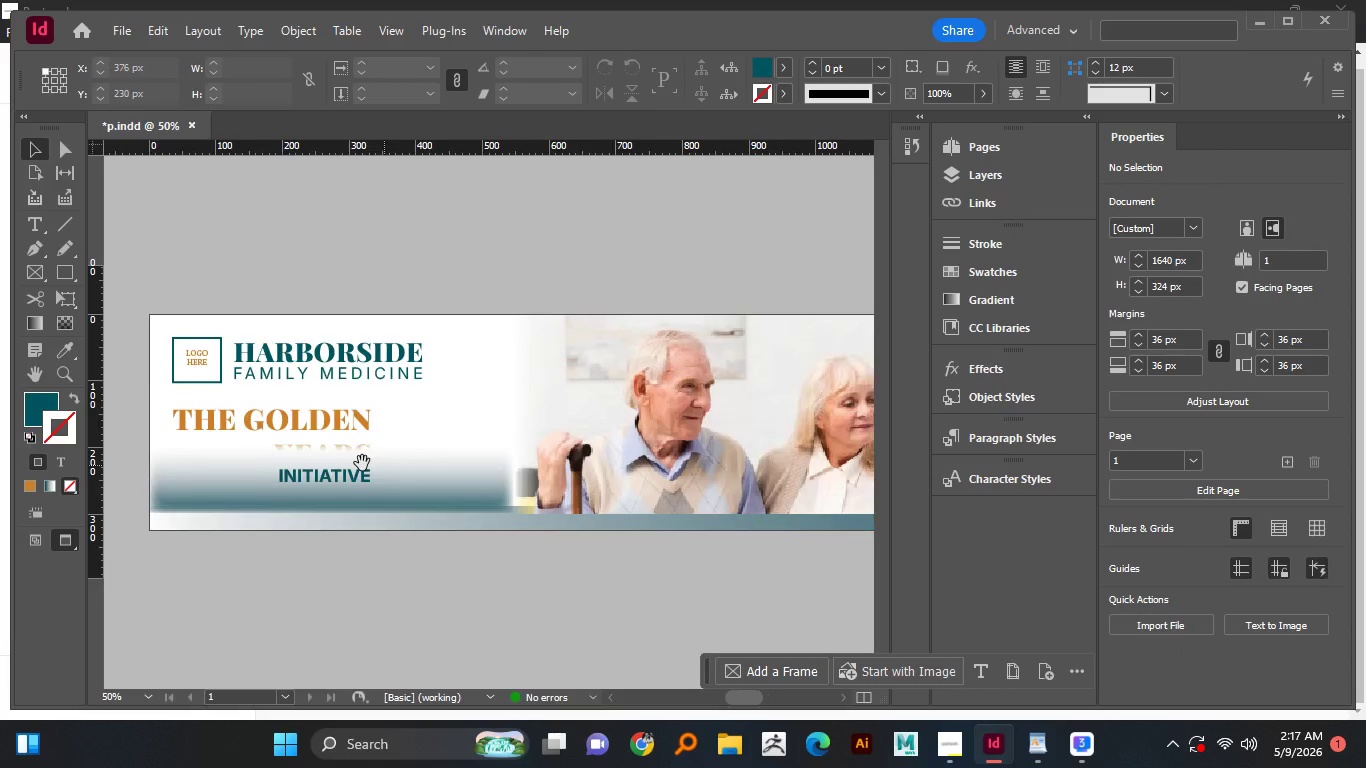 
hold_key(key=Space, duration=1.03)
 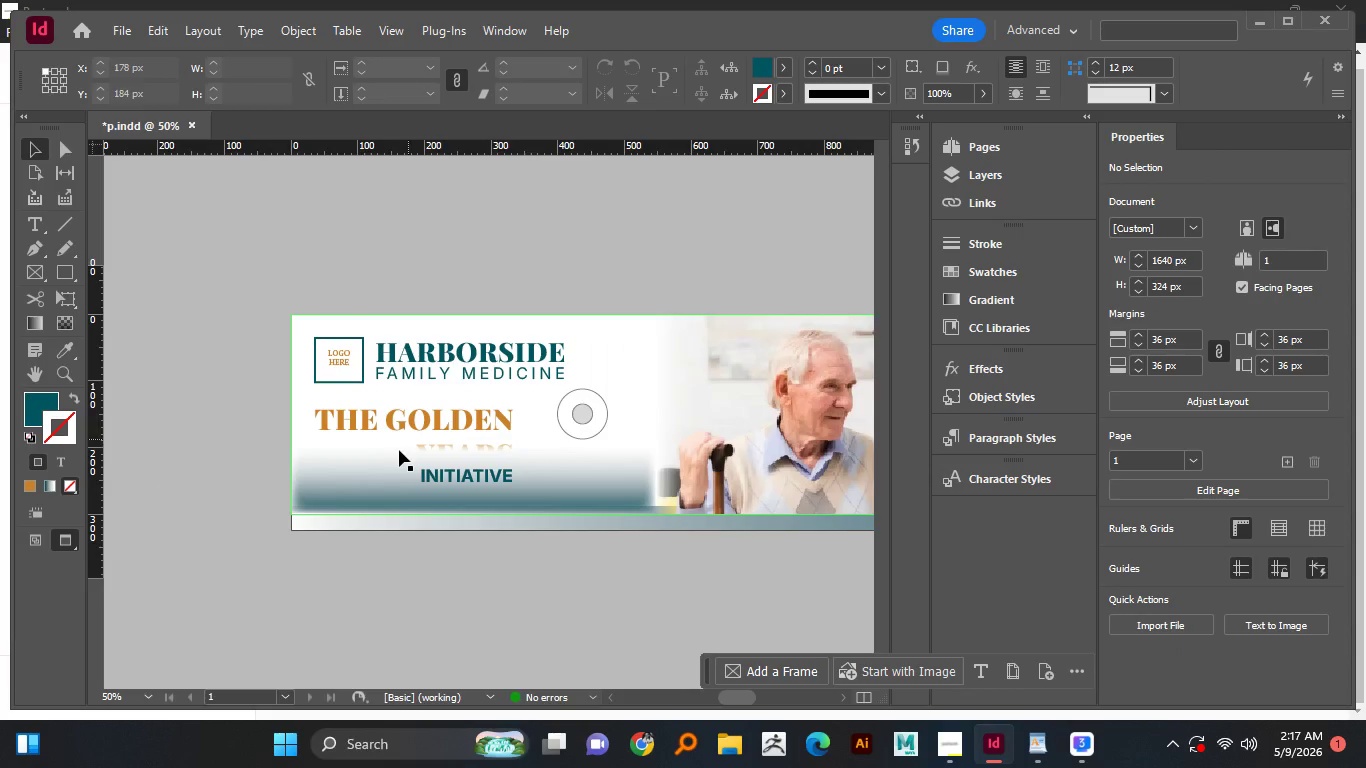 
left_click_drag(start_coordinate=[362, 463], to_coordinate=[504, 458])
 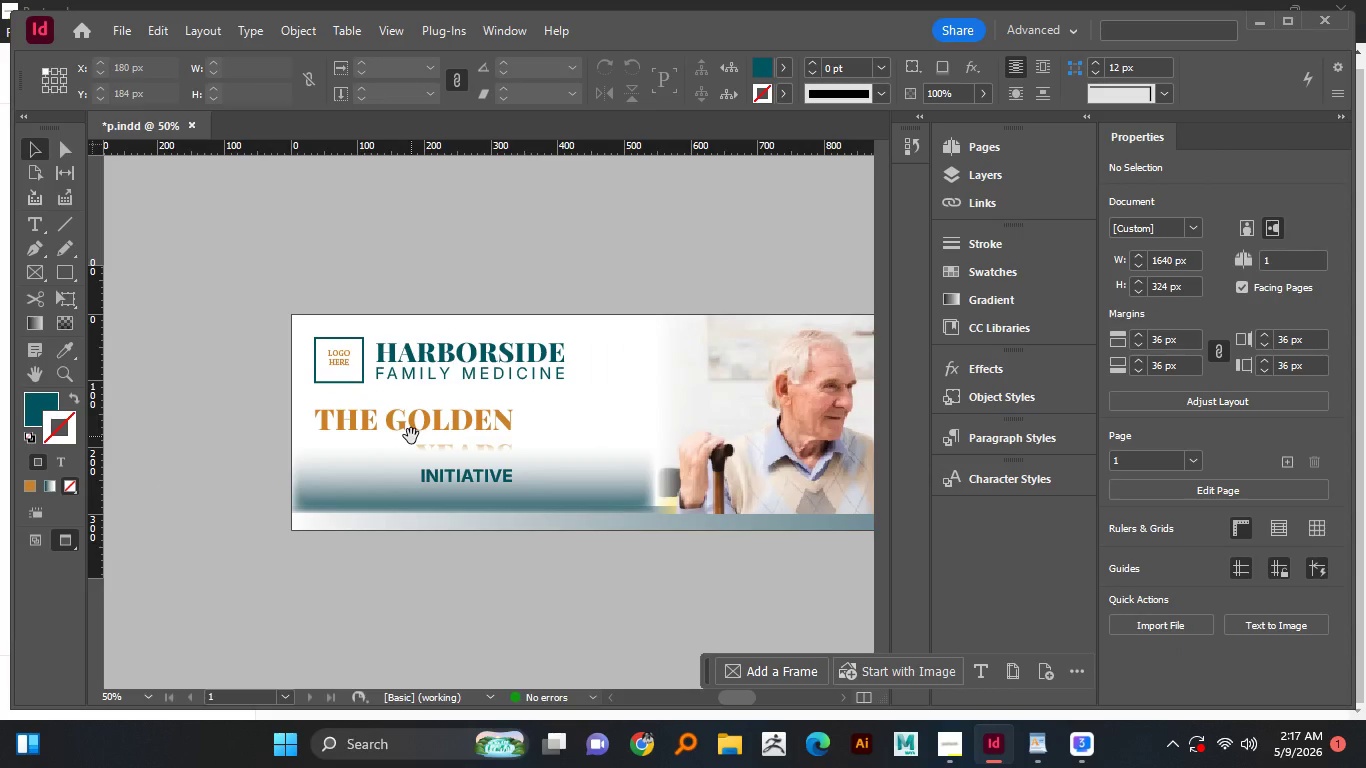 
scroll: coordinate [411, 436], scroll_direction: down, amount: 2.0
 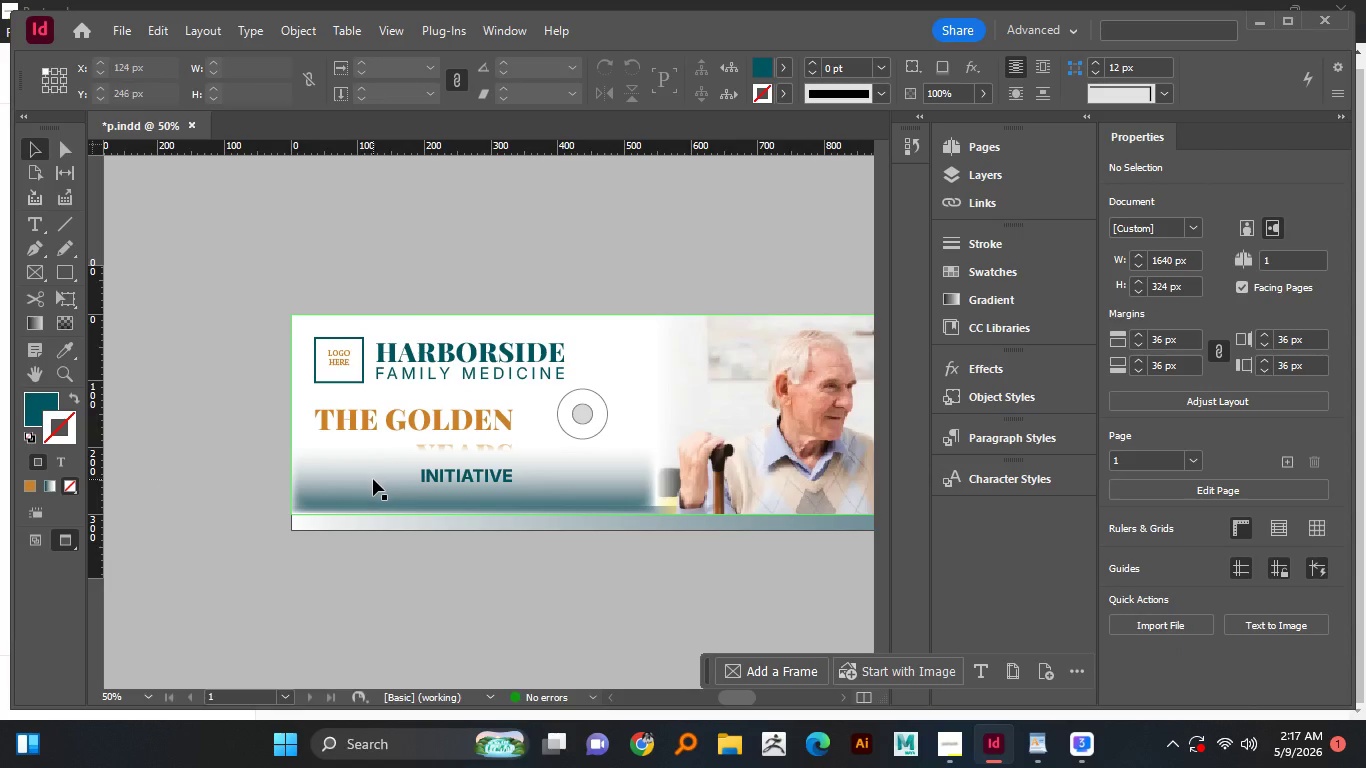 
left_click([373, 479])
 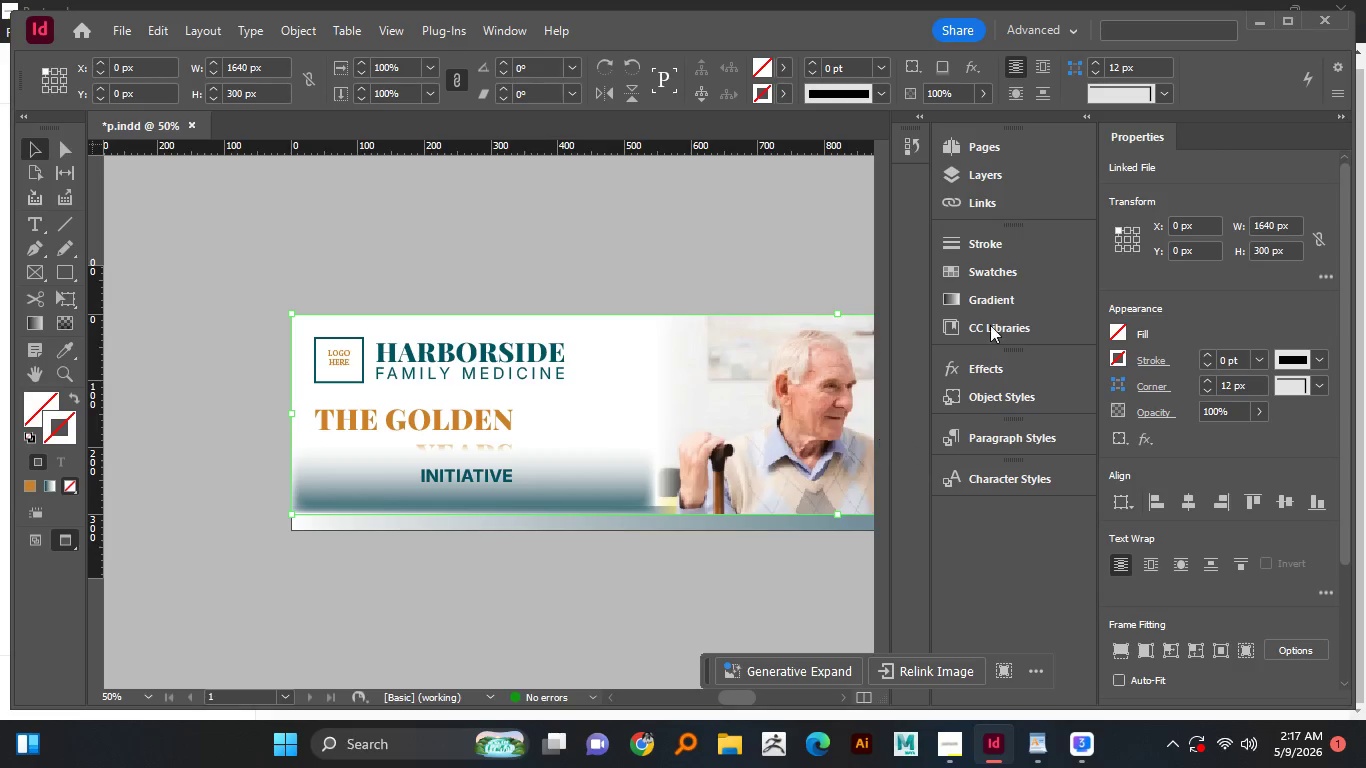 
left_click([987, 169])
 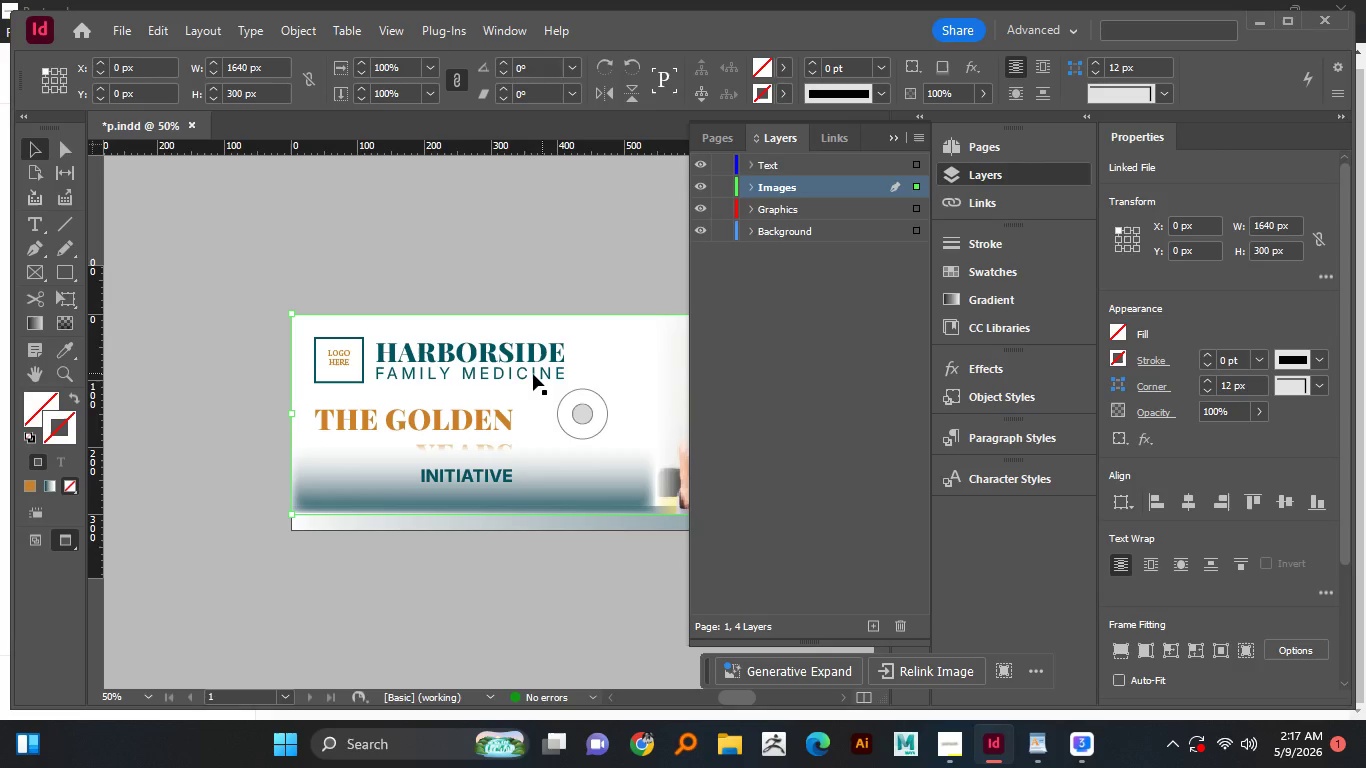 
left_click([533, 374])
 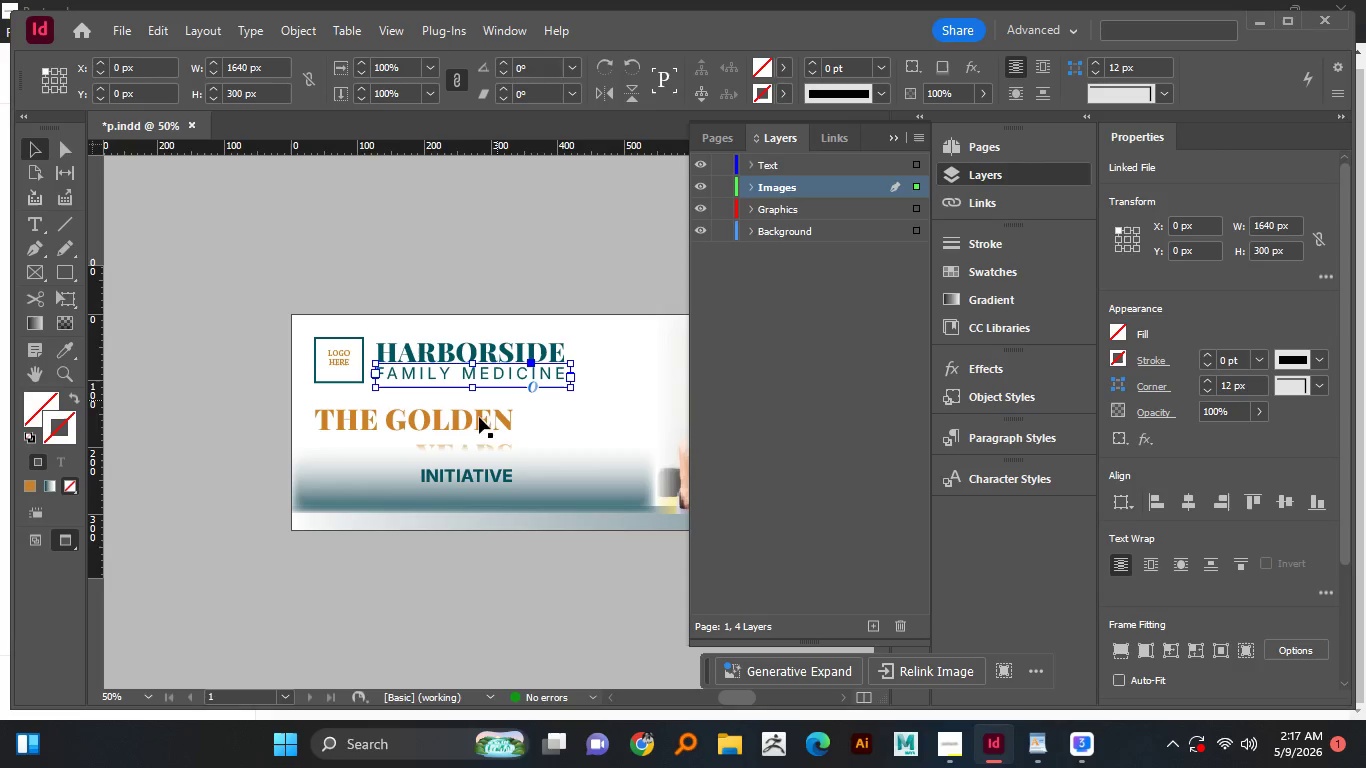 
left_click([458, 424])
 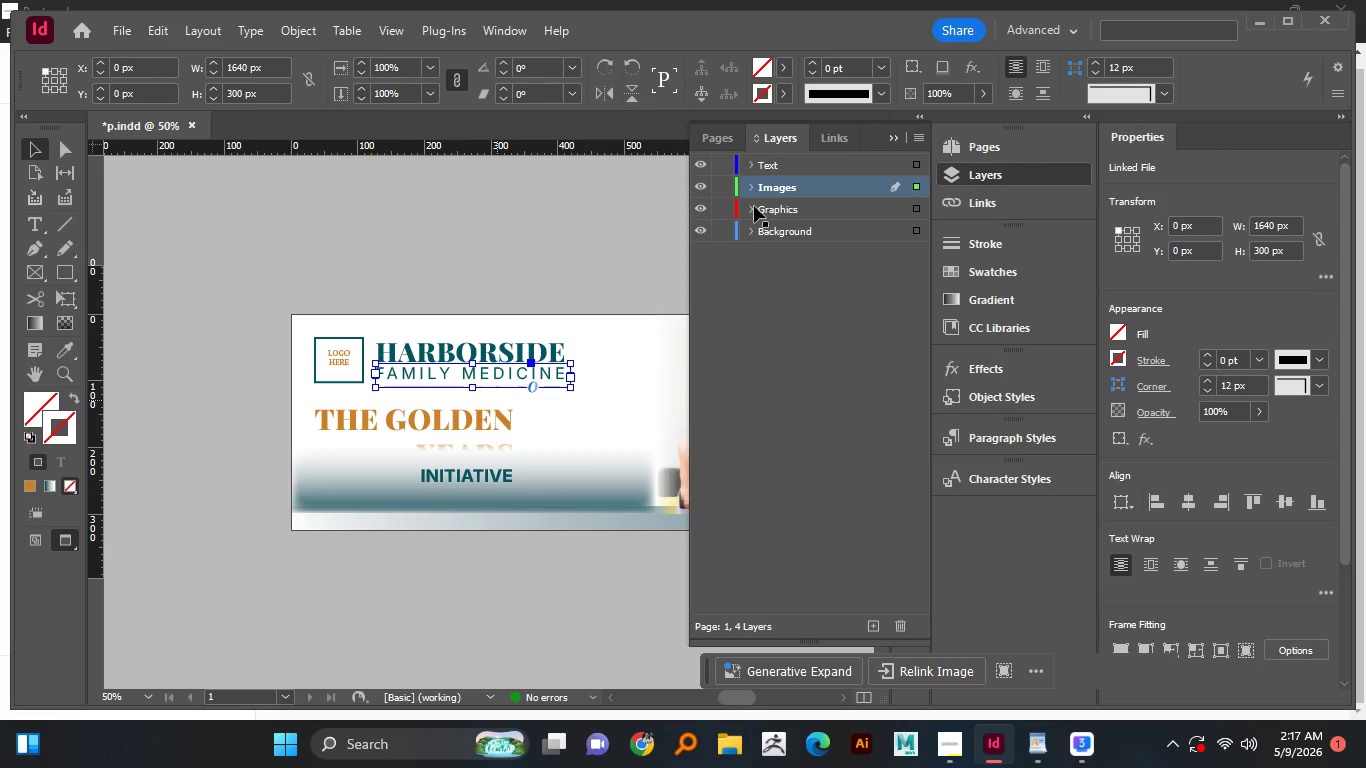 
left_click([755, 171])
 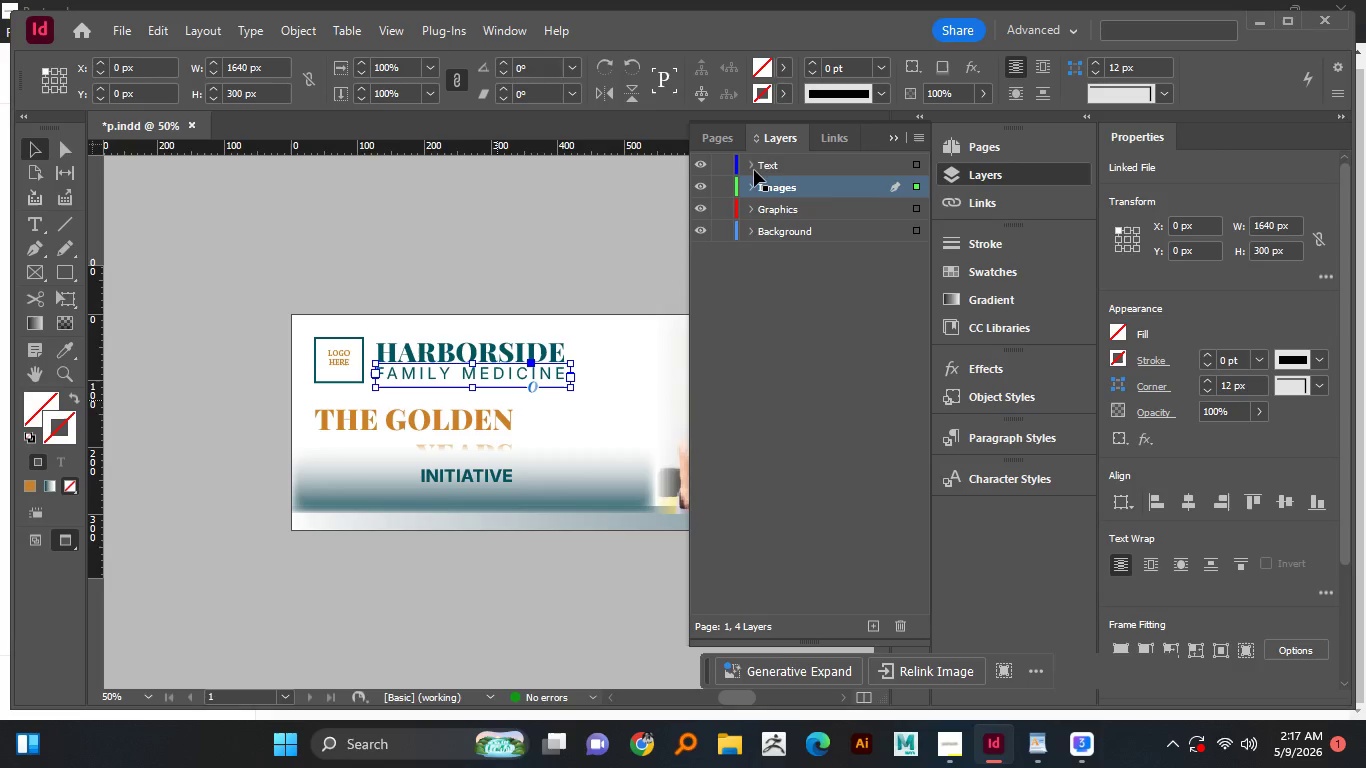 
left_click([756, 169])
 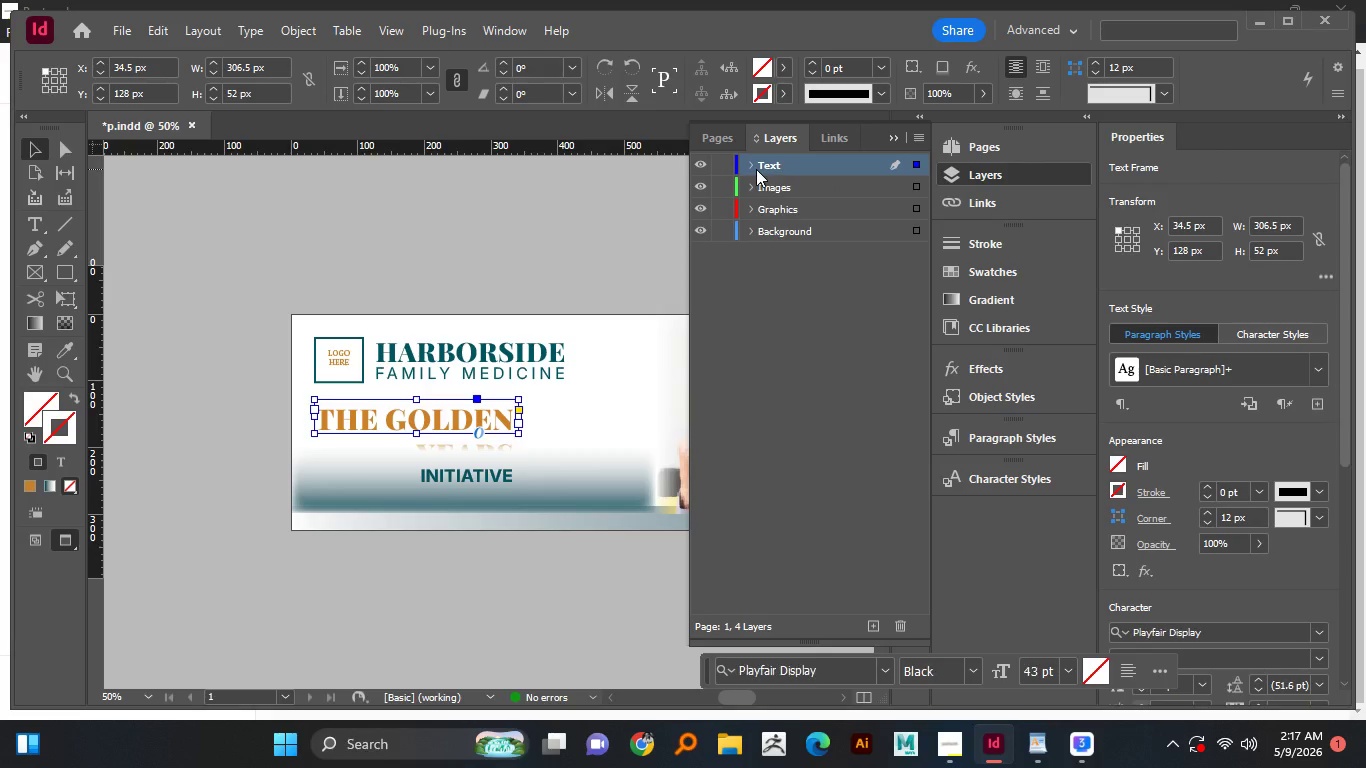 
left_click([756, 169])
 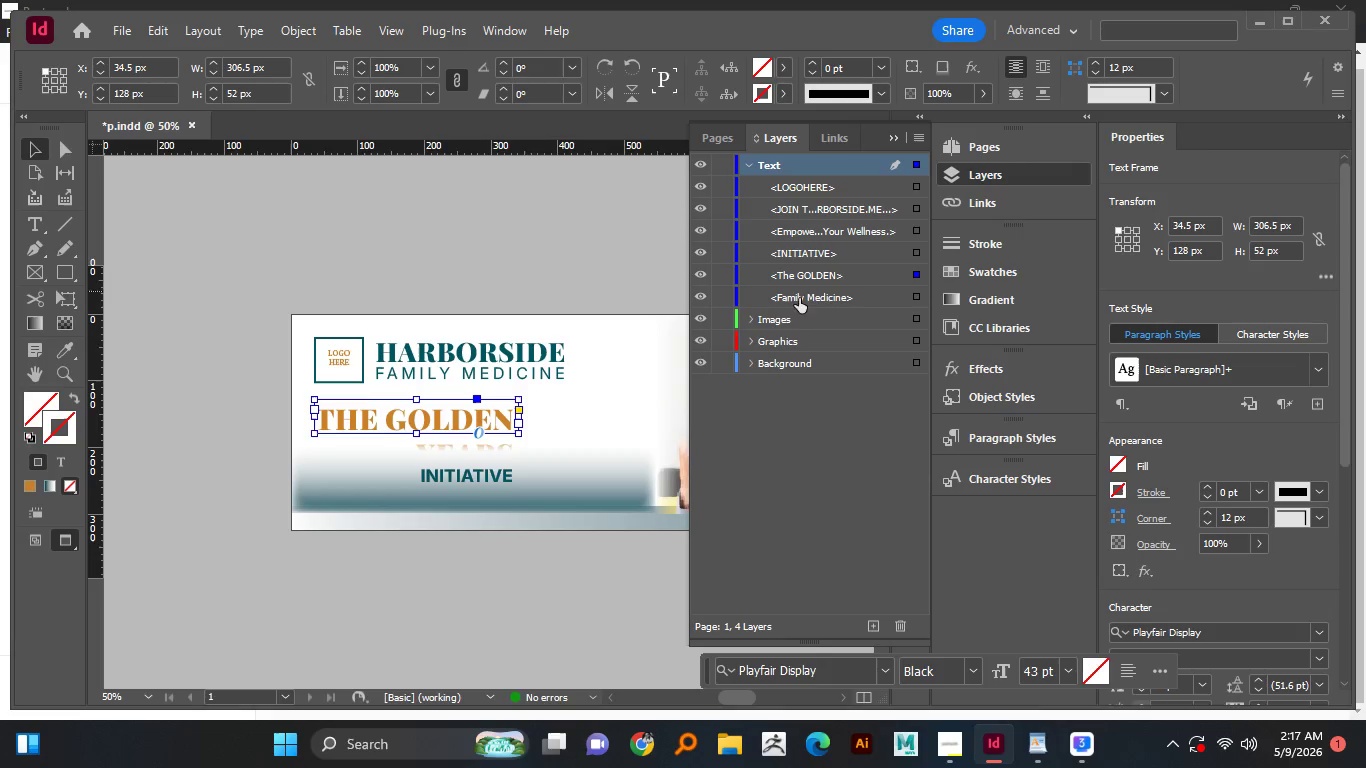 
left_click([813, 288])
 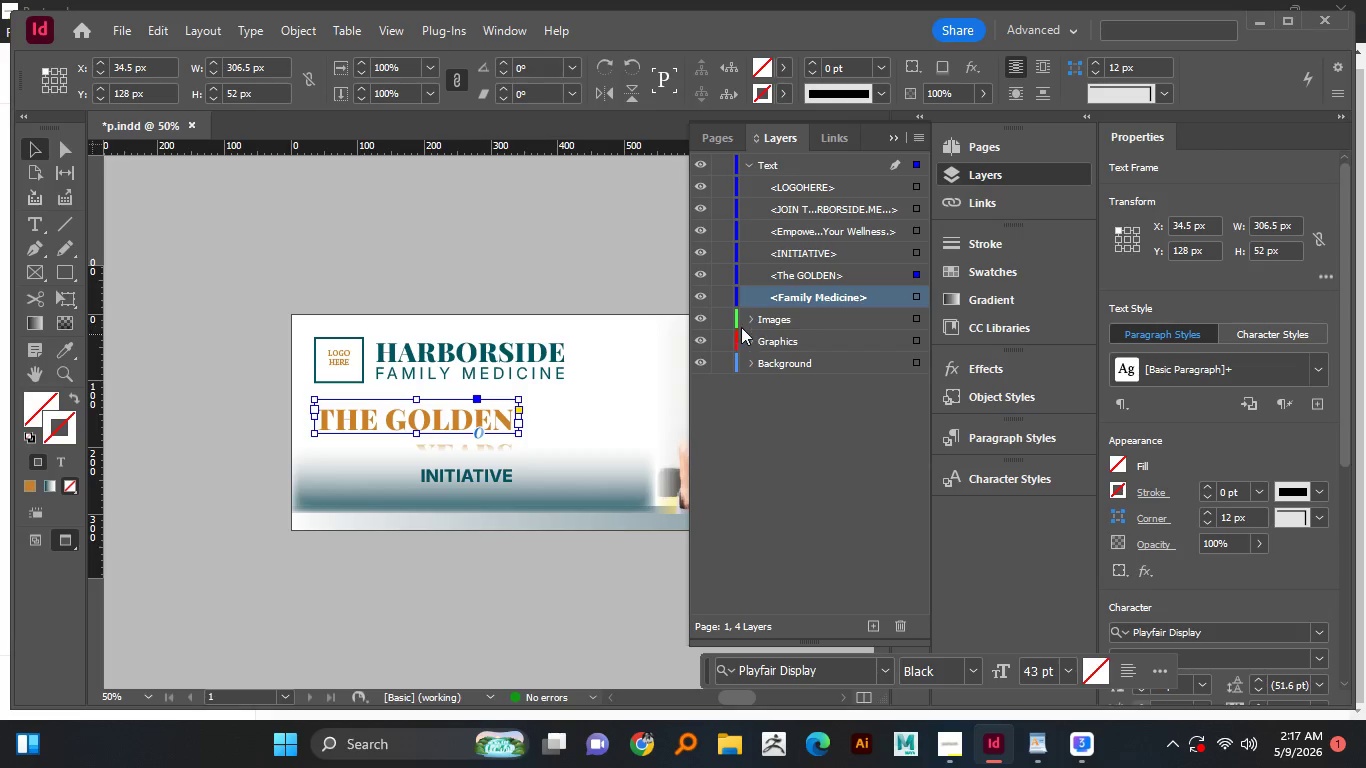 
left_click([746, 317])
 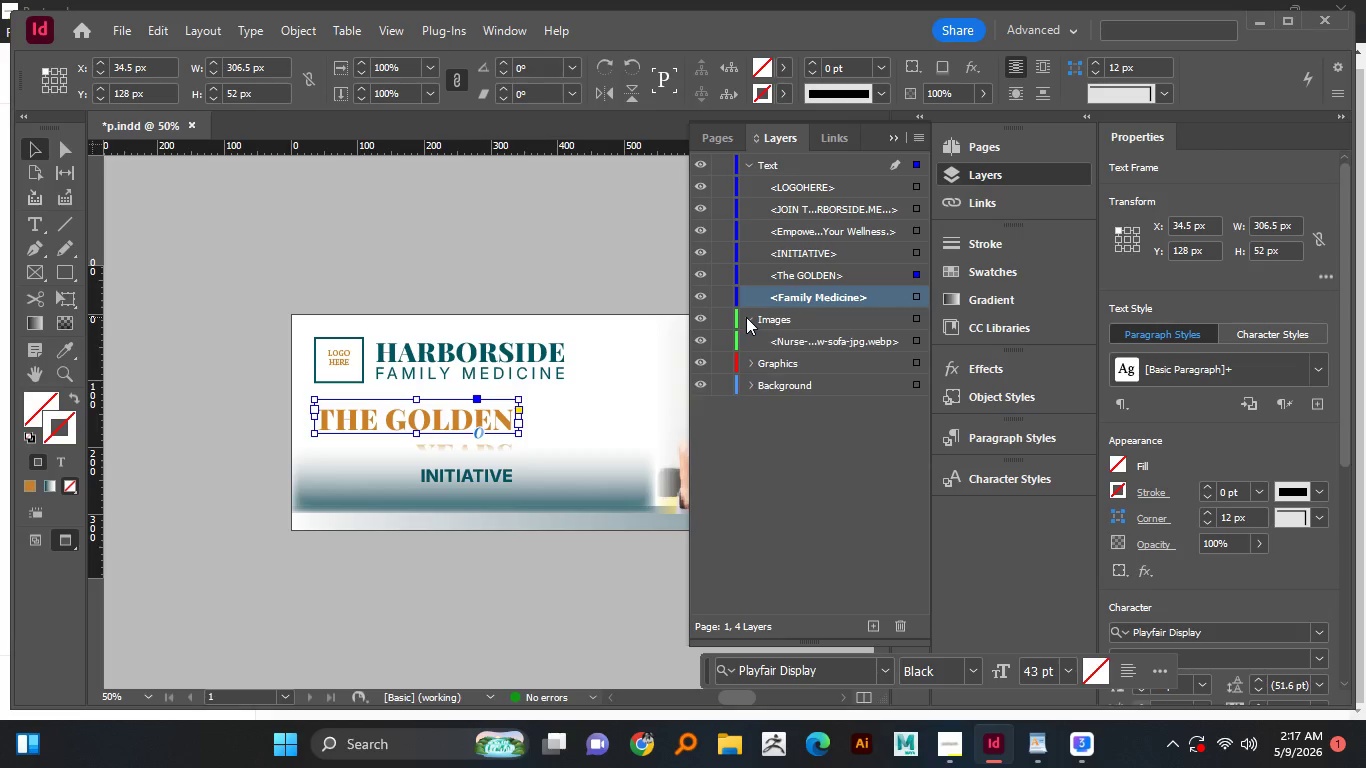 
left_click([746, 317])
 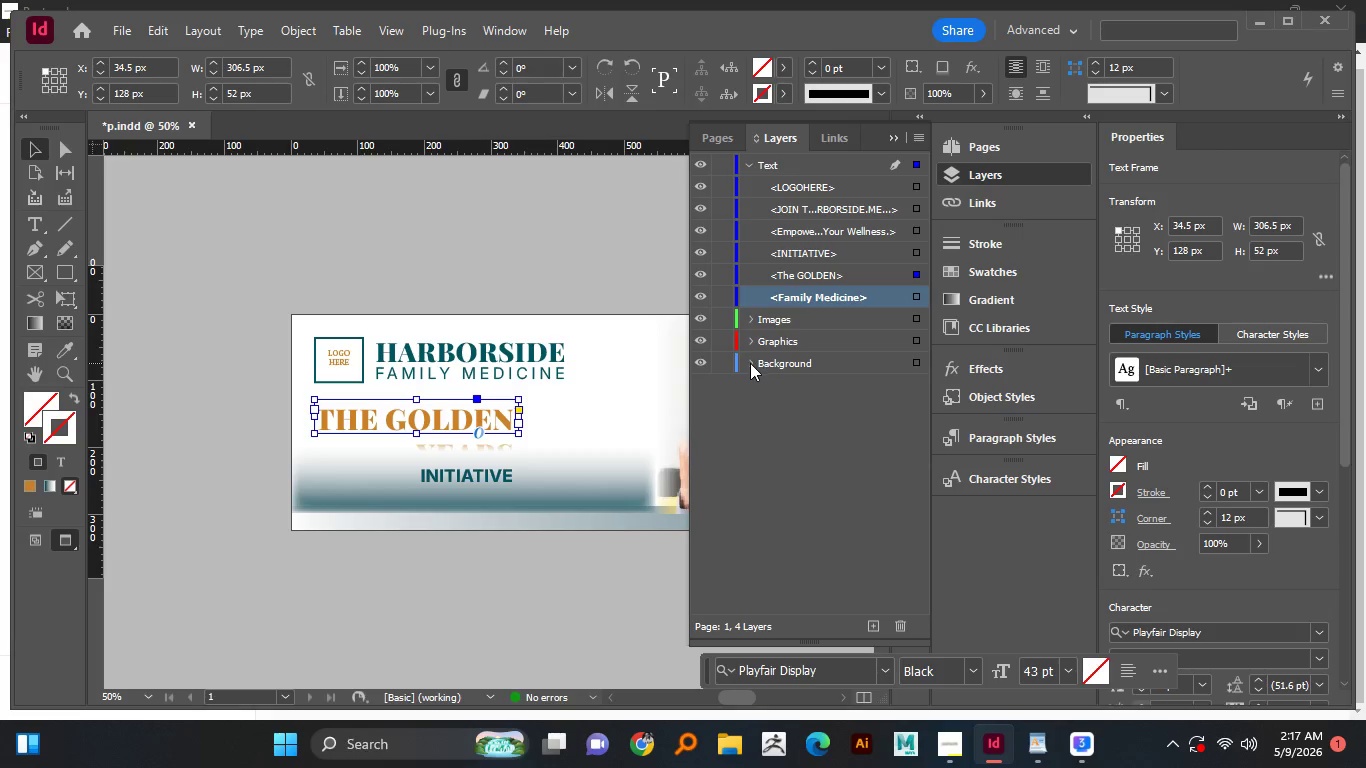 
left_click([750, 363])
 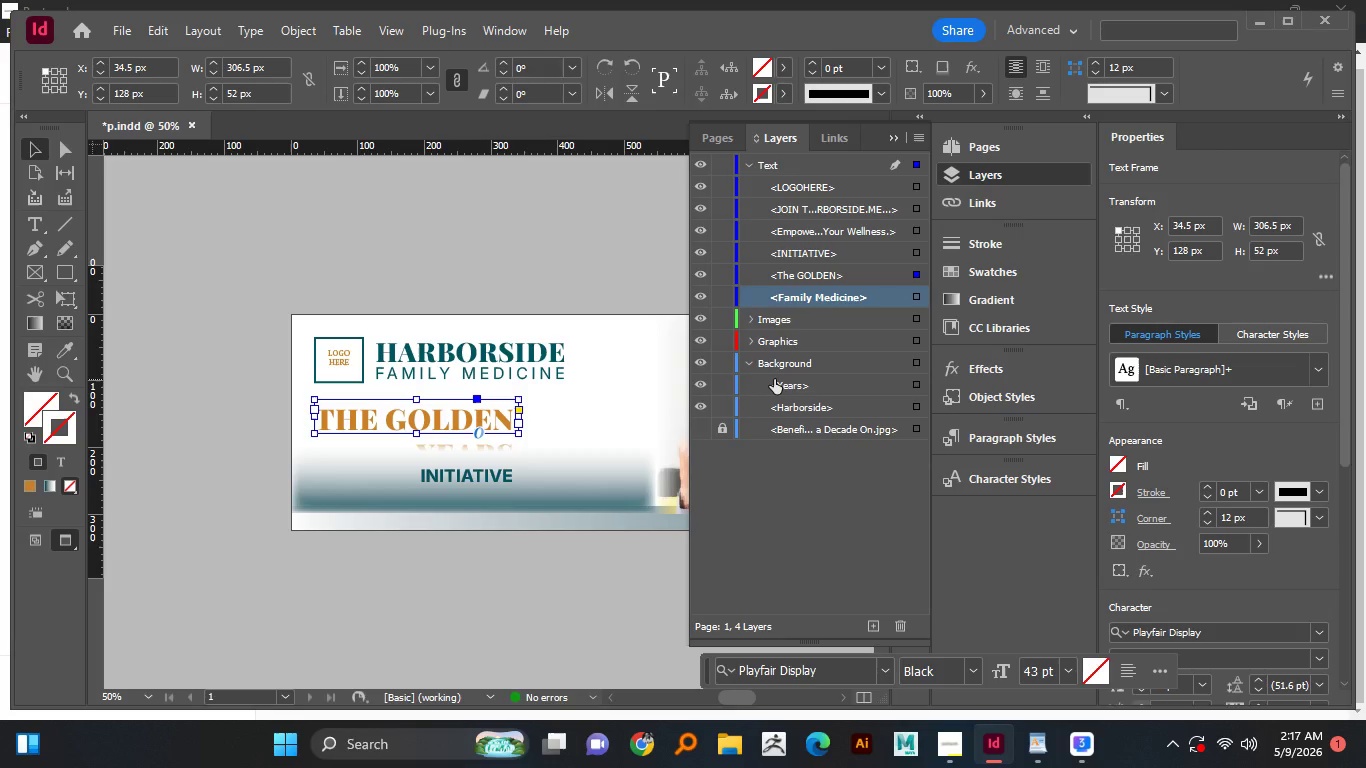 
left_click([774, 379])
 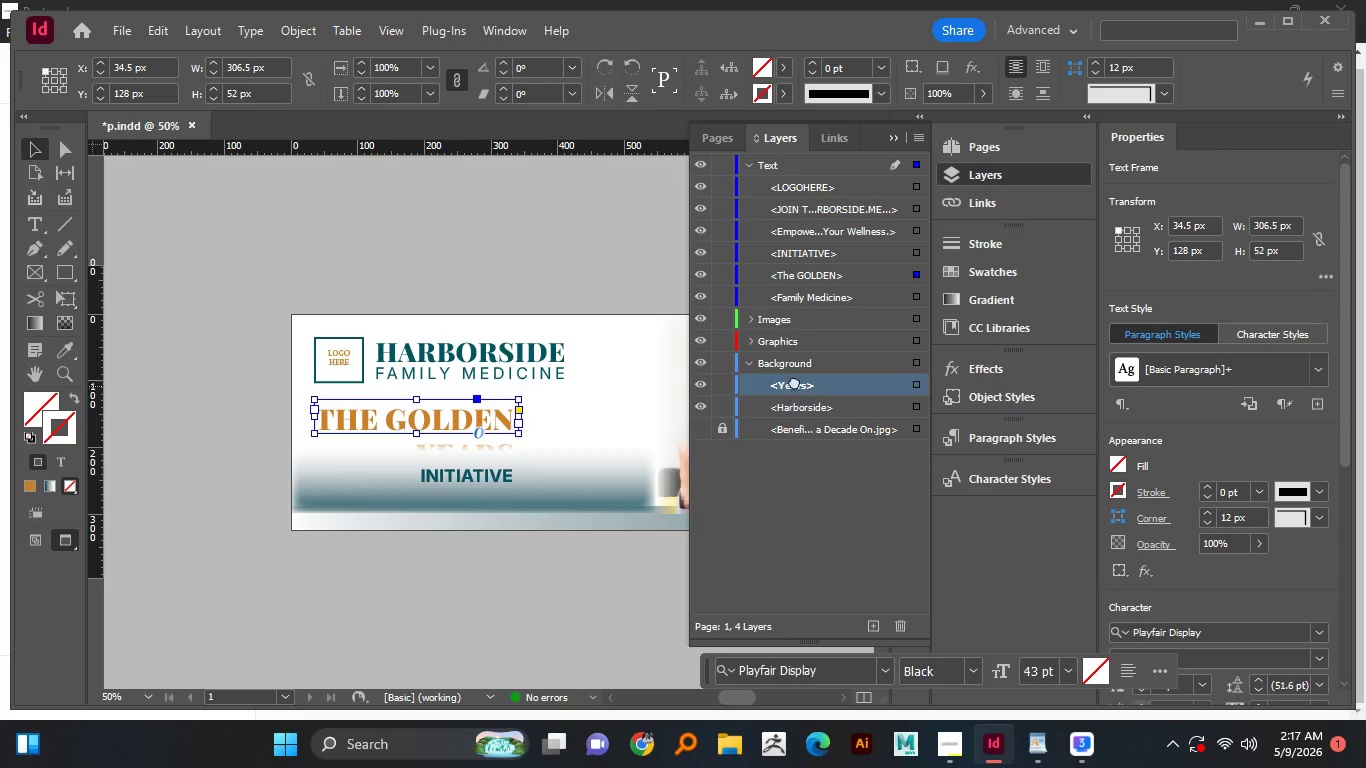 
left_click_drag(start_coordinate=[793, 386], to_coordinate=[804, 222])
 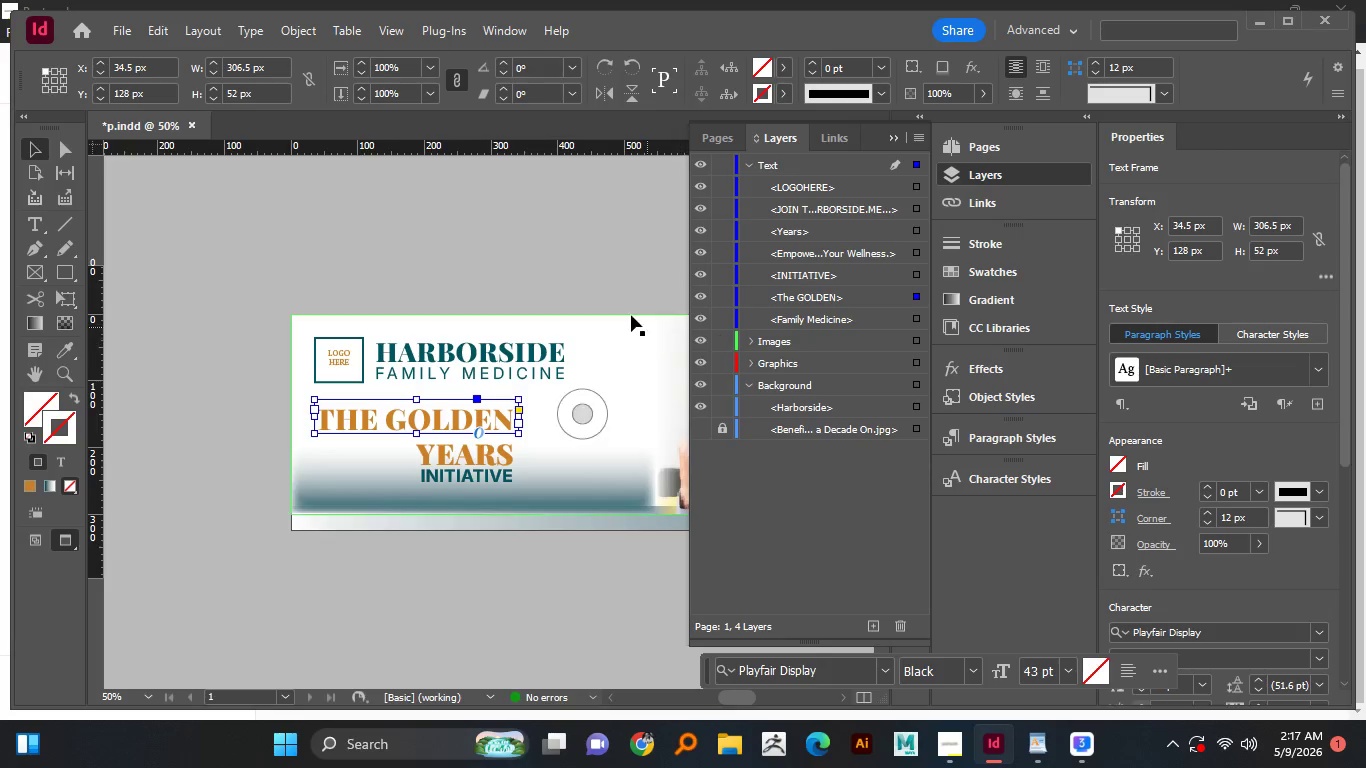 
left_click([574, 234])
 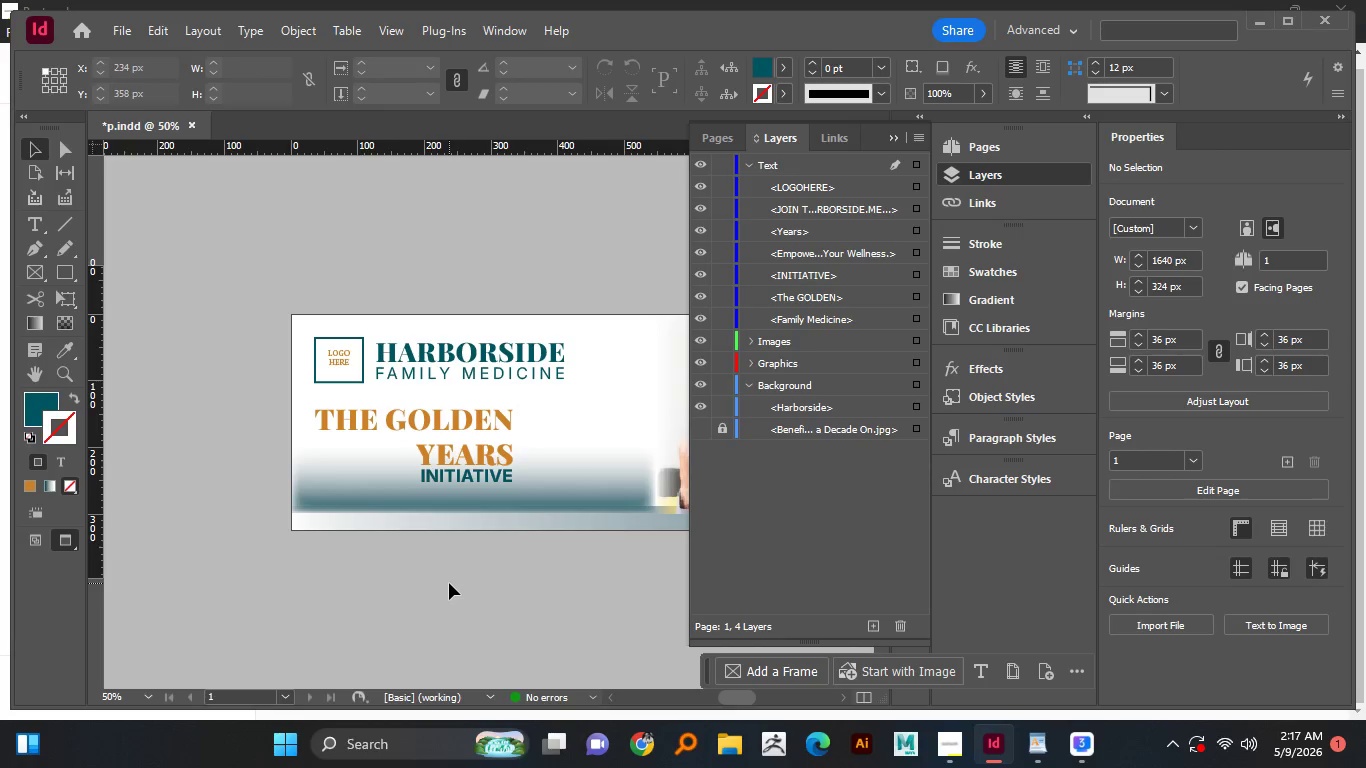 
hold_key(key=AltLeft, duration=1.19)
scroll: coordinate [368, 507], scroll_direction: down, amount: 1.0
 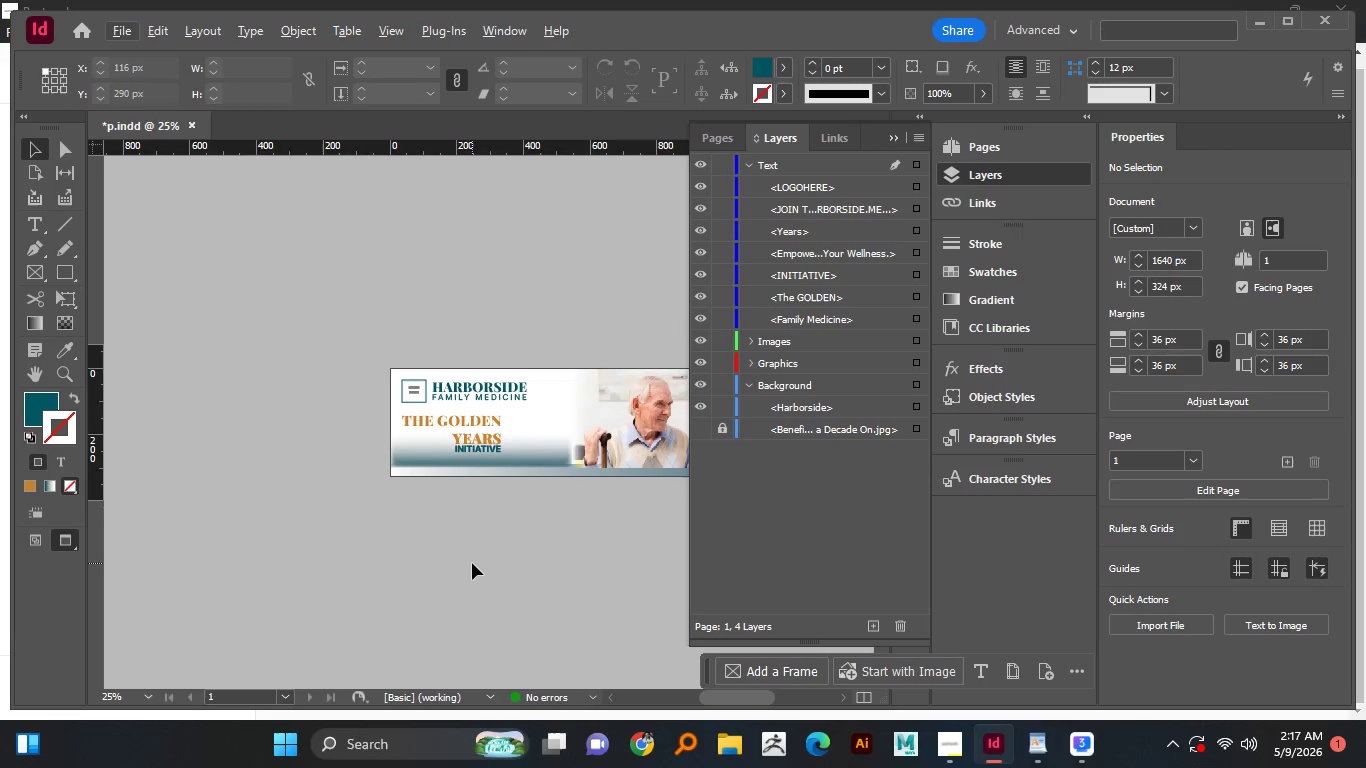 
hold_key(key=Space, duration=0.94)
 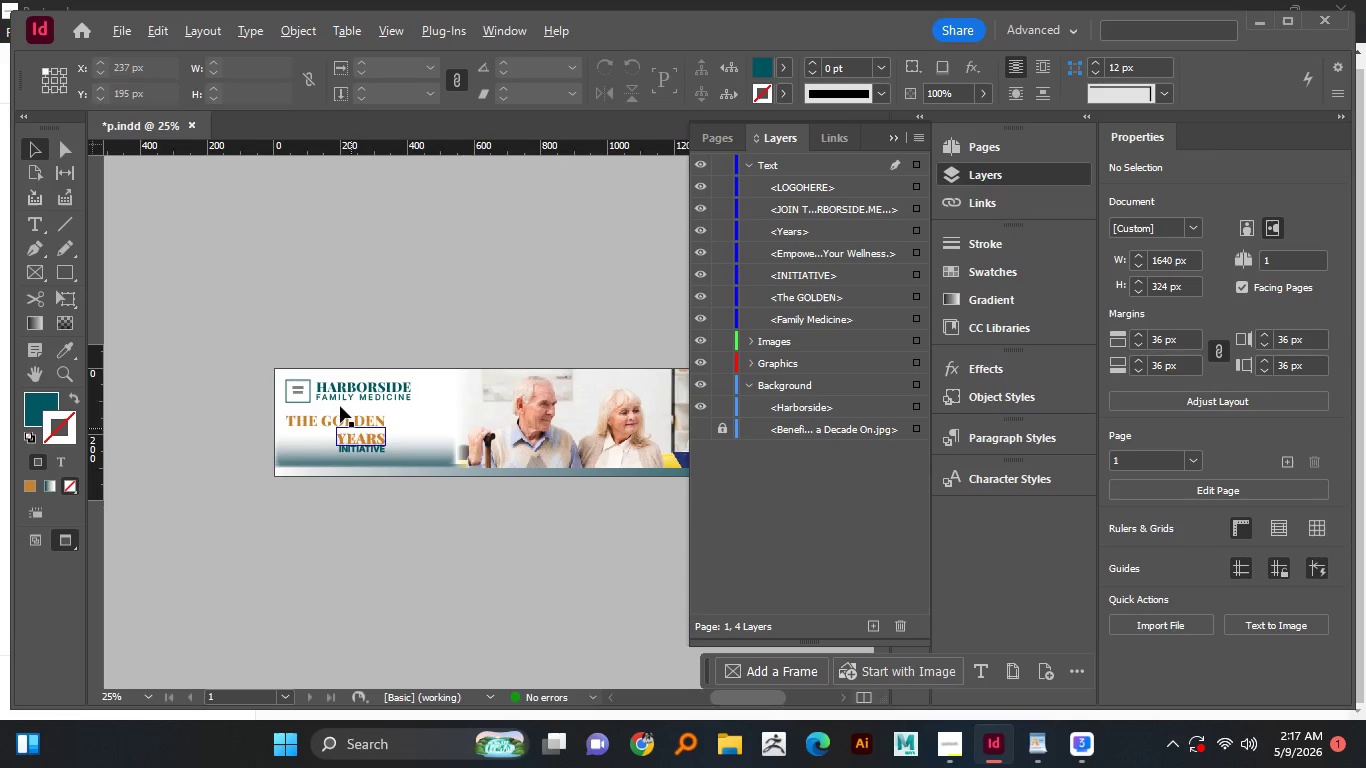 
left_click_drag(start_coordinate=[456, 533], to_coordinate=[341, 531])
 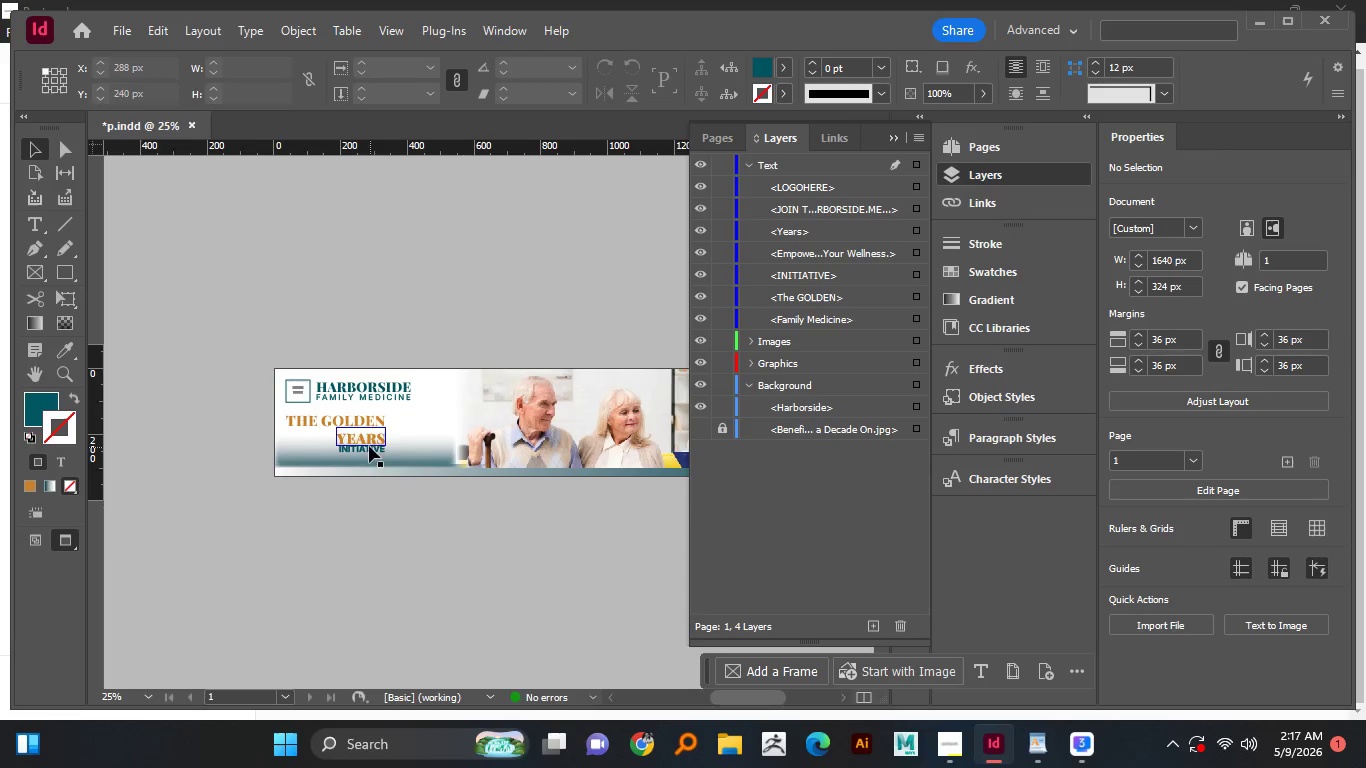 
hold_key(key=AltLeft, duration=1.5)
scroll: coordinate [338, 390], scroll_direction: up, amount: 1.0
 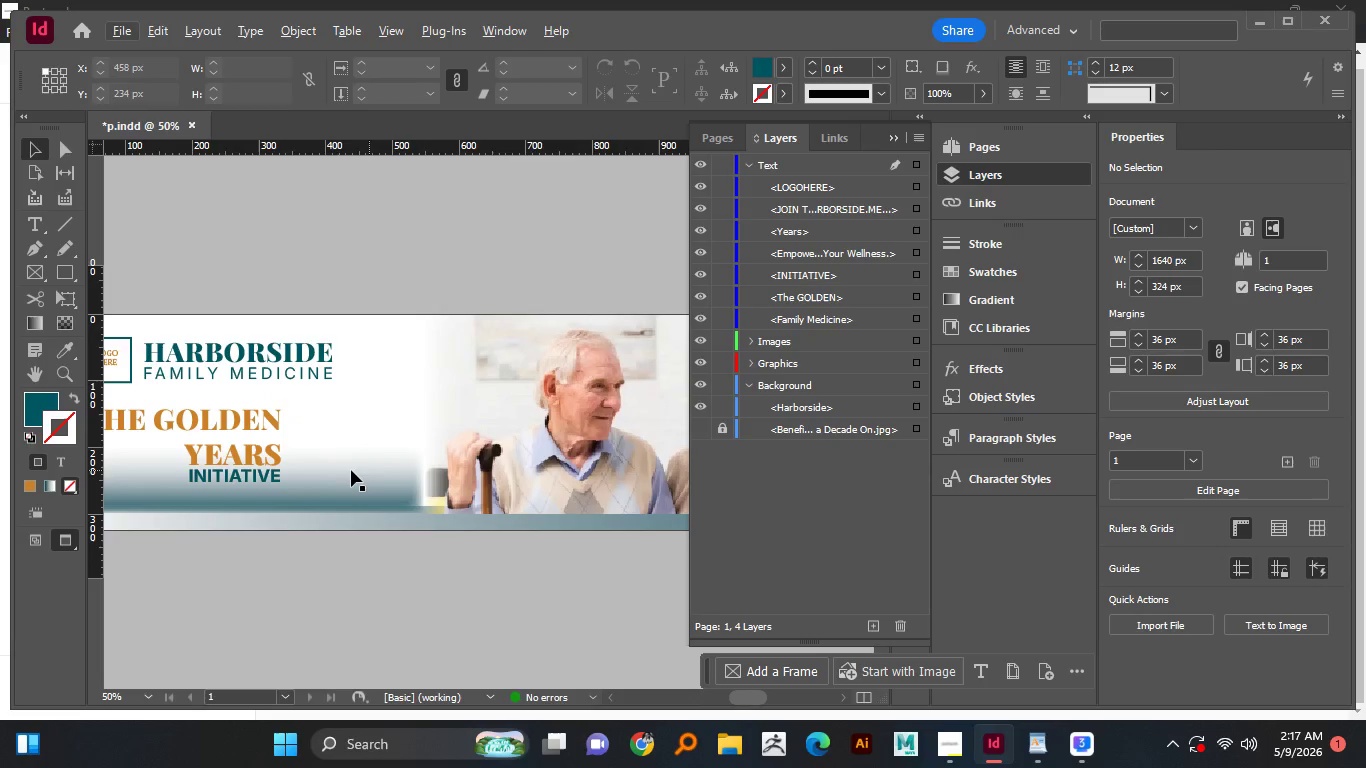 
hold_key(key=Space, duration=1.47)
 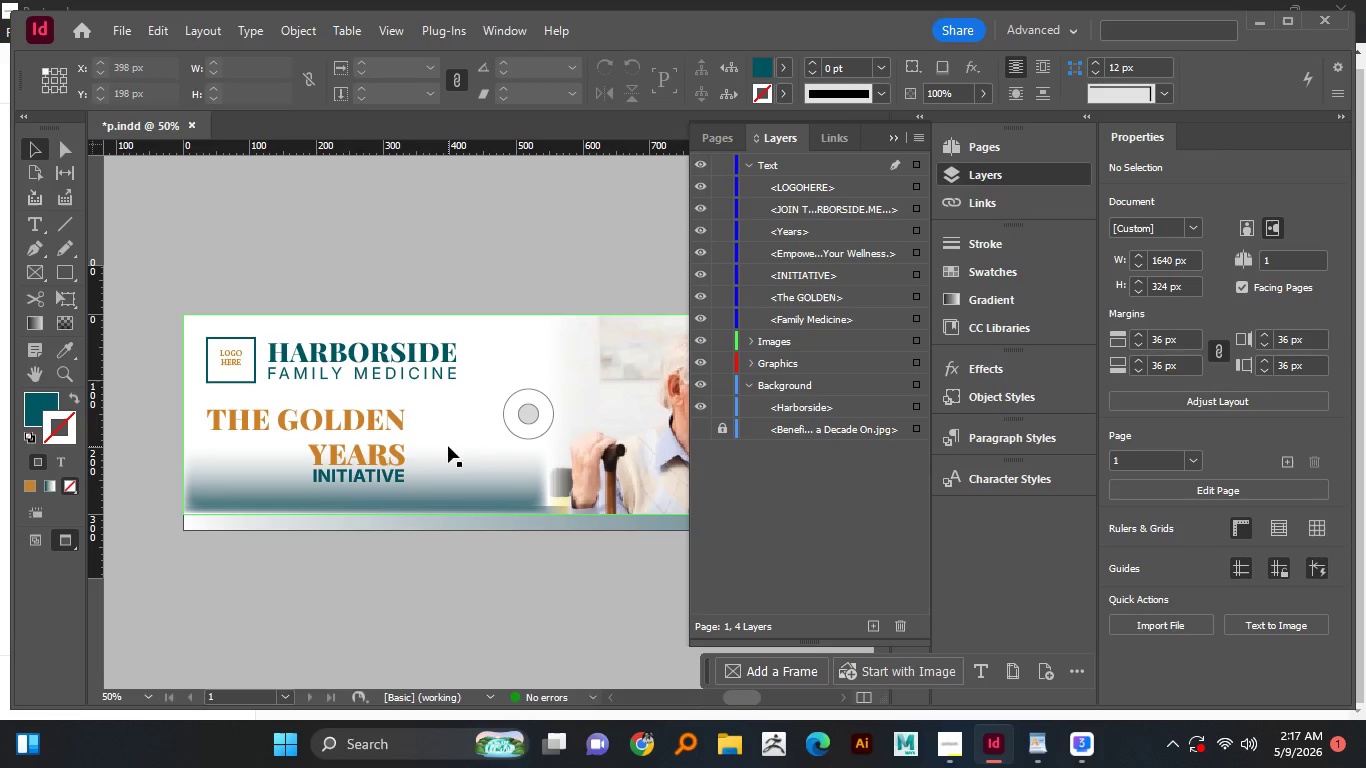 
left_click_drag(start_coordinate=[360, 451], to_coordinate=[464, 443])
 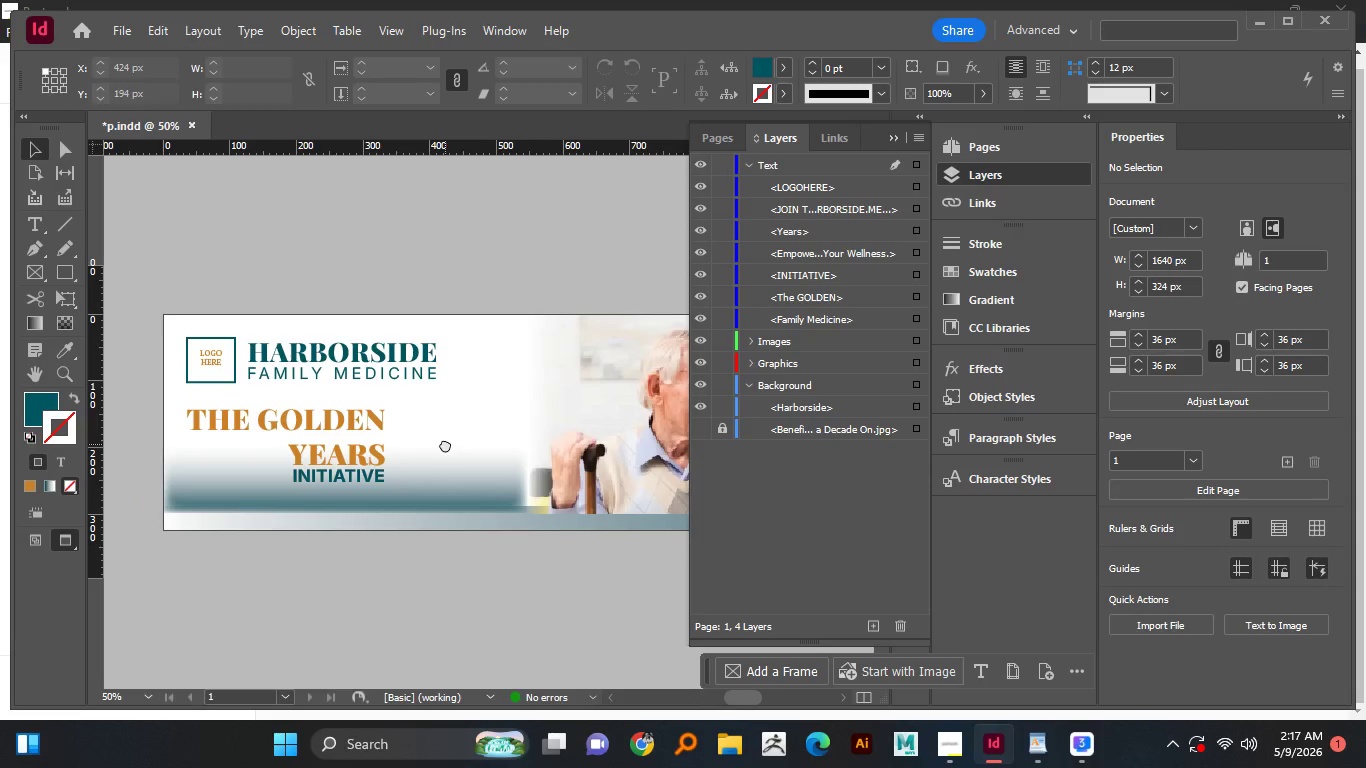 
left_click_drag(start_coordinate=[445, 444], to_coordinate=[466, 445])
 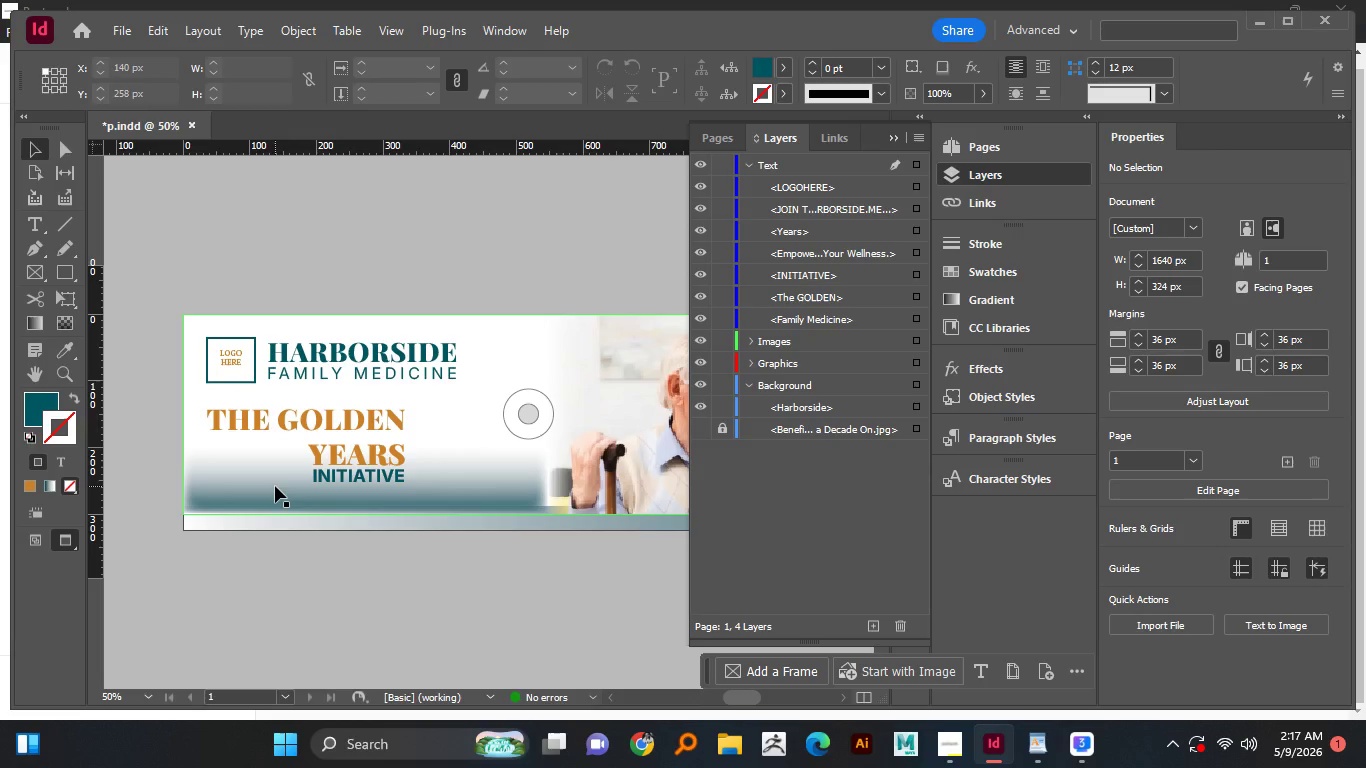 
left_click([275, 486])
 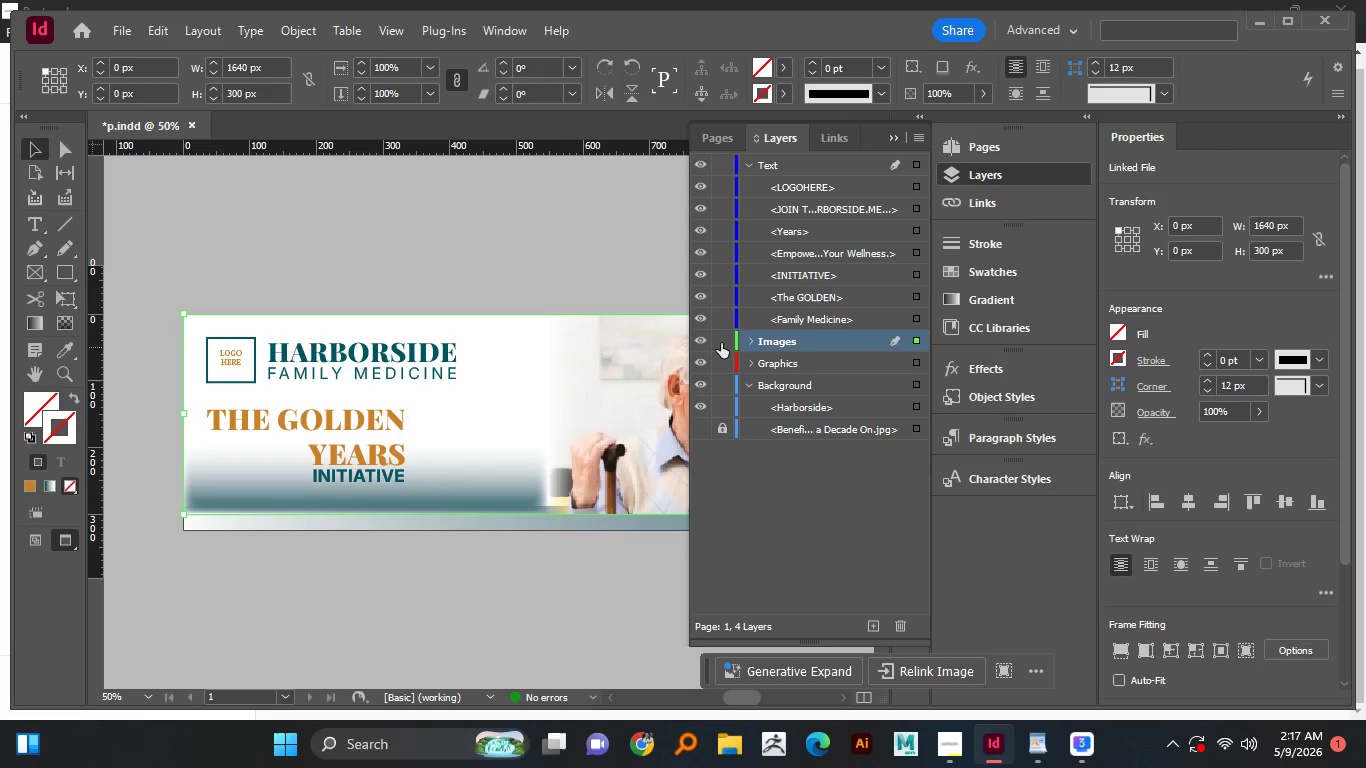 
left_click([723, 338])
 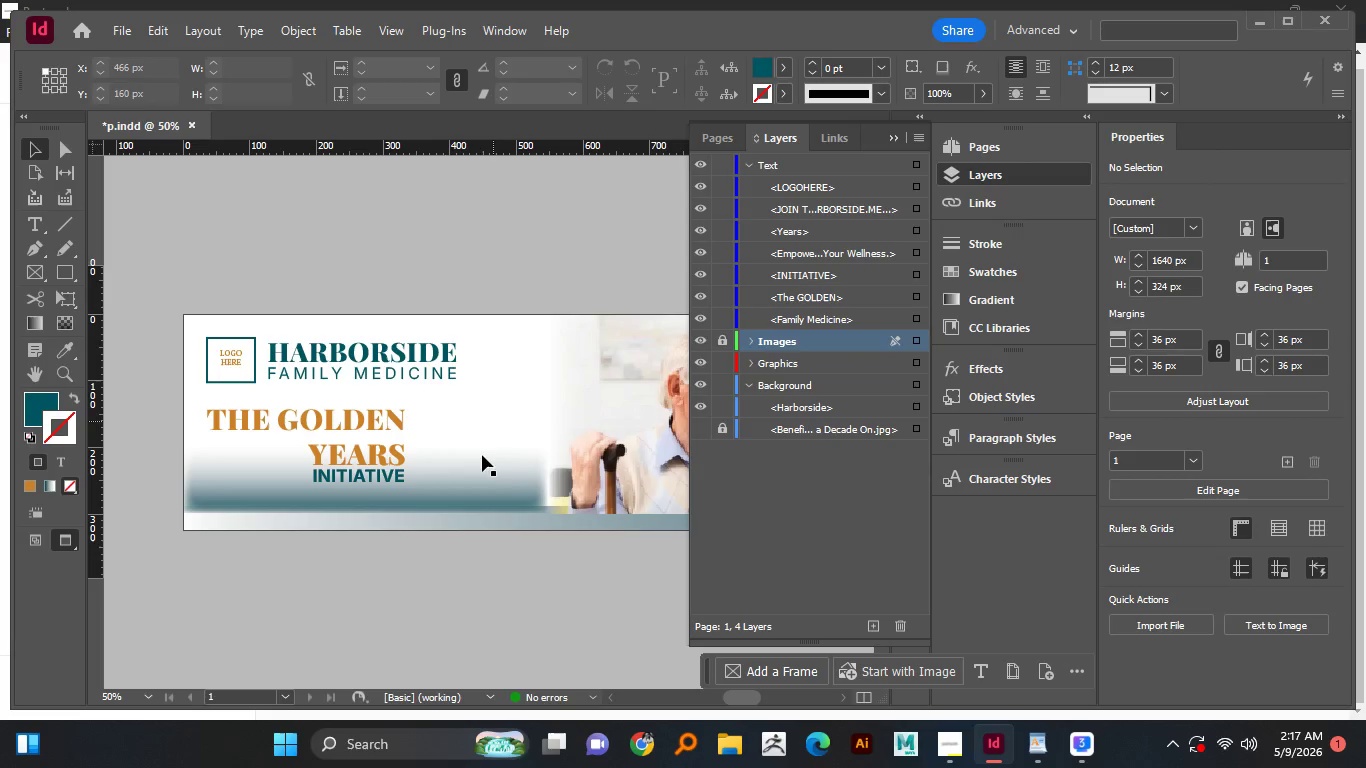 
double_click([475, 473])
 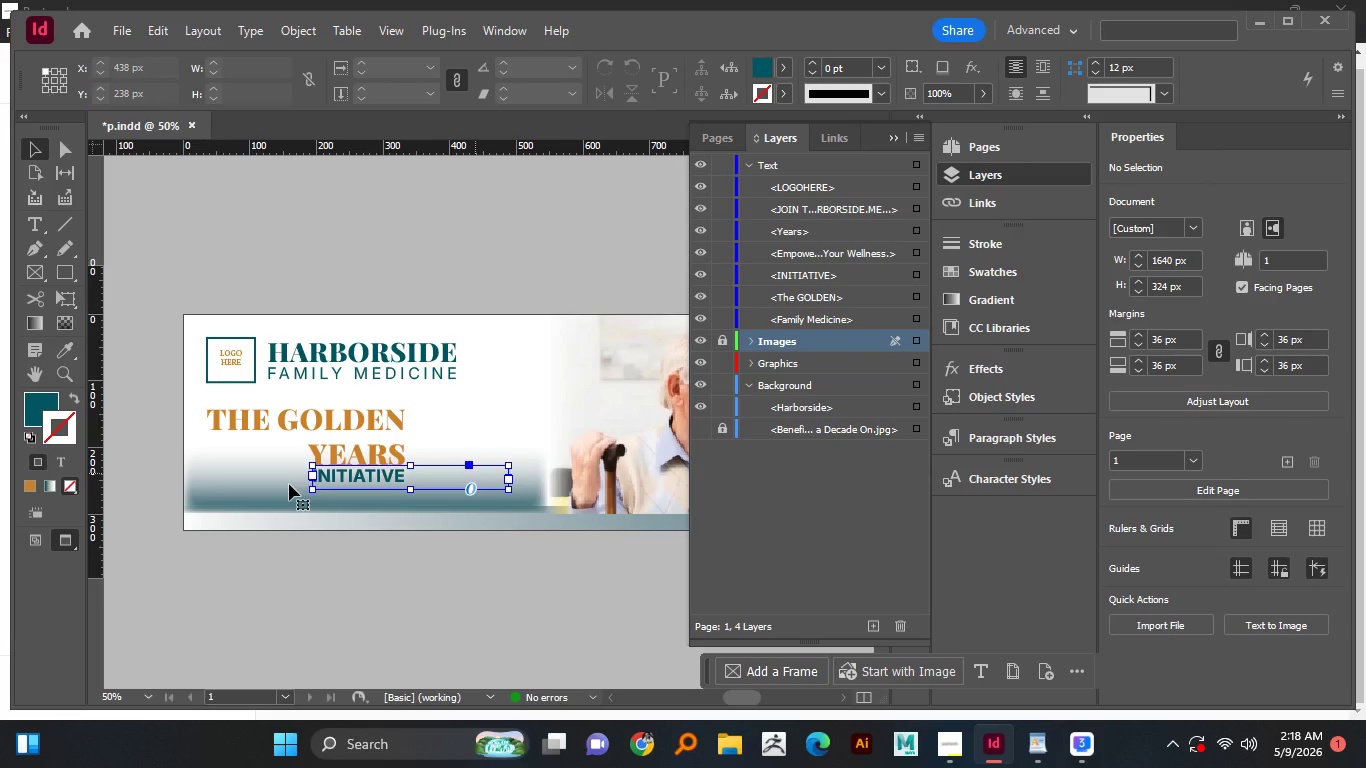 
left_click([287, 483])
 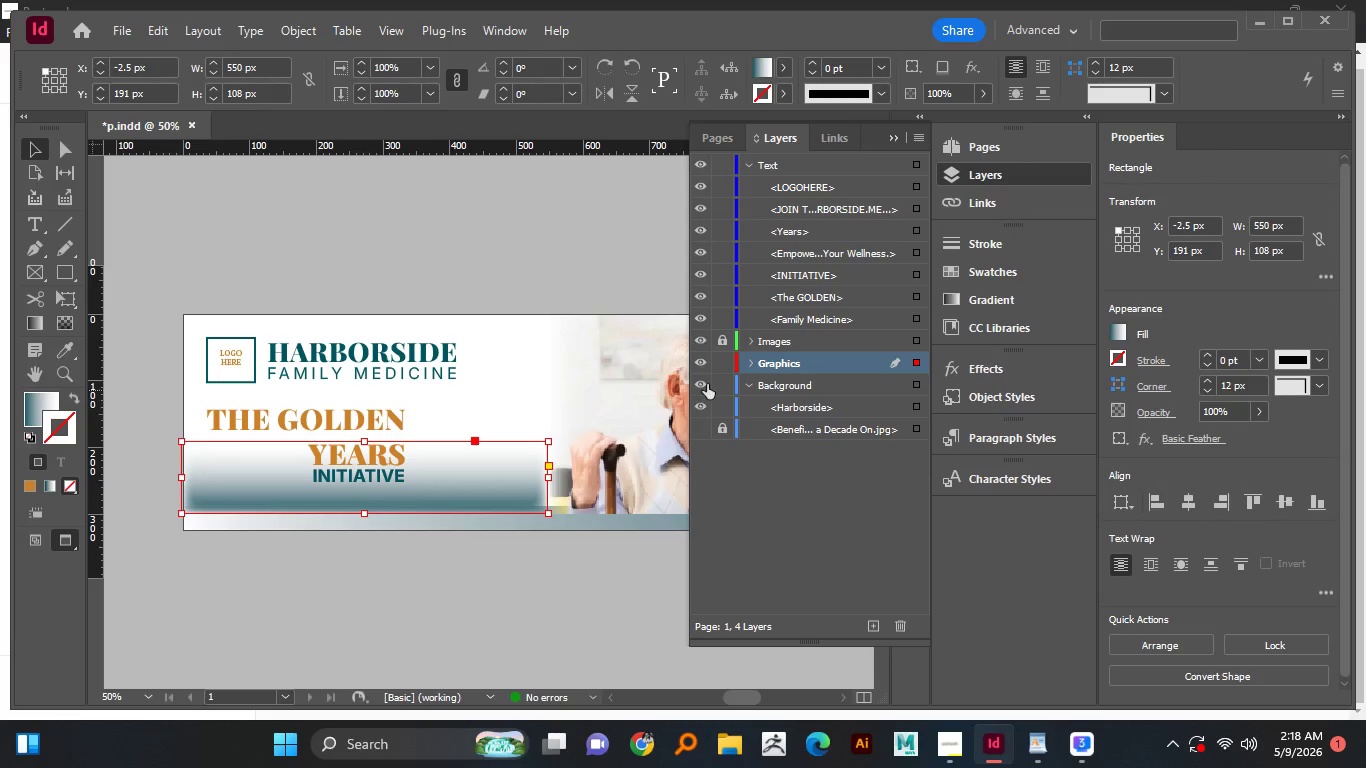 
left_click([701, 357])
 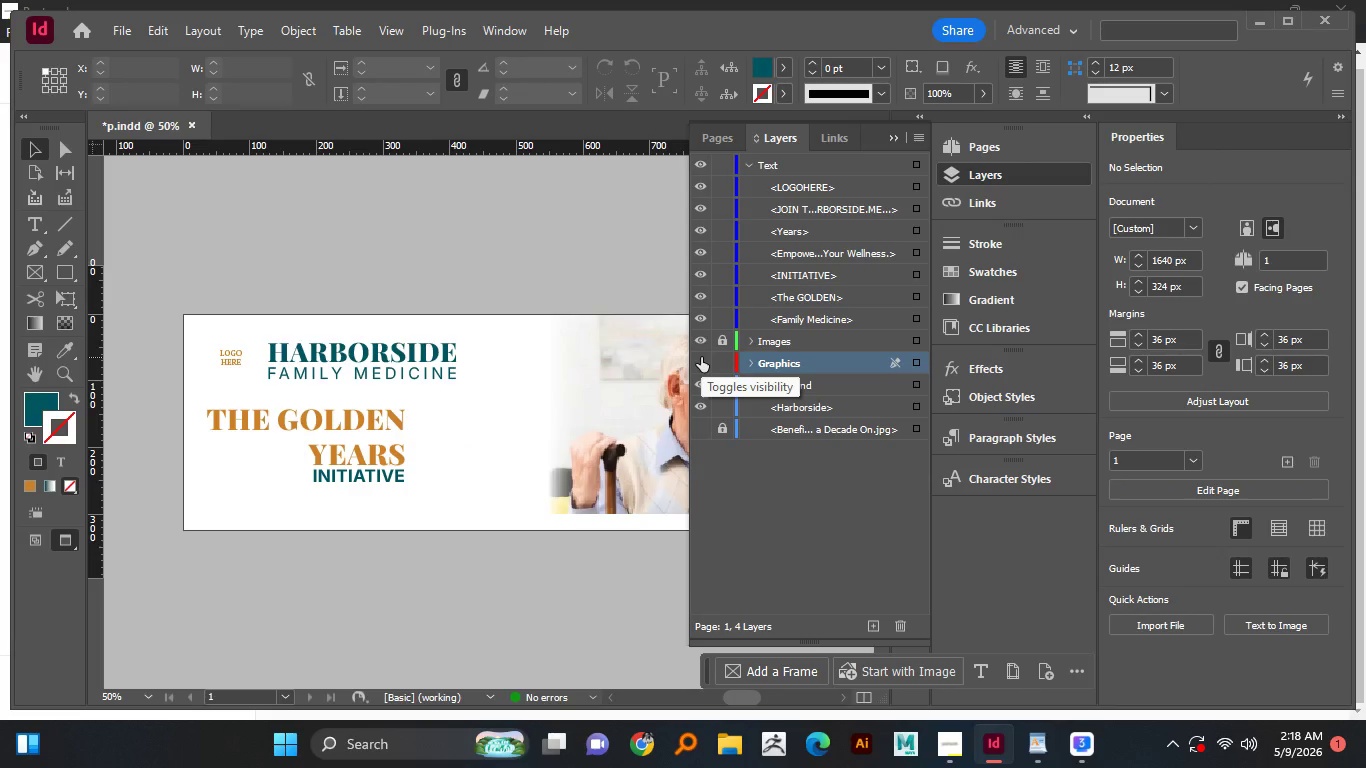 
left_click([701, 357])
 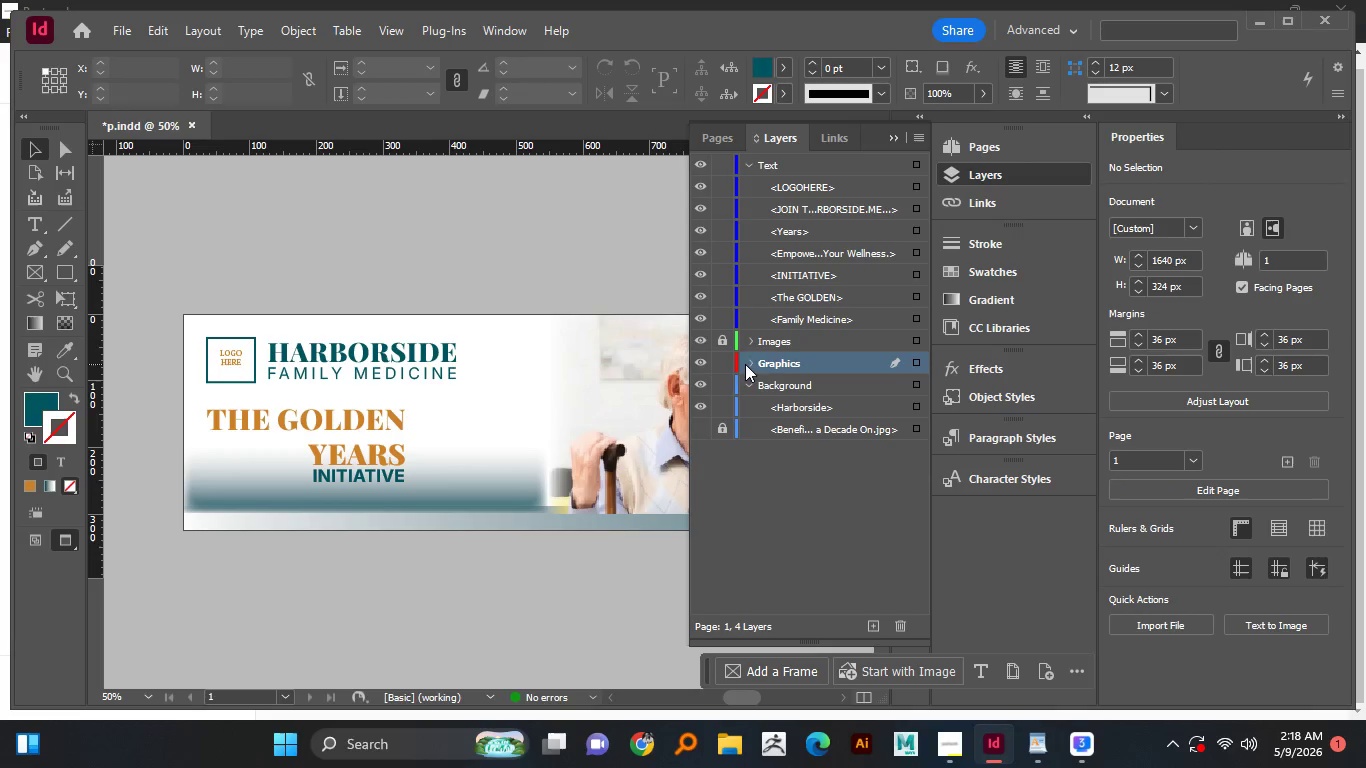 
left_click([751, 364])
 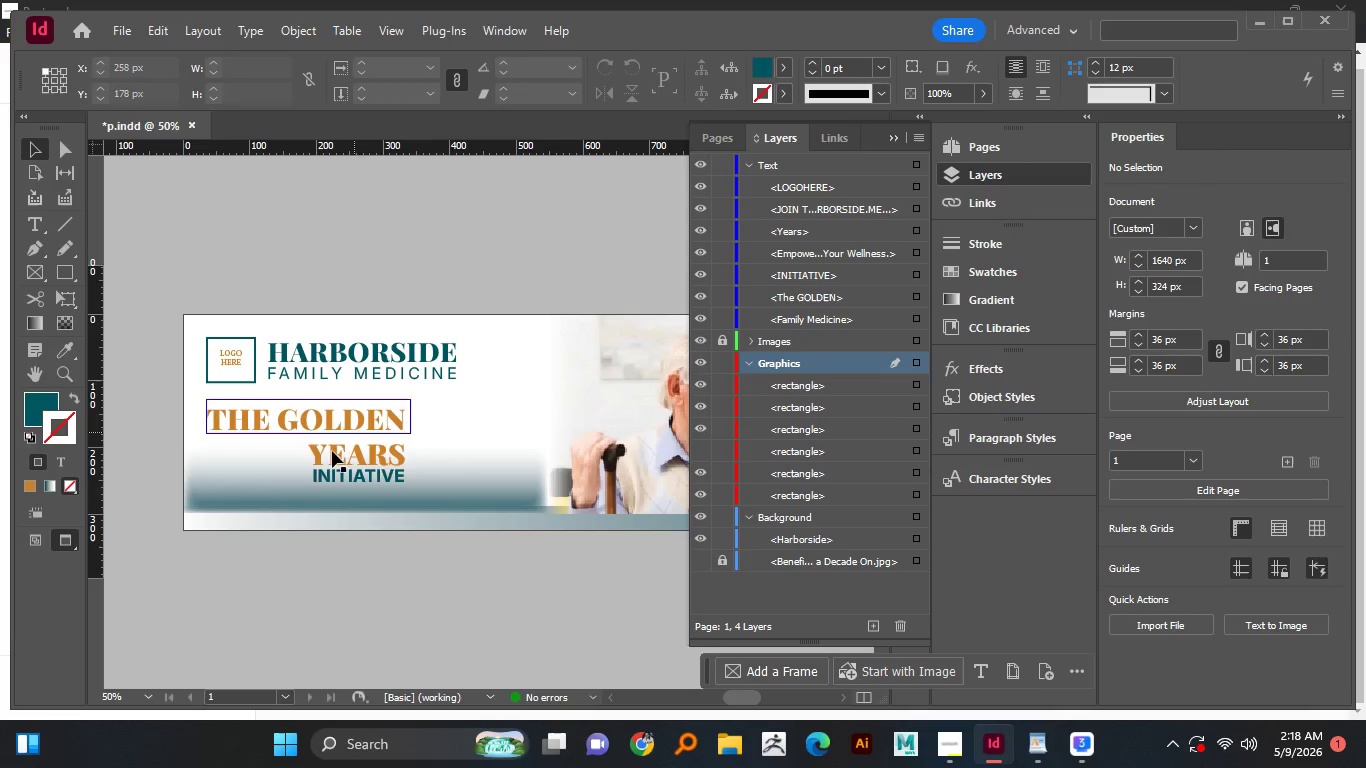 
left_click([279, 485])
 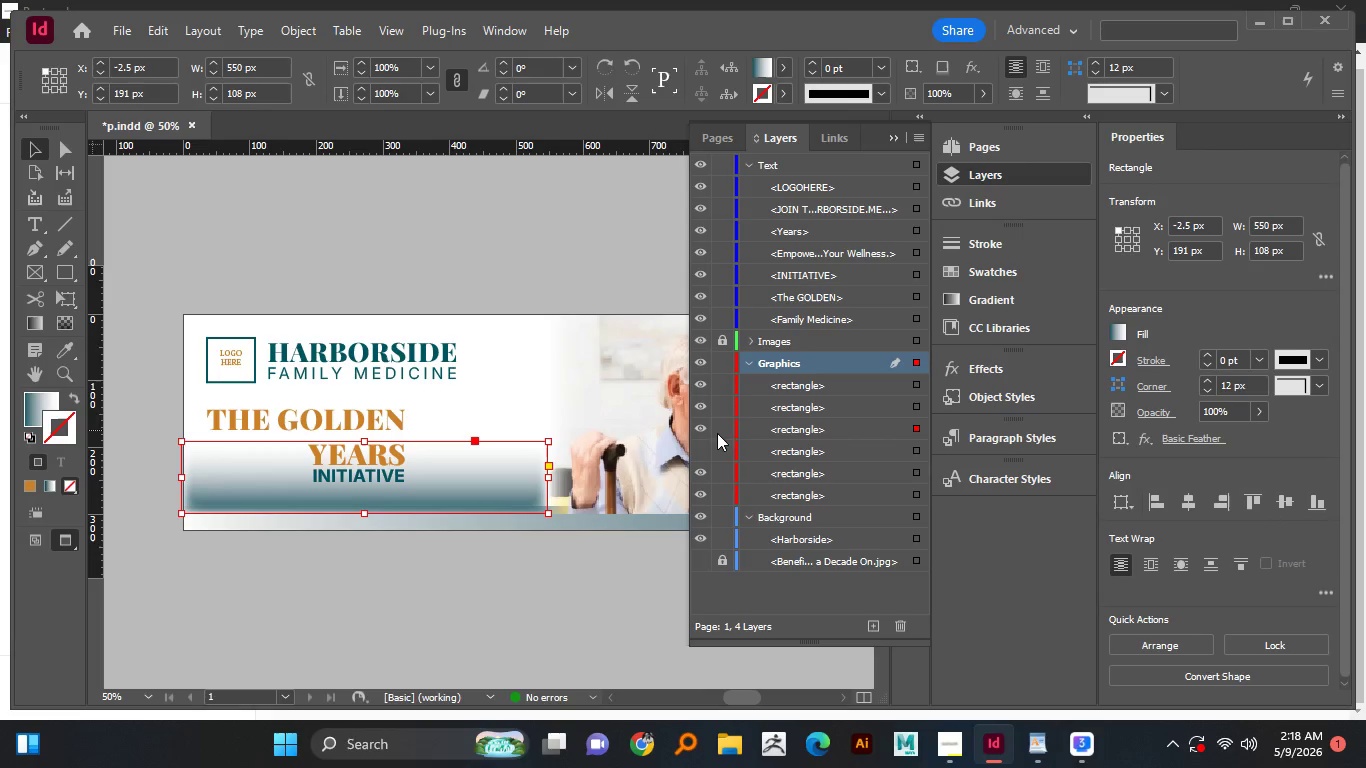 
left_click([701, 427])
 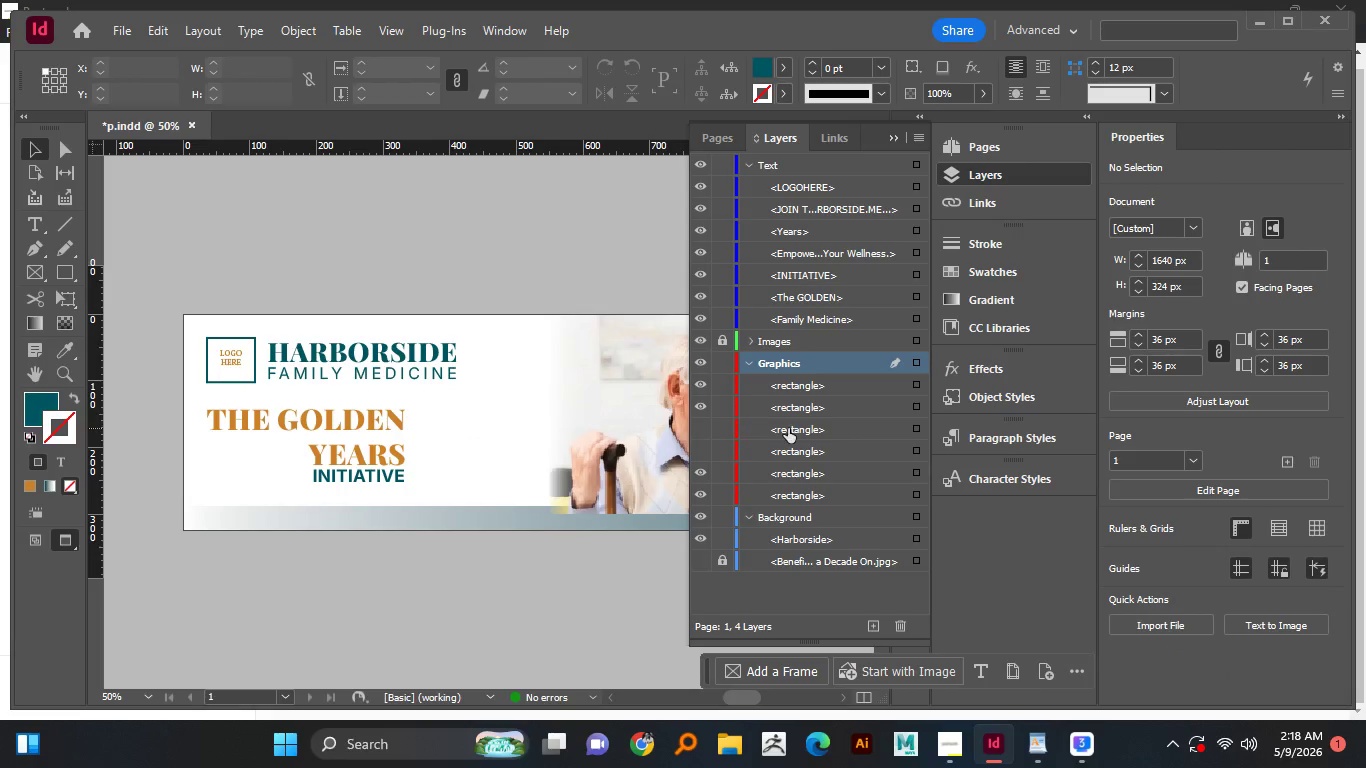 
left_click([806, 428])
 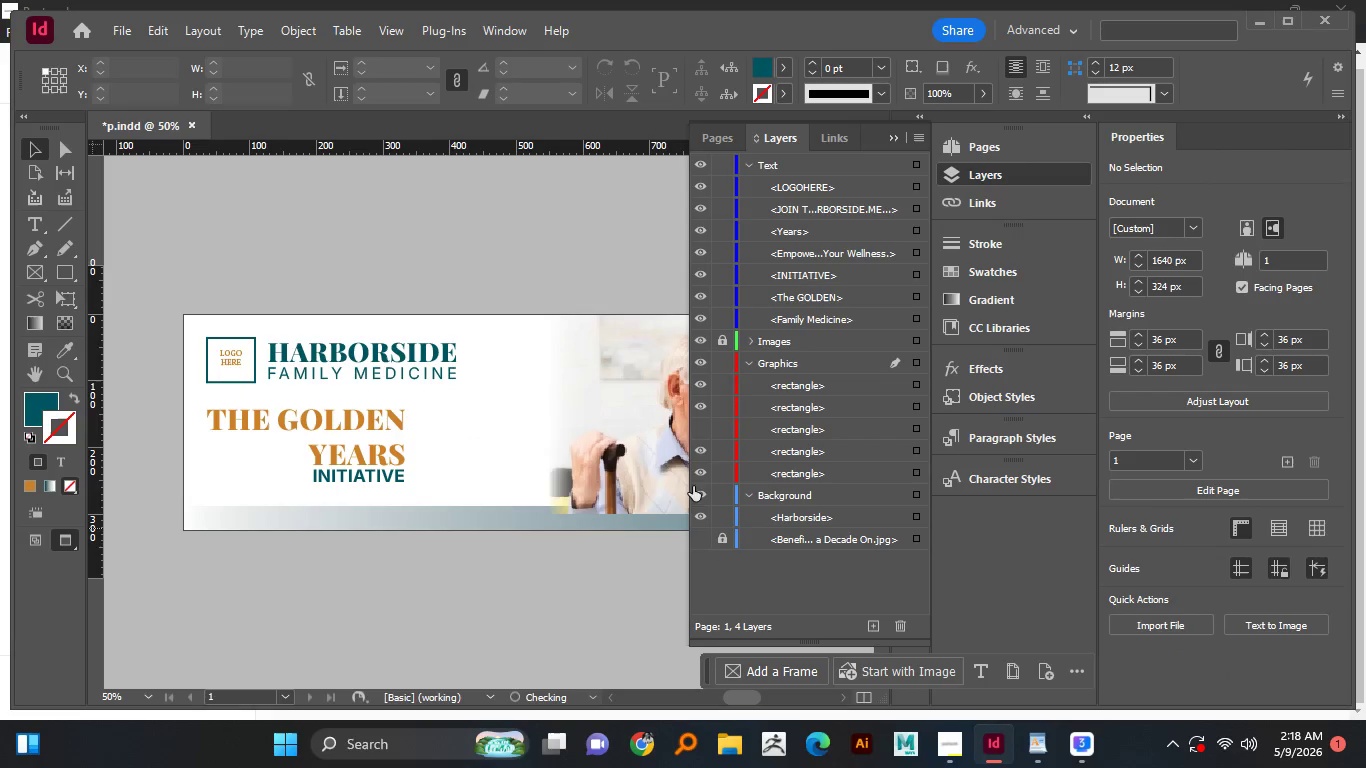 
left_click([704, 427])
 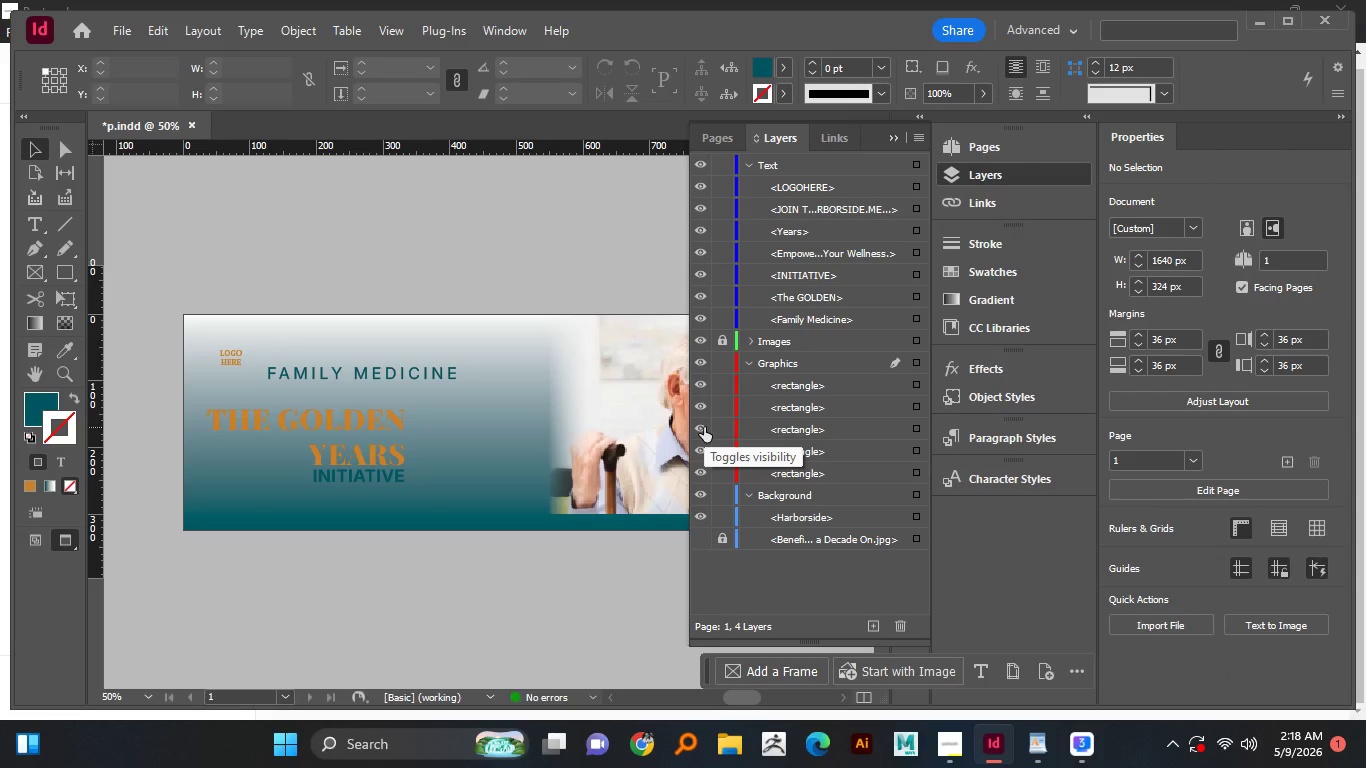 
left_click([704, 427])
 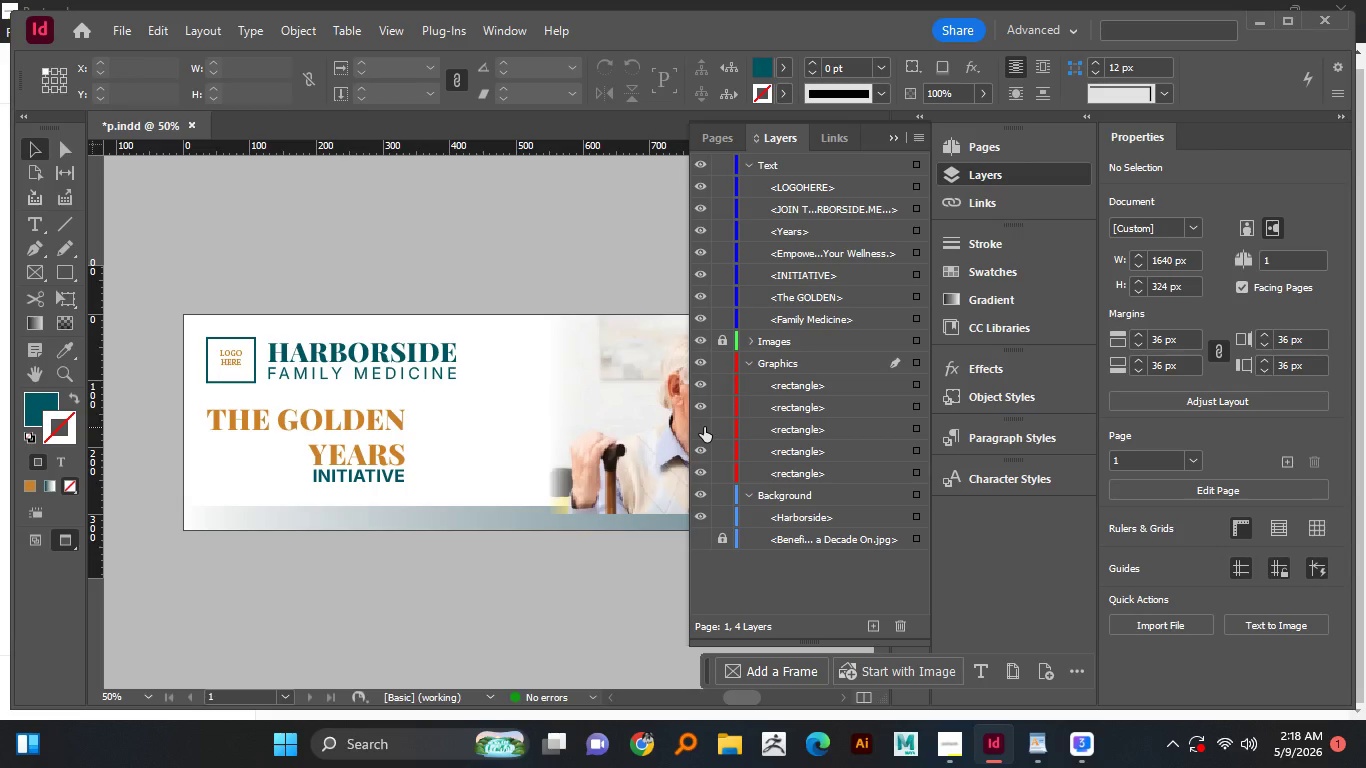 
left_click([704, 427])
 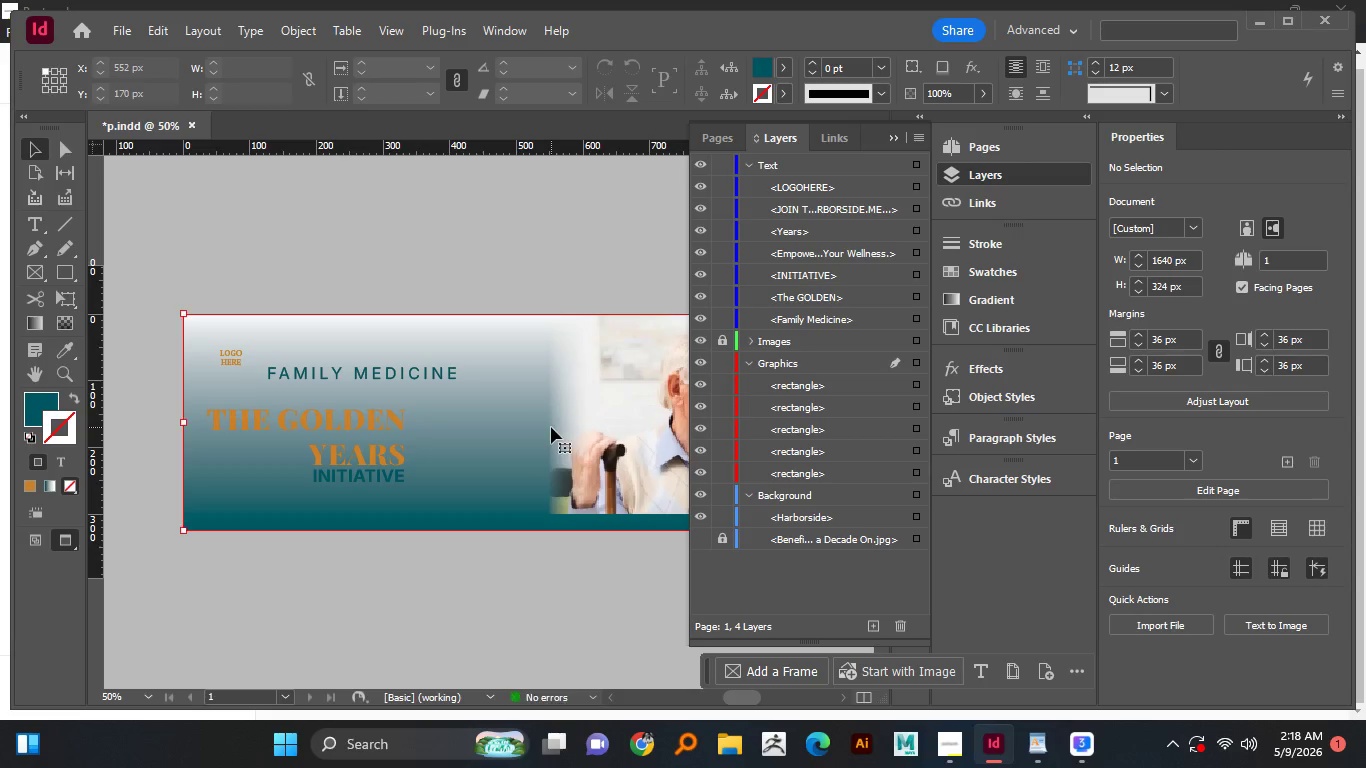 
double_click([512, 432])
 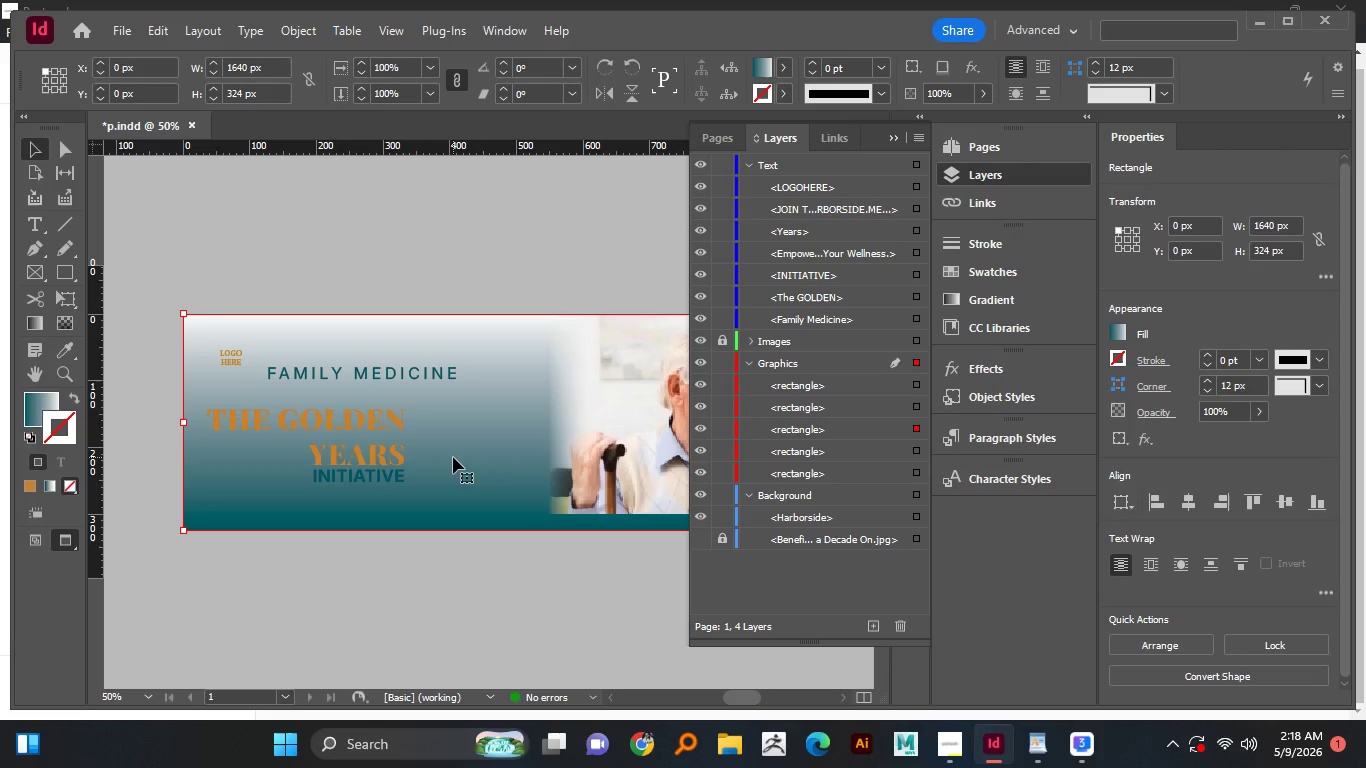 
left_click([453, 457])
 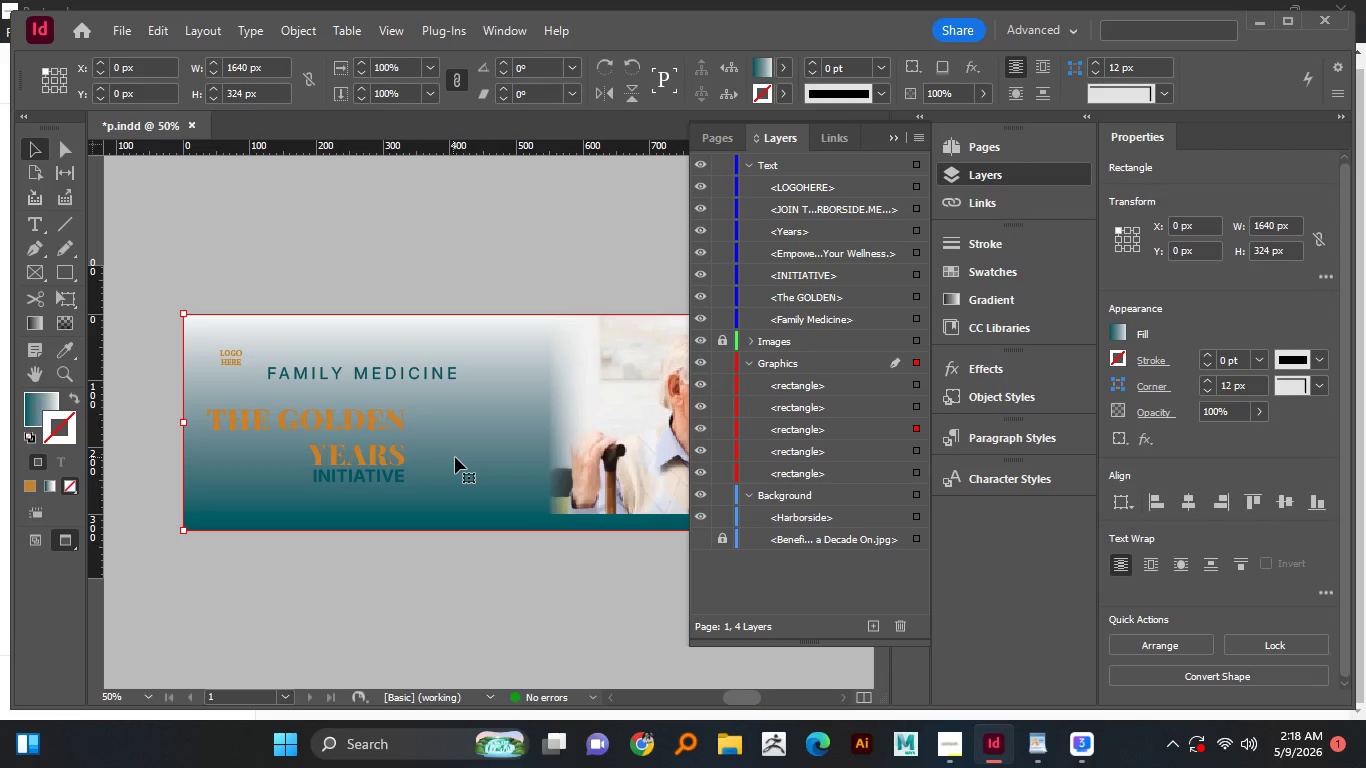 
left_click_drag(start_coordinate=[454, 457], to_coordinate=[454, 372])
 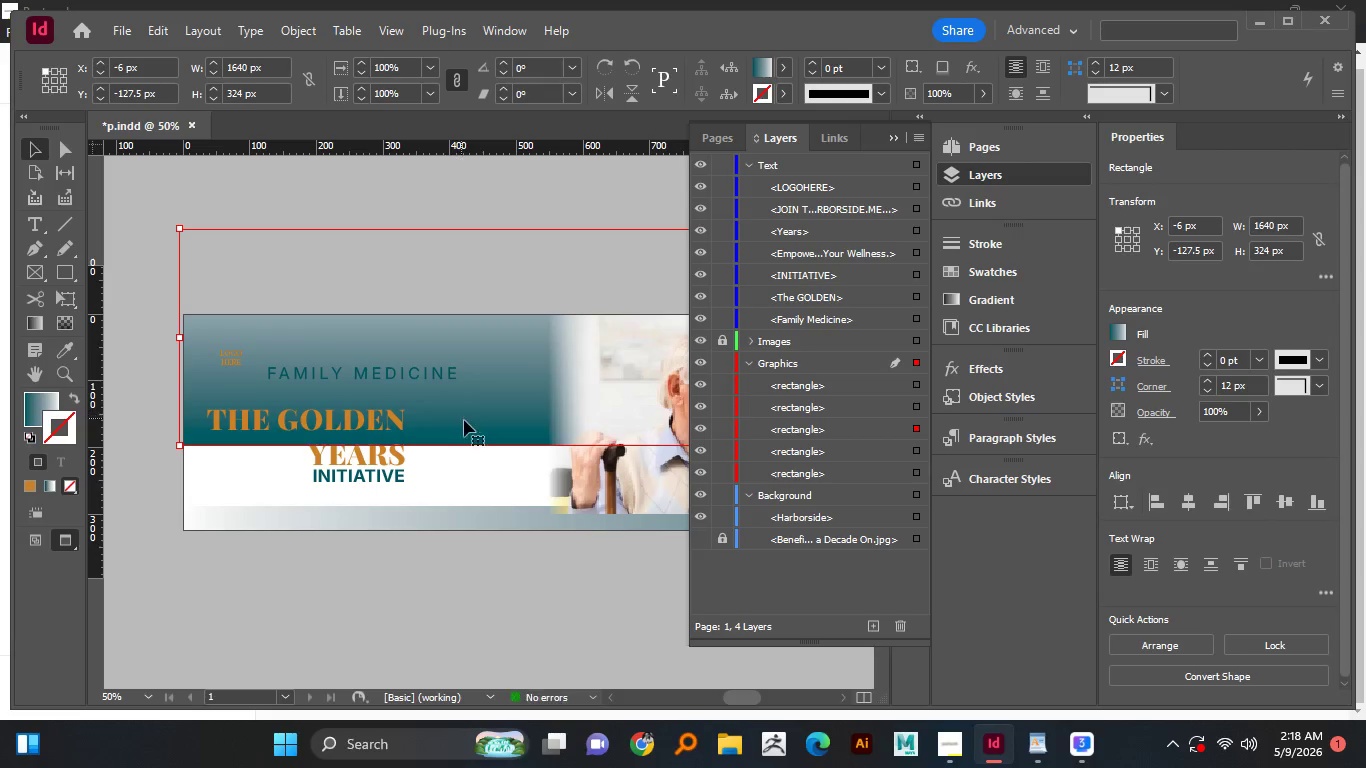 
left_click_drag(start_coordinate=[467, 420], to_coordinate=[468, 341])
 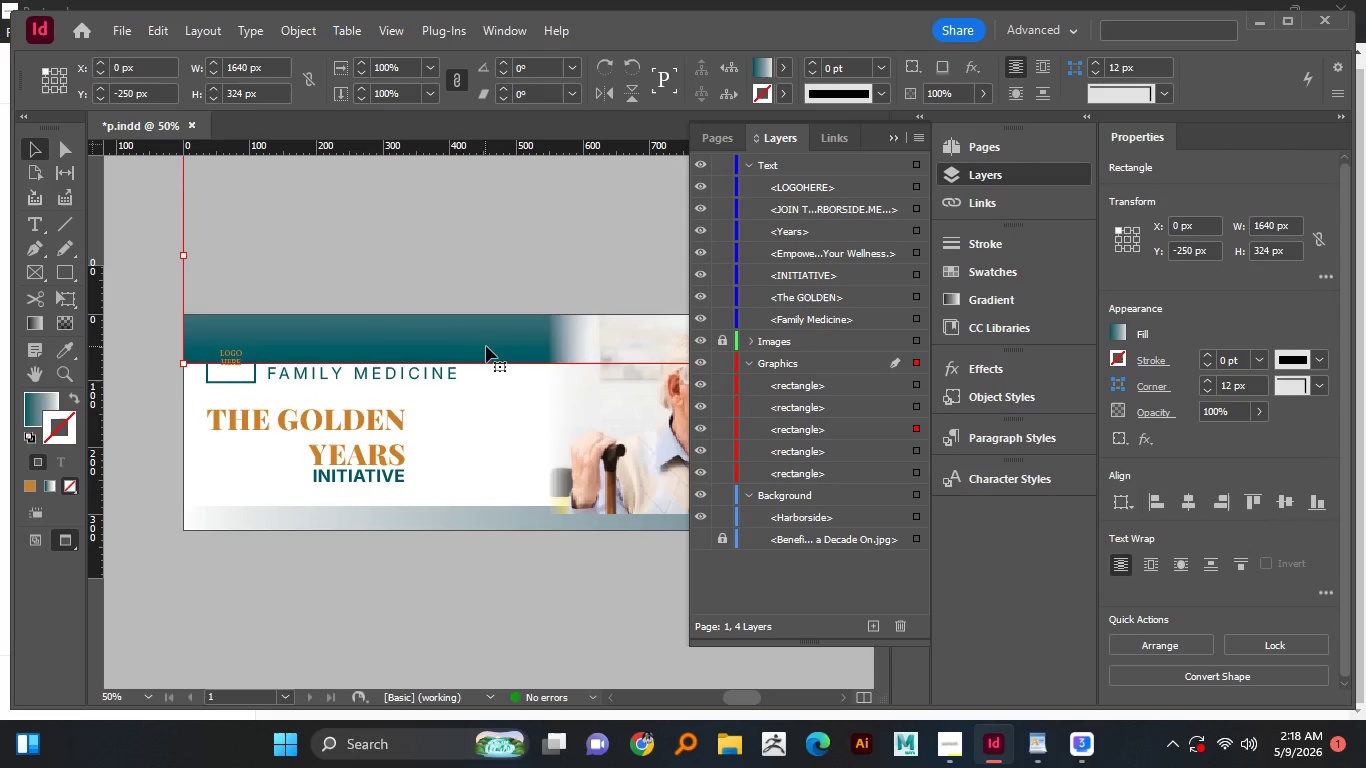 
left_click_drag(start_coordinate=[486, 346], to_coordinate=[487, 315])
 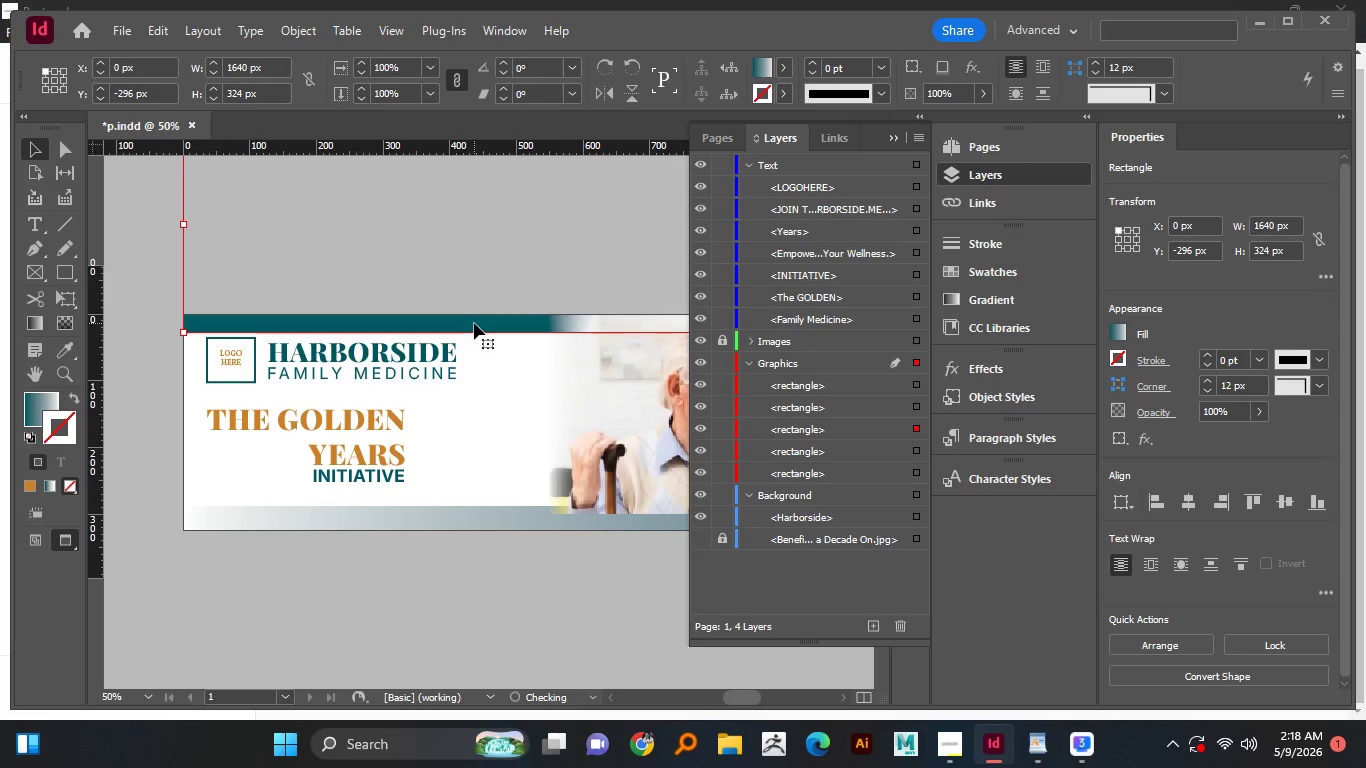 
left_click_drag(start_coordinate=[474, 324], to_coordinate=[476, 318])
 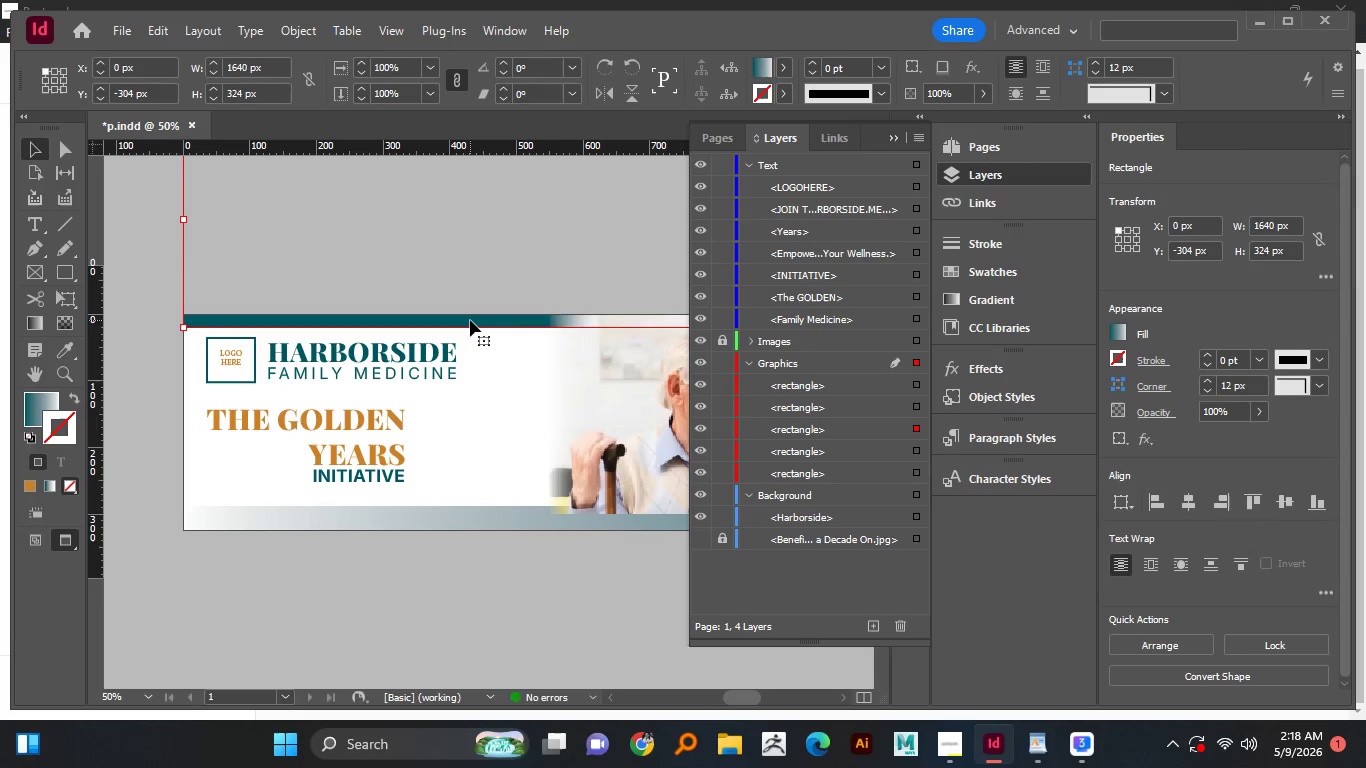 
left_click_drag(start_coordinate=[470, 320], to_coordinate=[471, 315])
 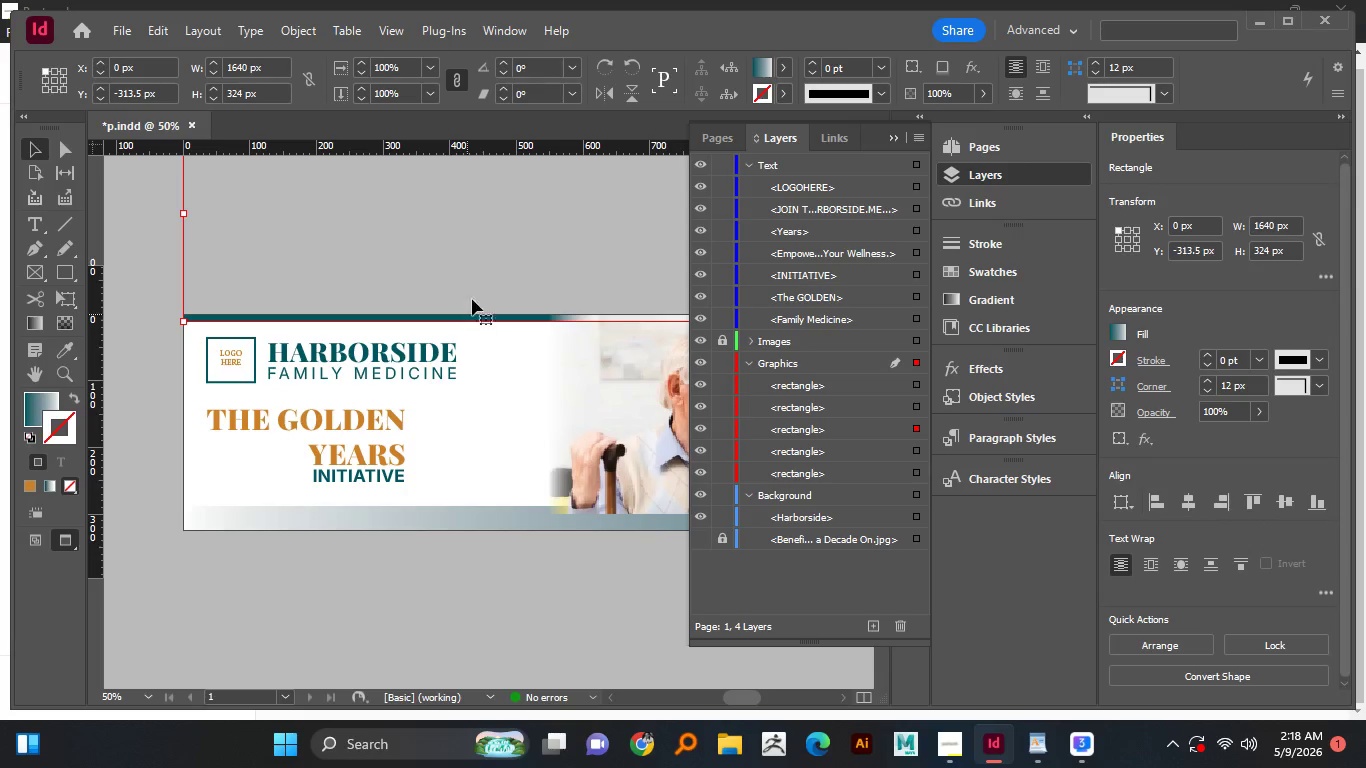 
left_click([481, 287])
 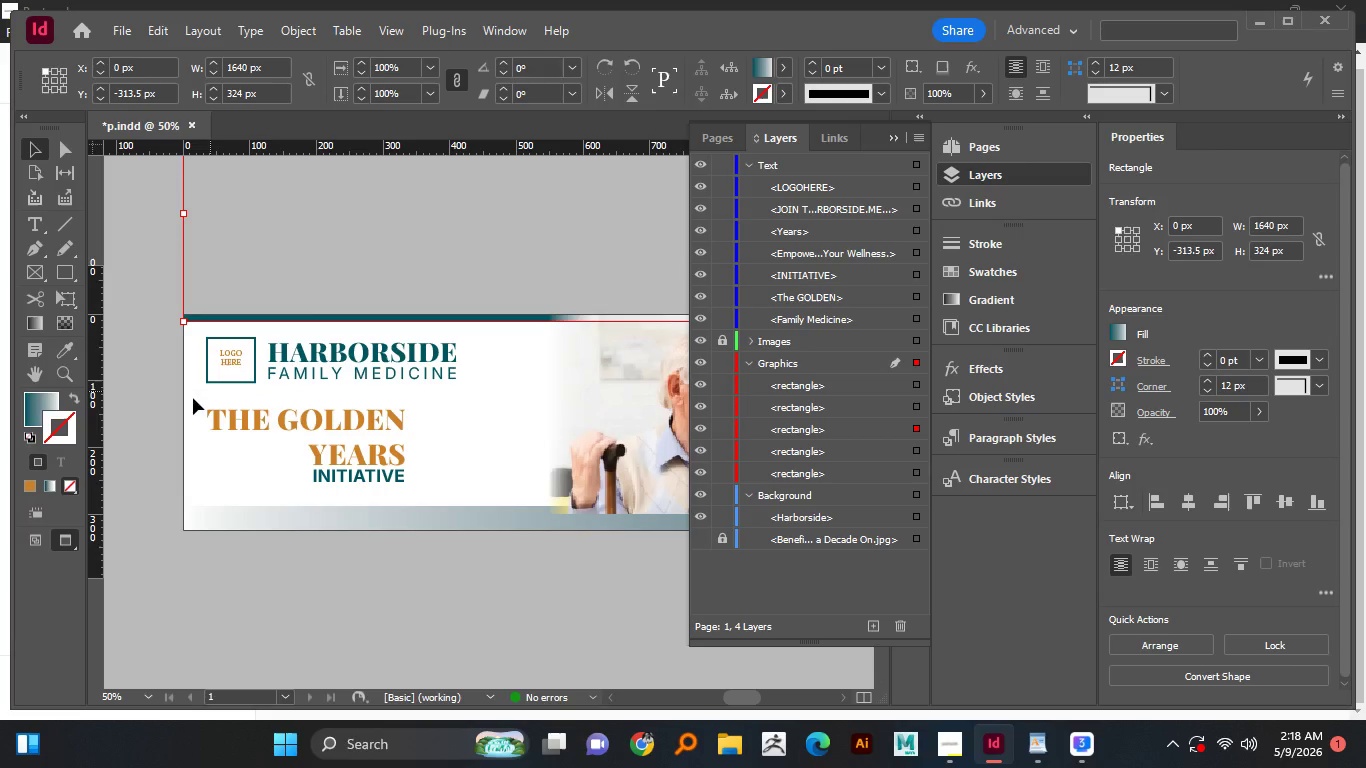 
left_click([154, 403])
 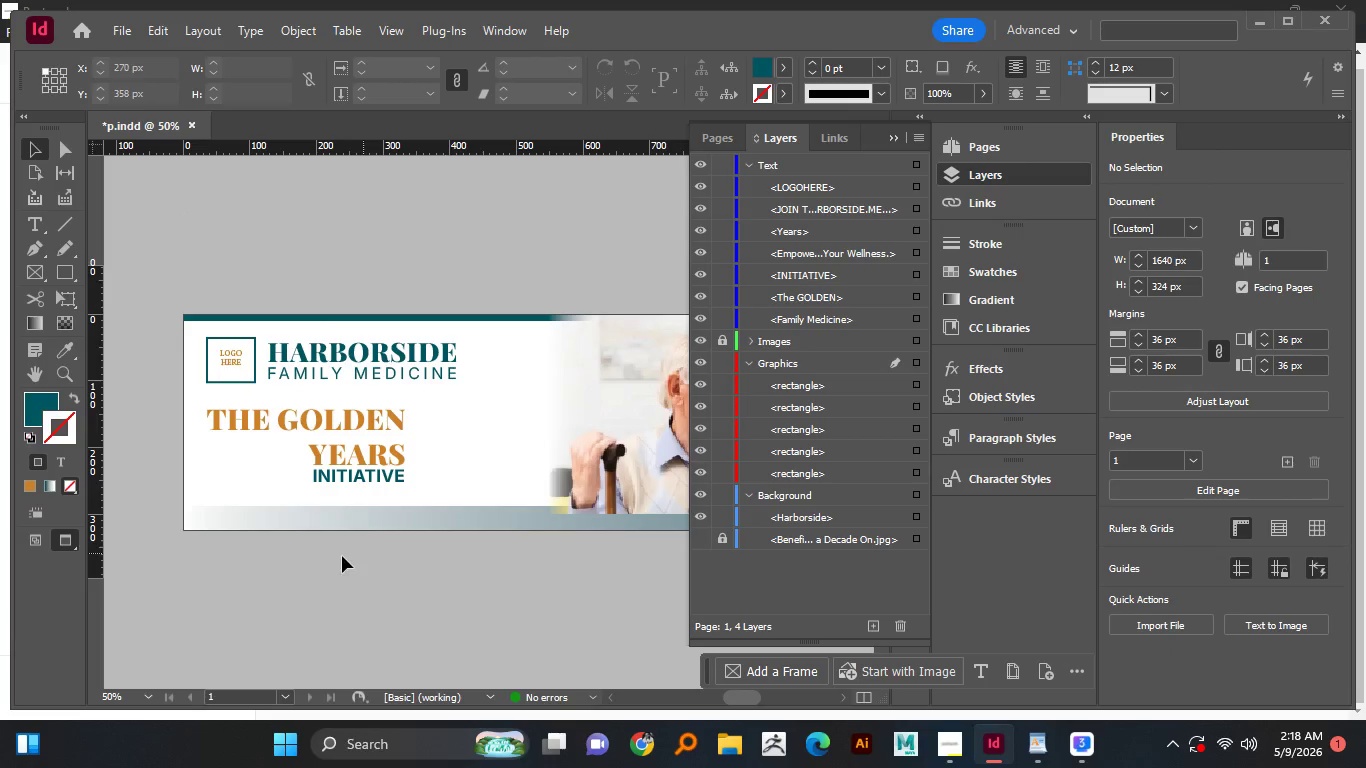 
hold_key(key=AltLeft, duration=1.52)
scroll: coordinate [278, 535], scroll_direction: down, amount: 2.0
 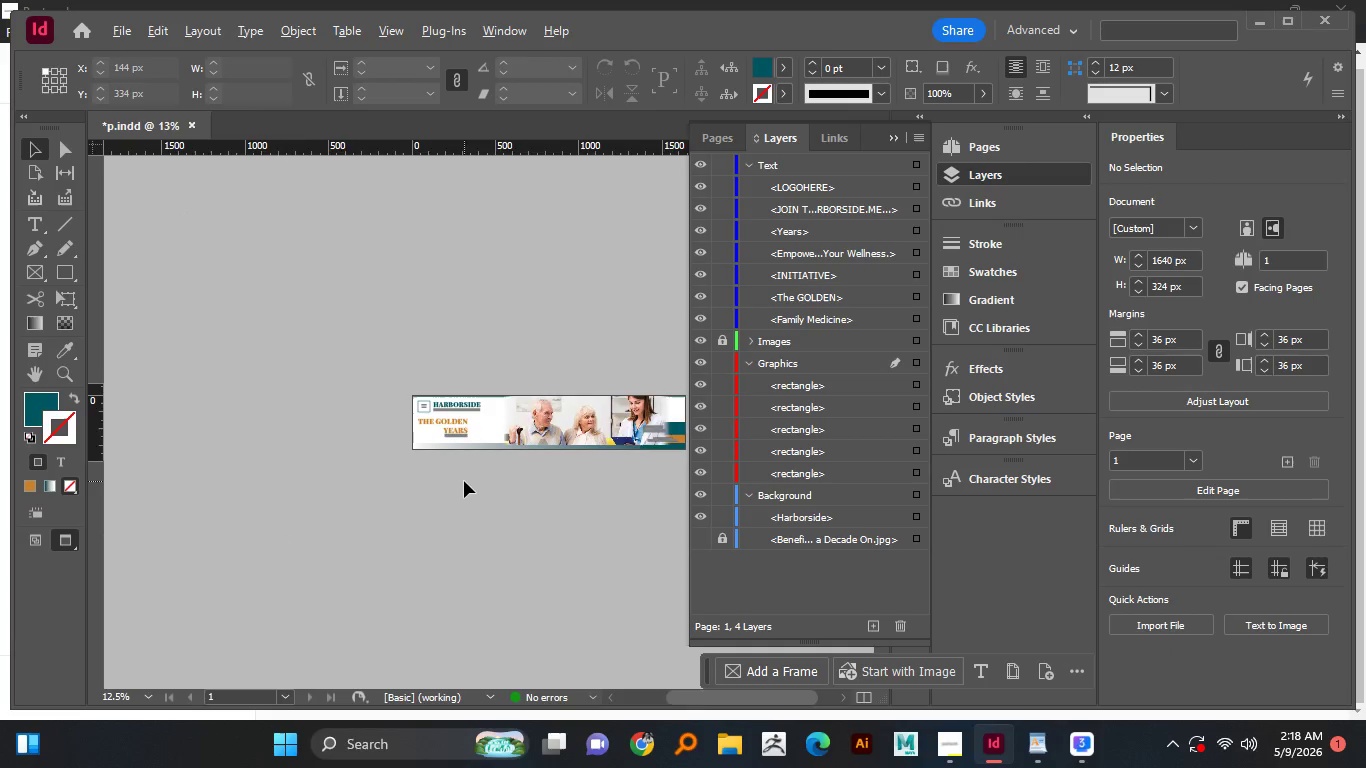 
hold_key(key=AltLeft, duration=0.44)
scroll: coordinate [464, 481], scroll_direction: up, amount: 1.0
 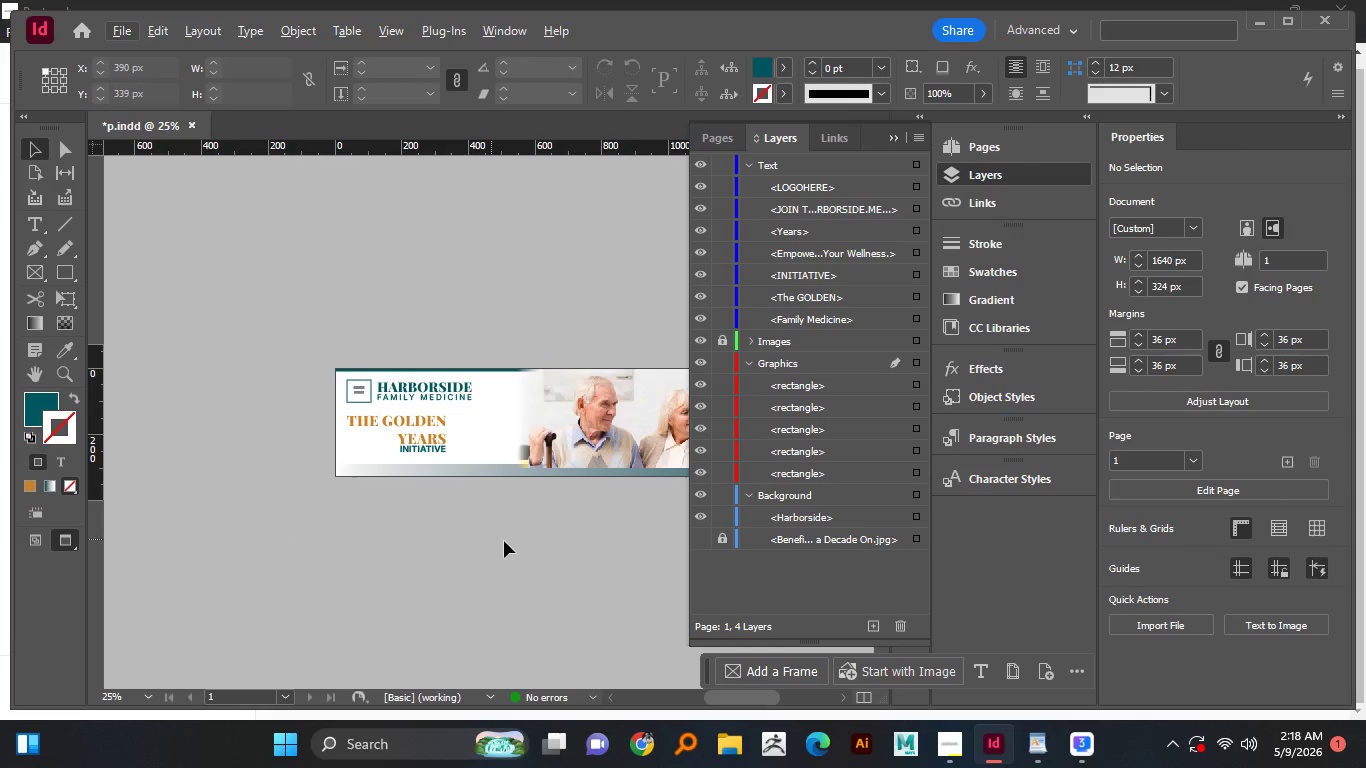 
hold_key(key=Space, duration=1.5)
 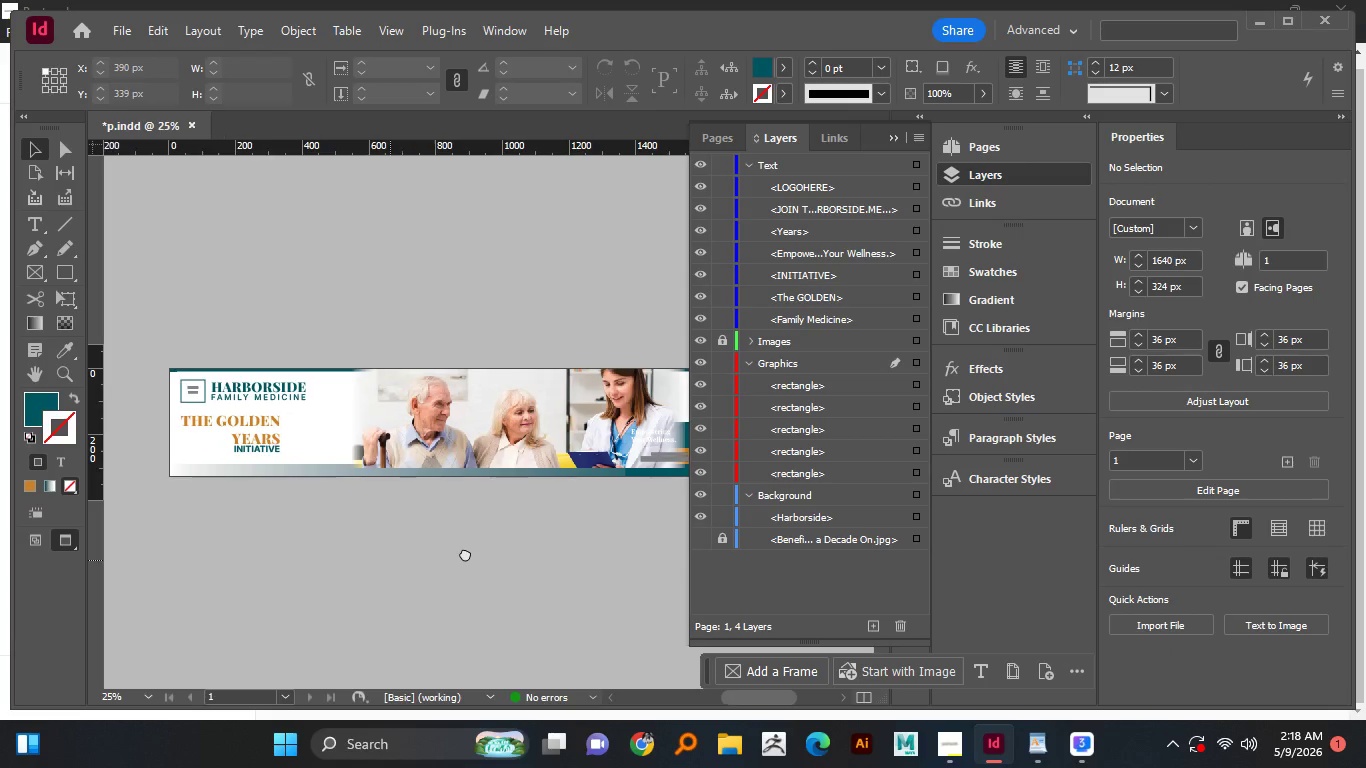 
left_click_drag(start_coordinate=[530, 529], to_coordinate=[370, 537])
 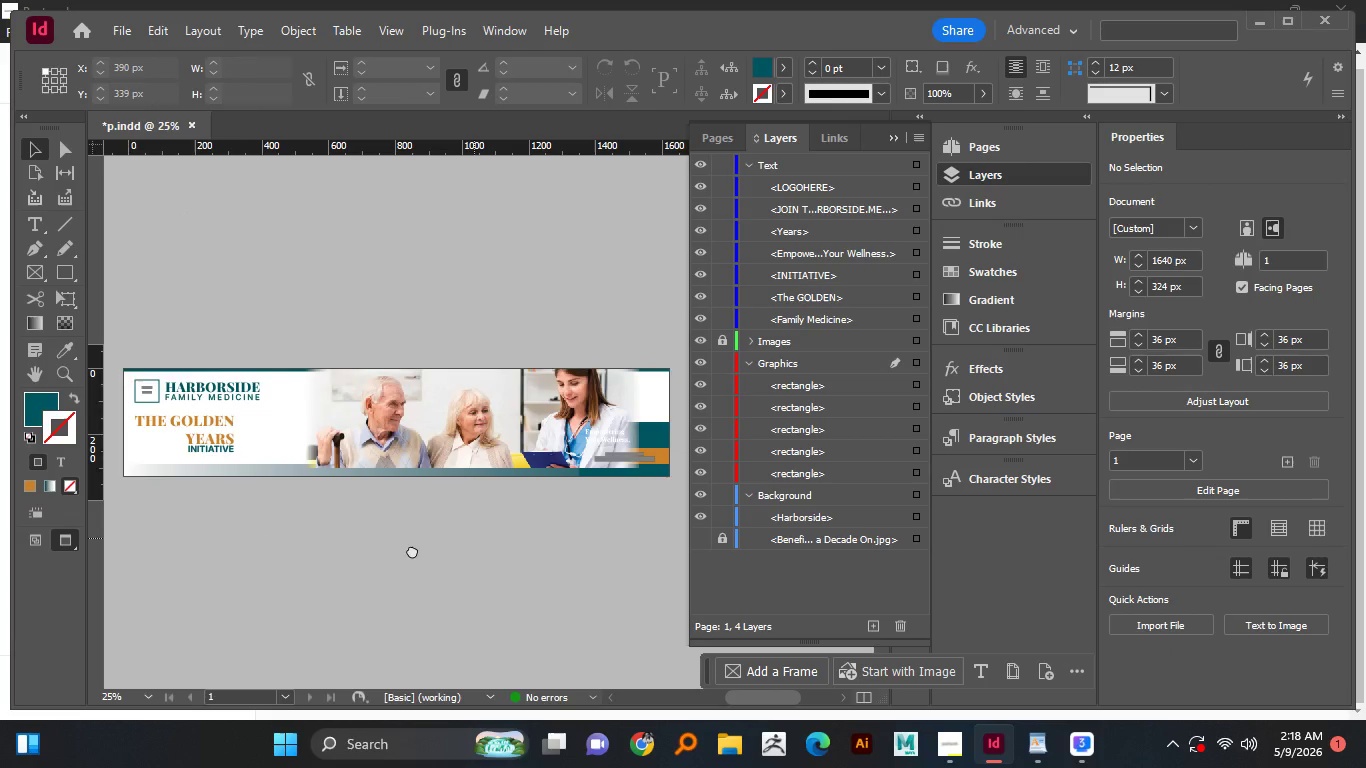 
left_click_drag(start_coordinate=[465, 538], to_coordinate=[388, 560])
 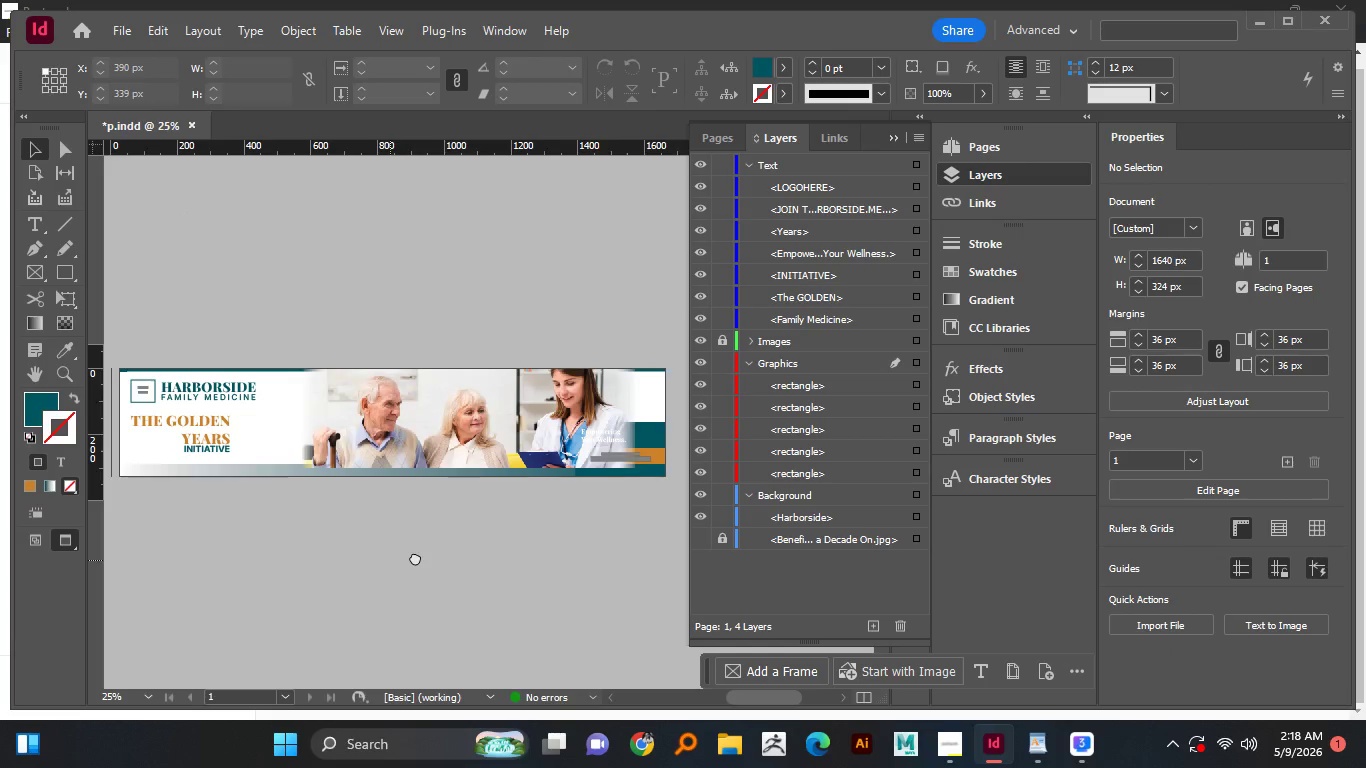 
left_click_drag(start_coordinate=[392, 558], to_coordinate=[465, 552])
 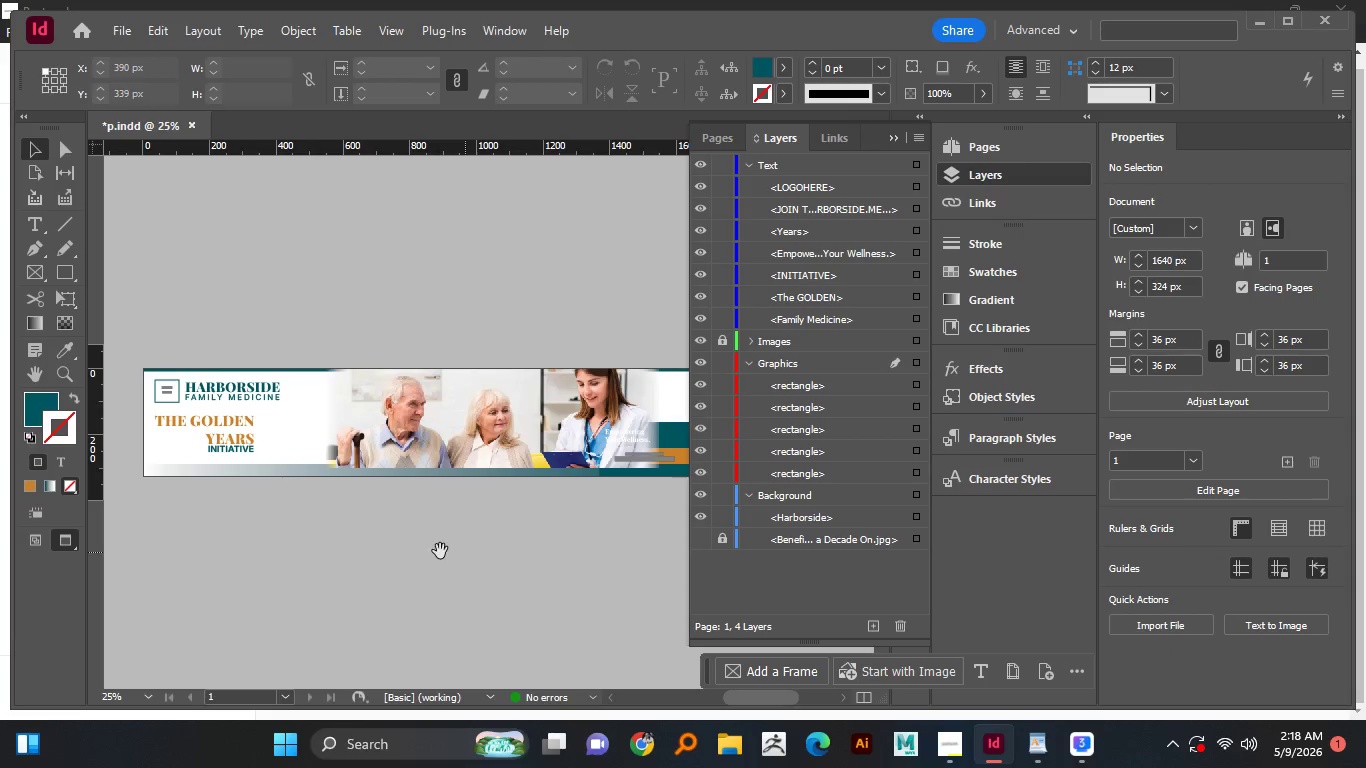 
hold_key(key=Space, duration=1.5)
 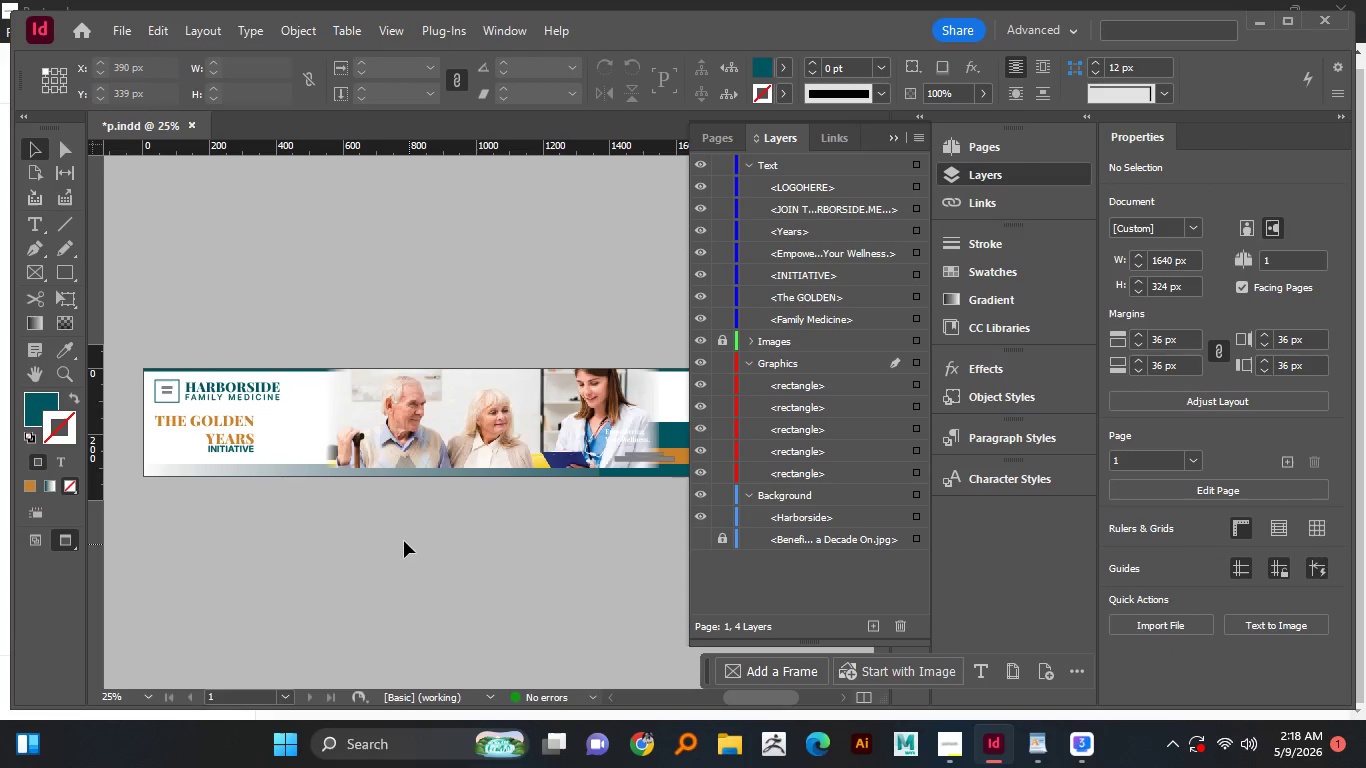 
left_click_drag(start_coordinate=[465, 552], to_coordinate=[440, 551])
 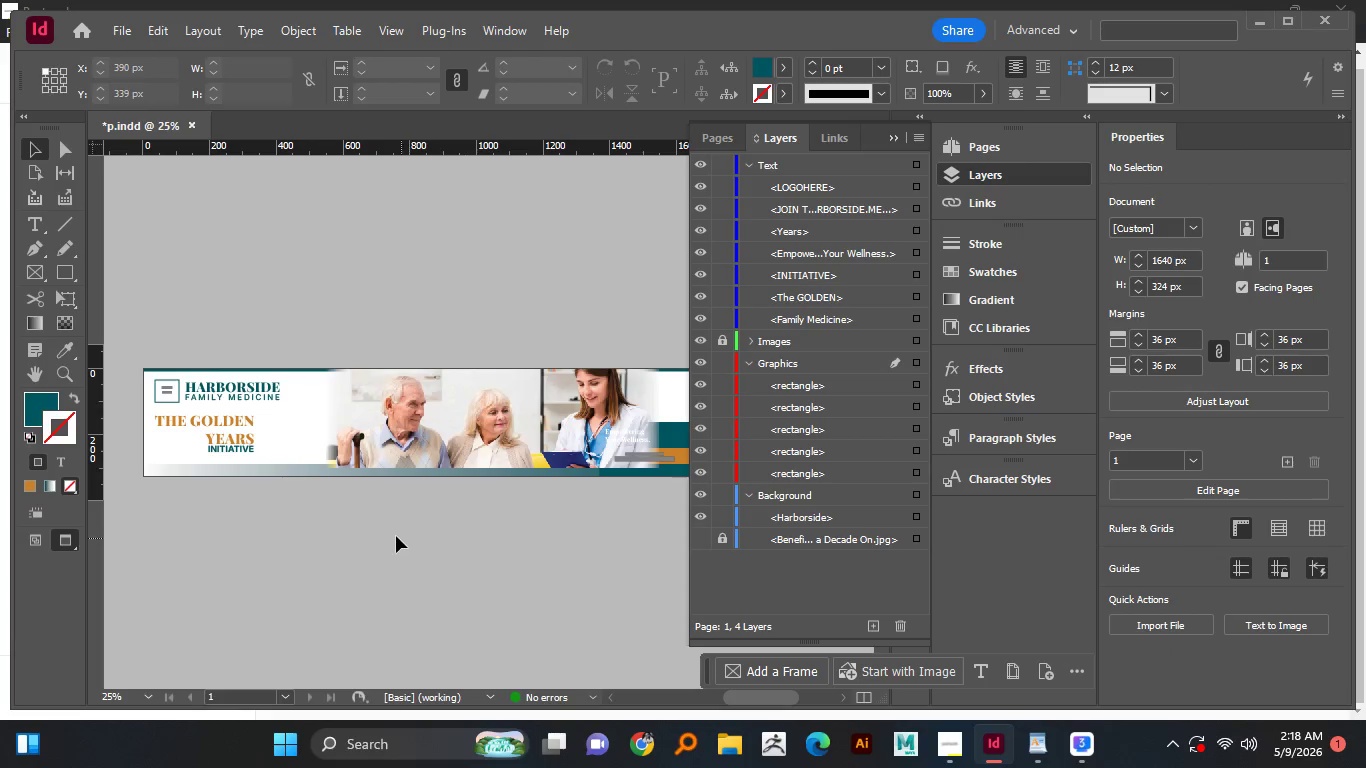 
hold_key(key=Space, duration=0.34)
 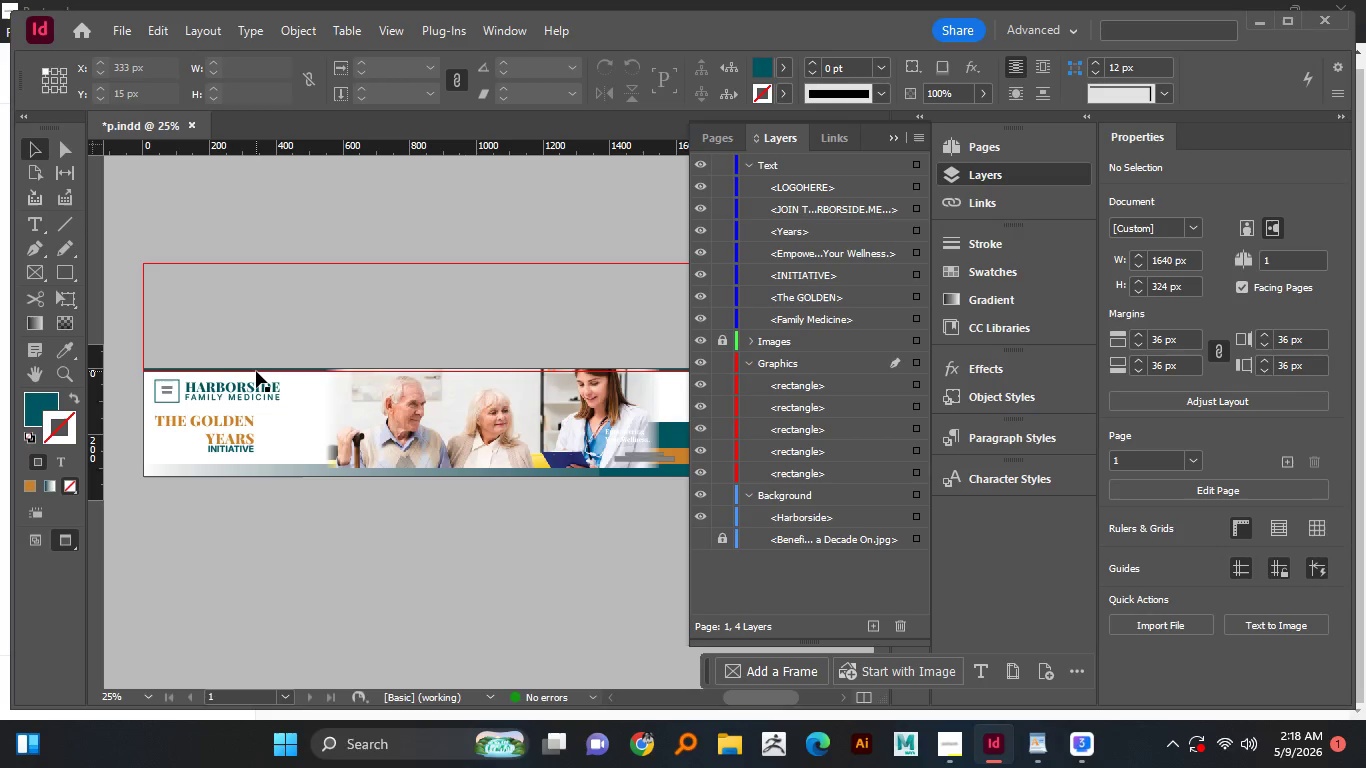 
left_click_drag(start_coordinate=[256, 371], to_coordinate=[249, 574])
 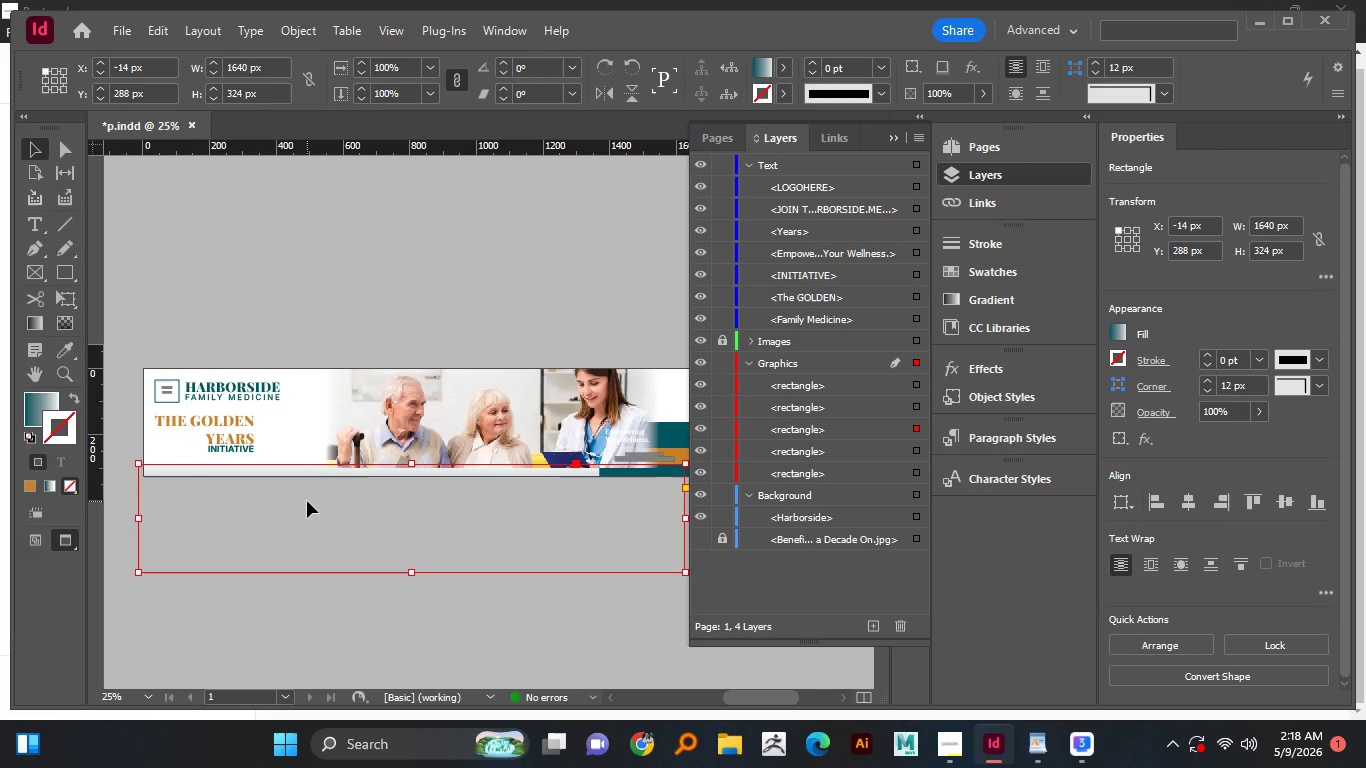 
left_click_drag(start_coordinate=[318, 523], to_coordinate=[318, 484])
 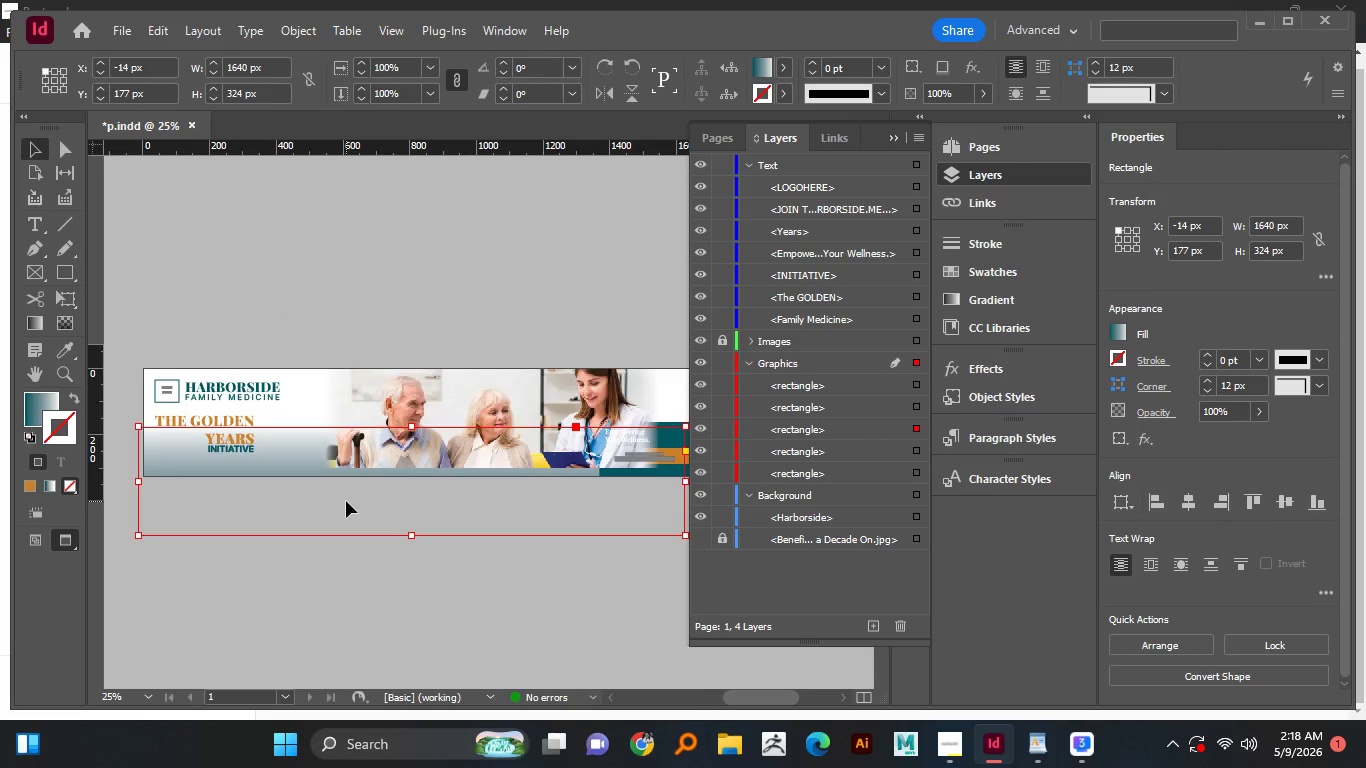 
left_click_drag(start_coordinate=[349, 500], to_coordinate=[354, 485])
 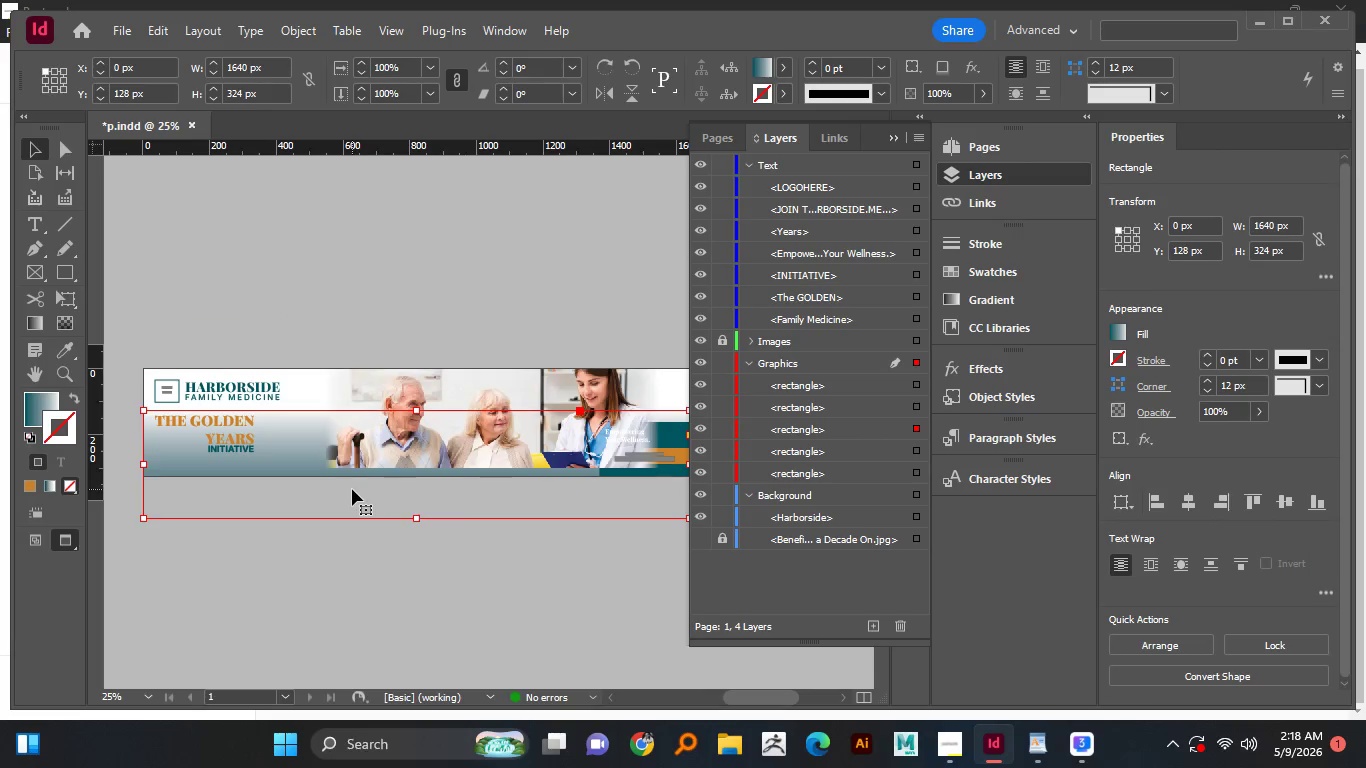 
left_click_drag(start_coordinate=[352, 489], to_coordinate=[351, 431])
 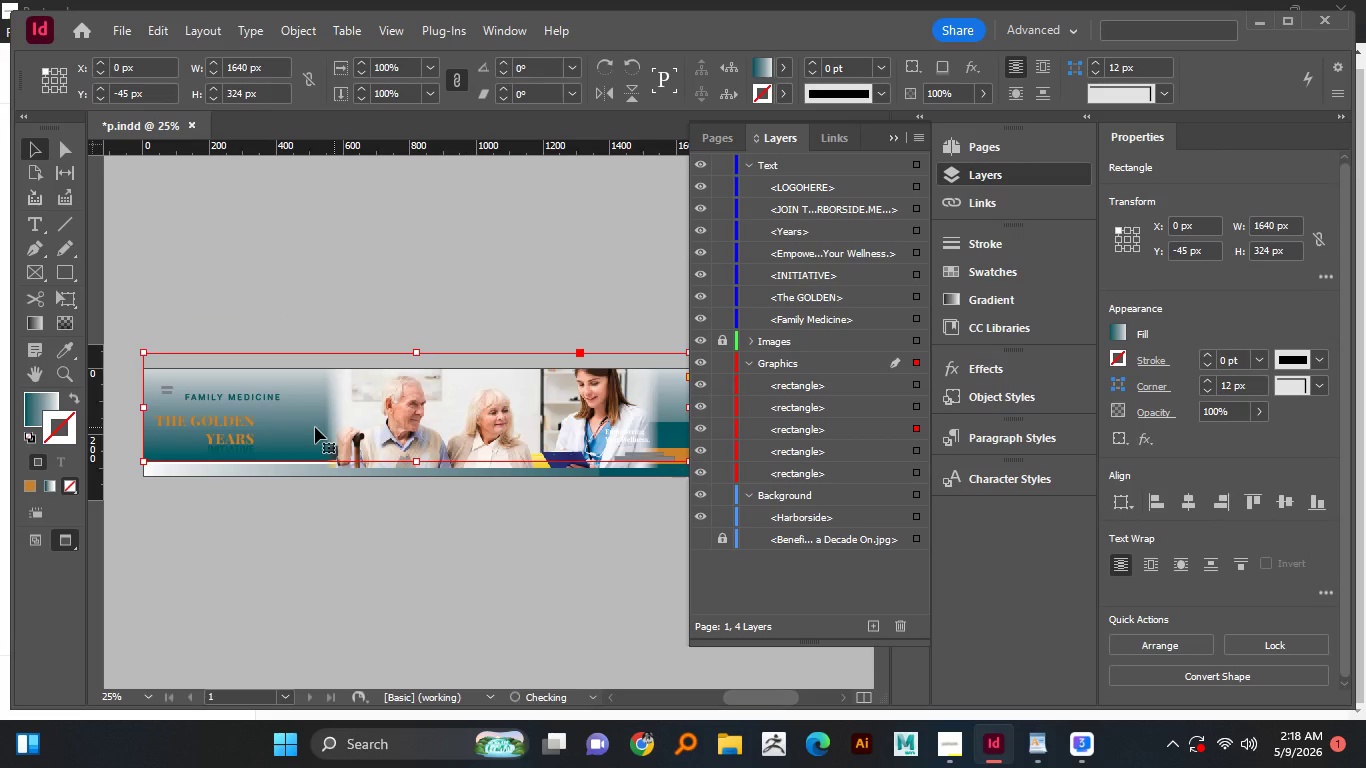 
left_click_drag(start_coordinate=[304, 433], to_coordinate=[298, 465])
 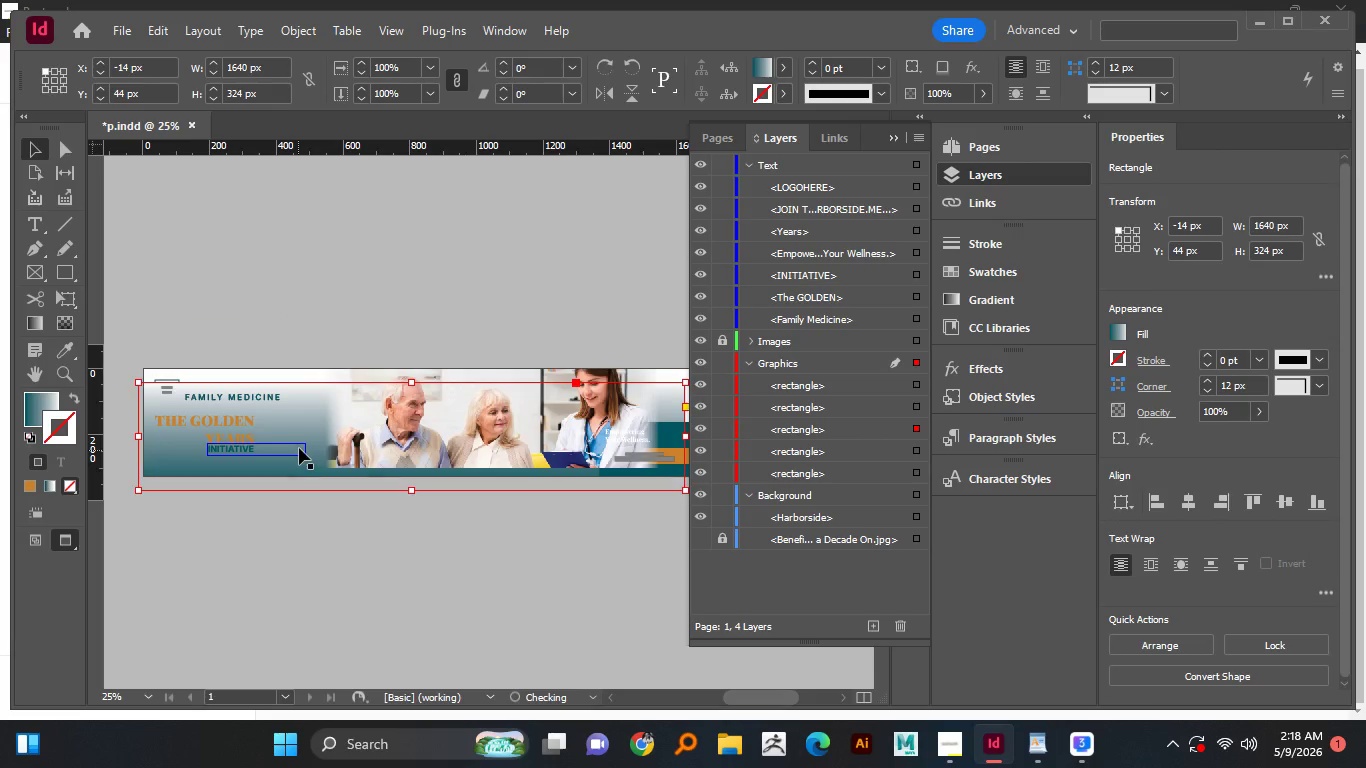 
left_click_drag(start_coordinate=[299, 447], to_coordinate=[299, 442])
 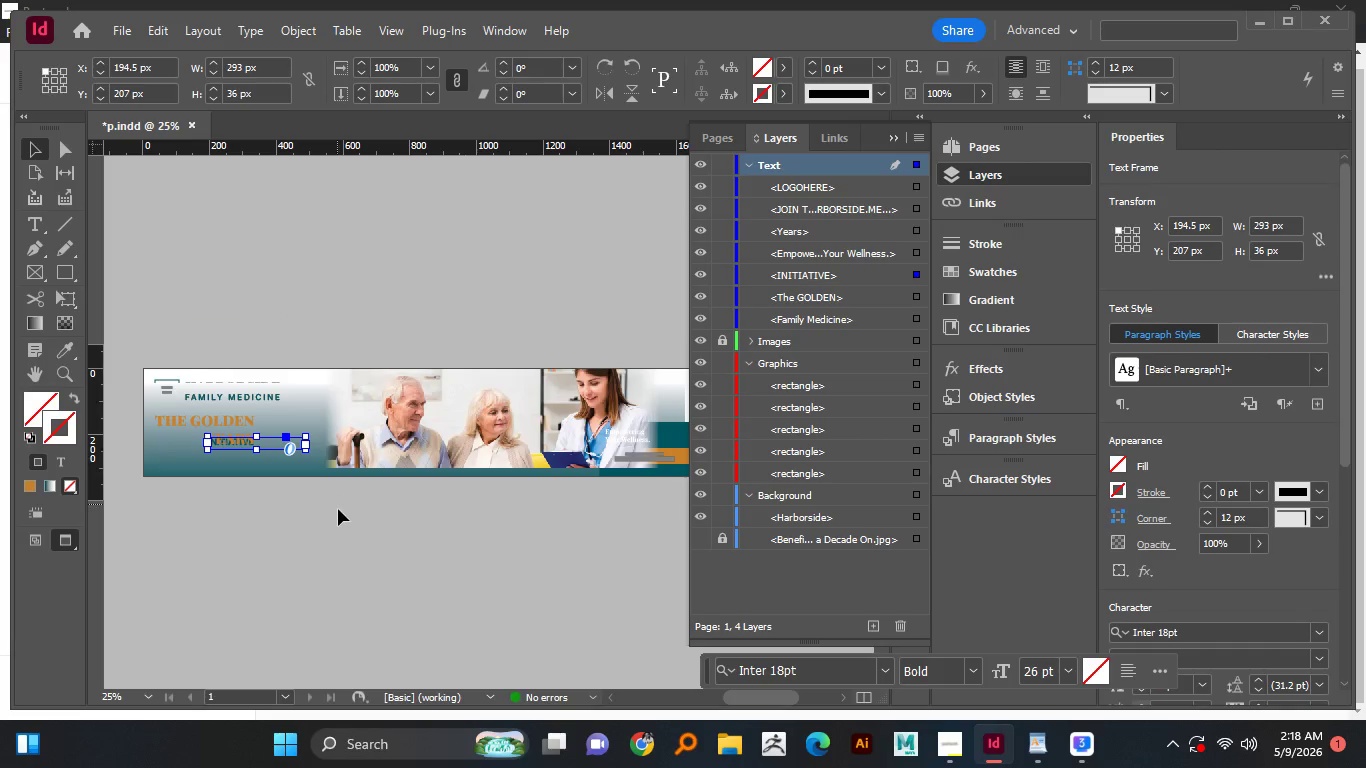 
left_click([338, 512])
 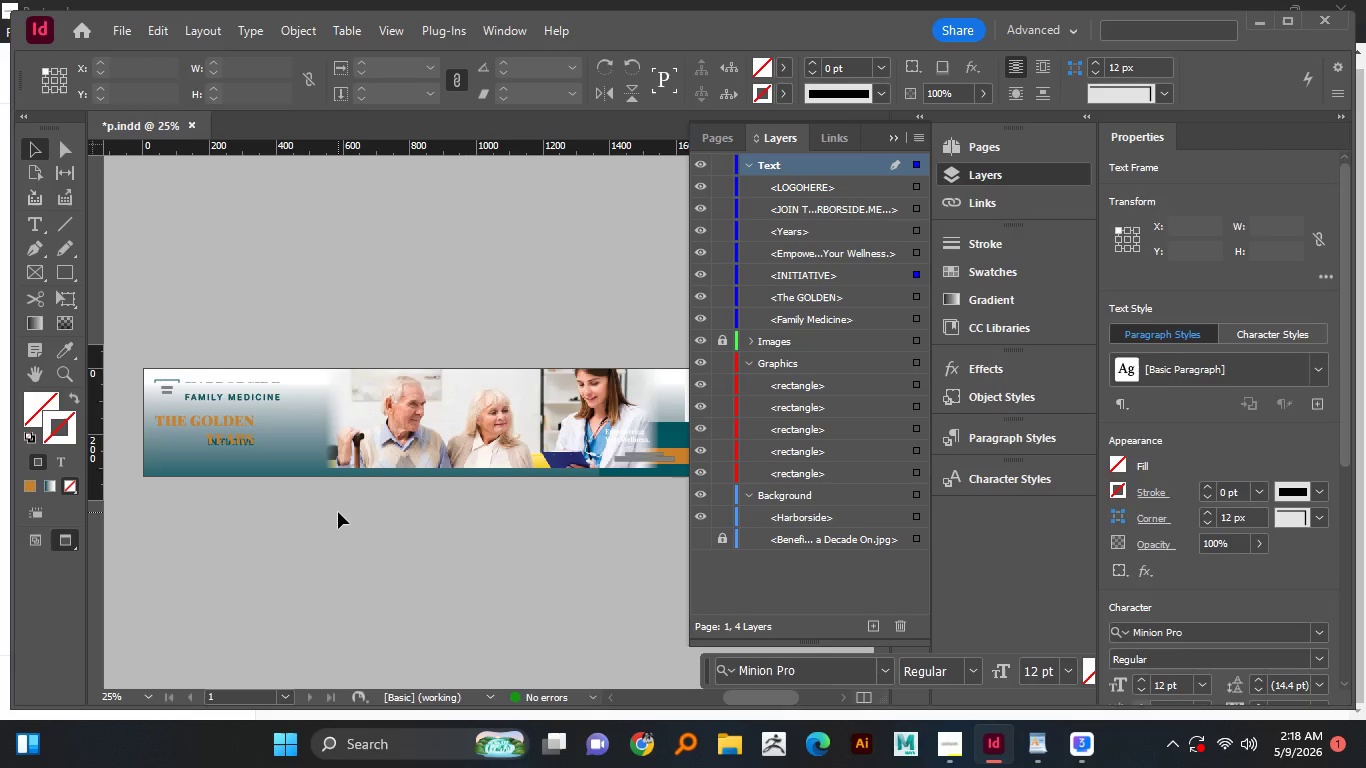 
key(Control+Z)
 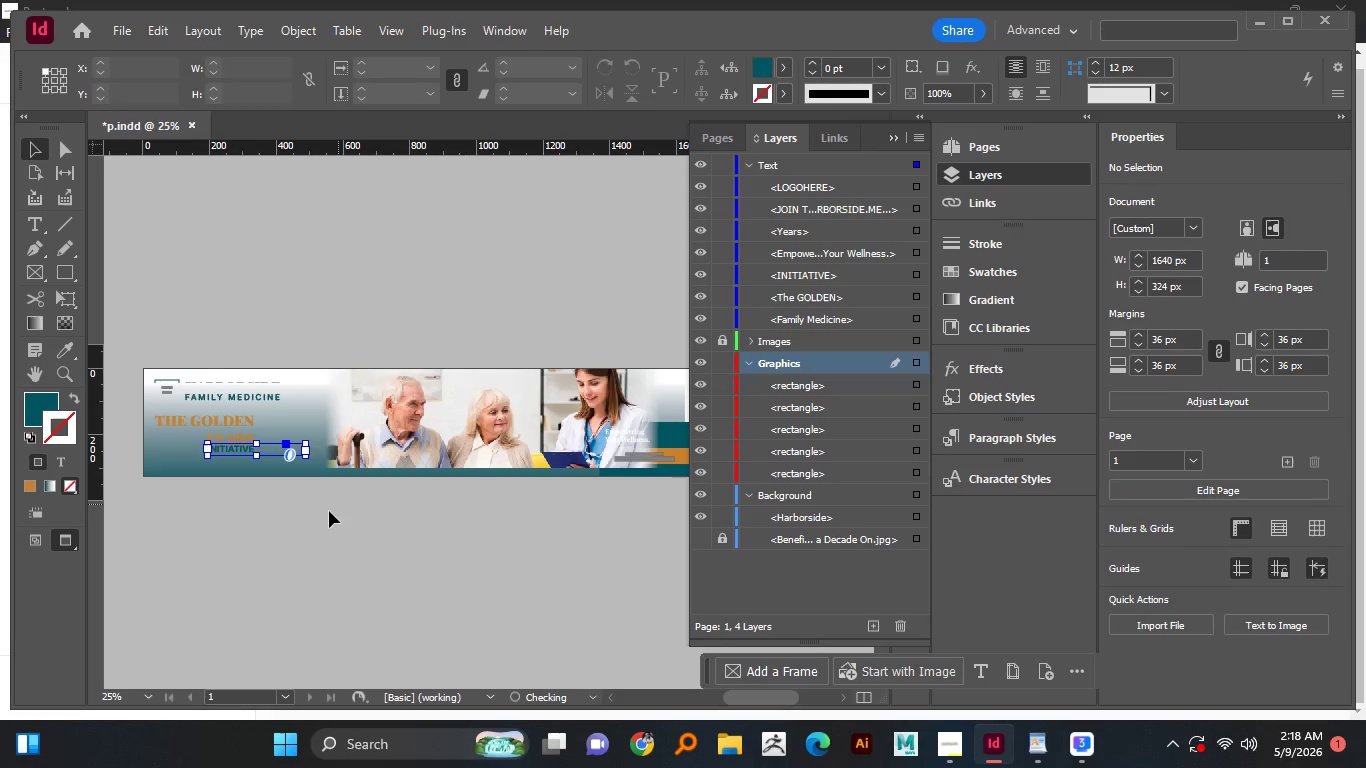 
key(Control+Z)
 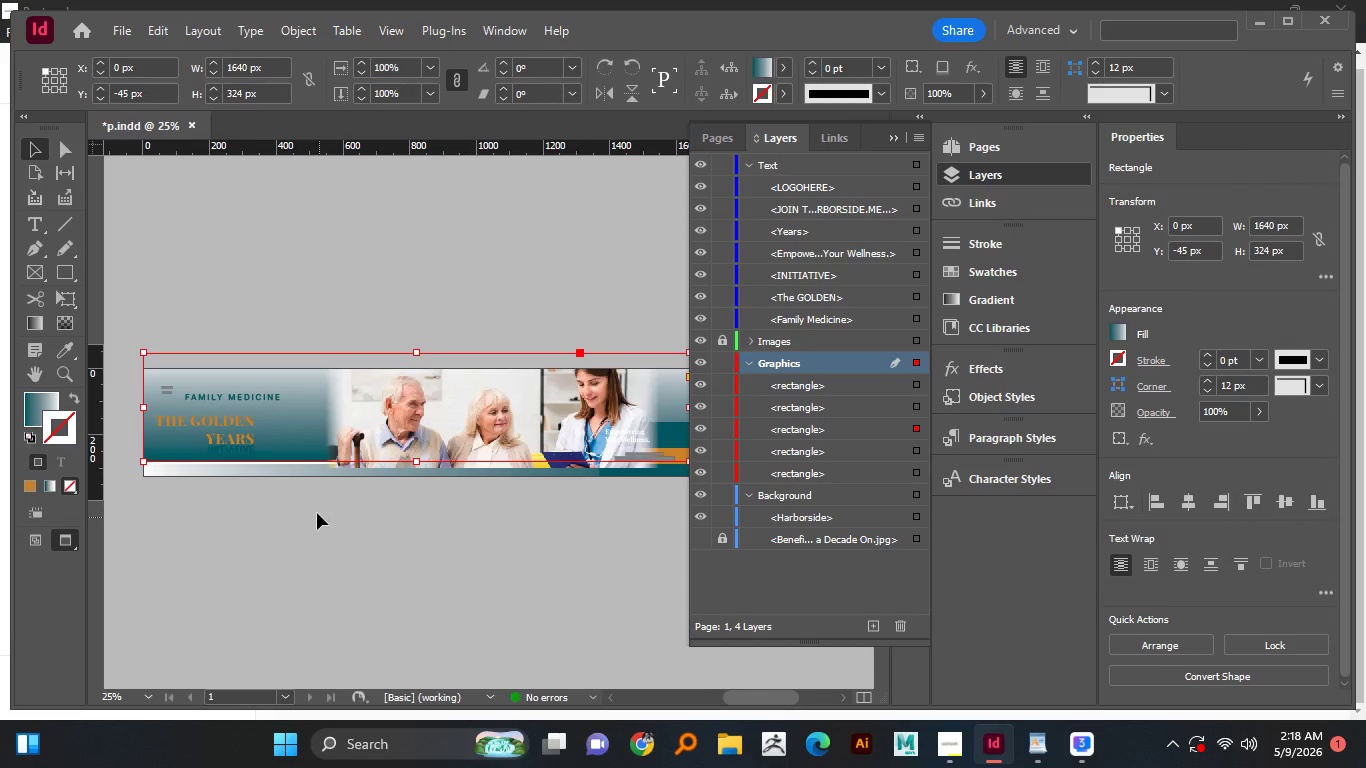 
hold_key(key=AltLeft, duration=1.52)
scroll: coordinate [252, 429], scroll_direction: up, amount: 1.0
 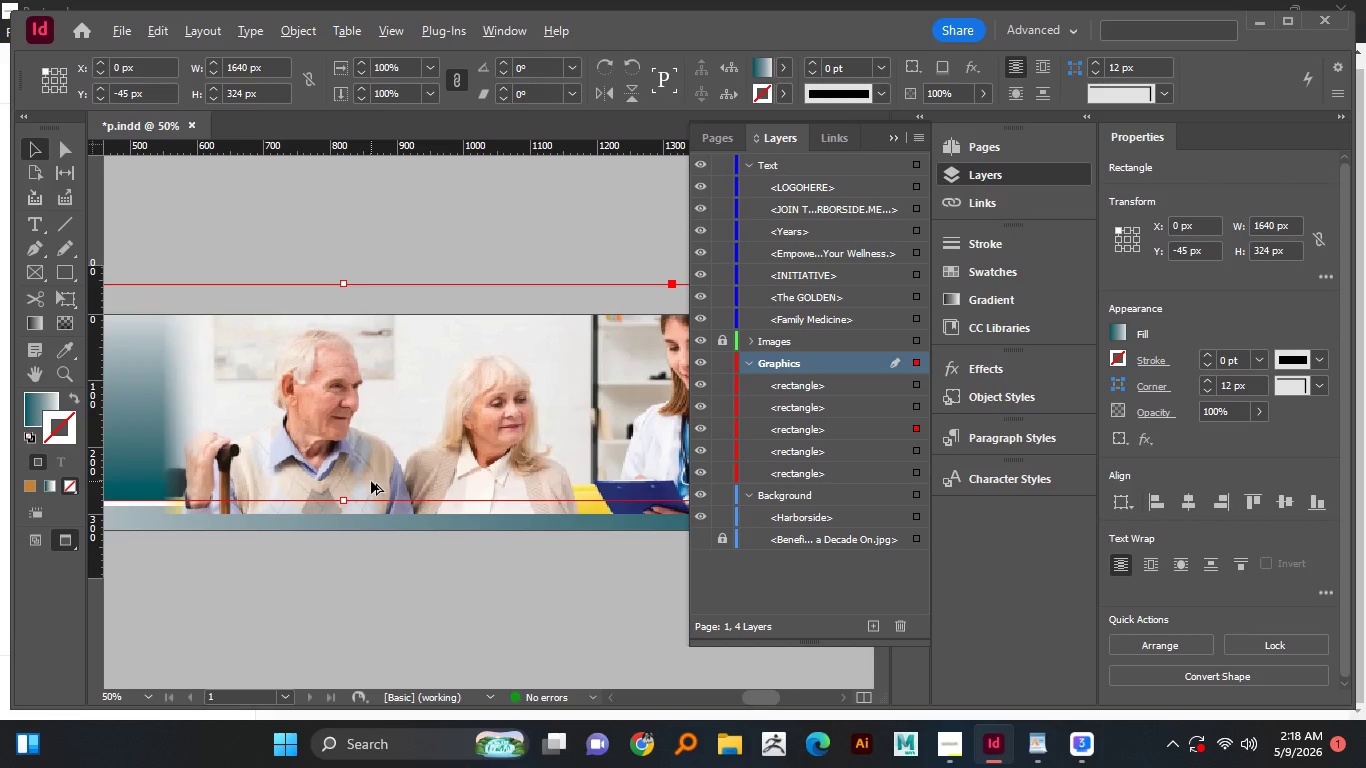 
key(Alt+AltLeft)
 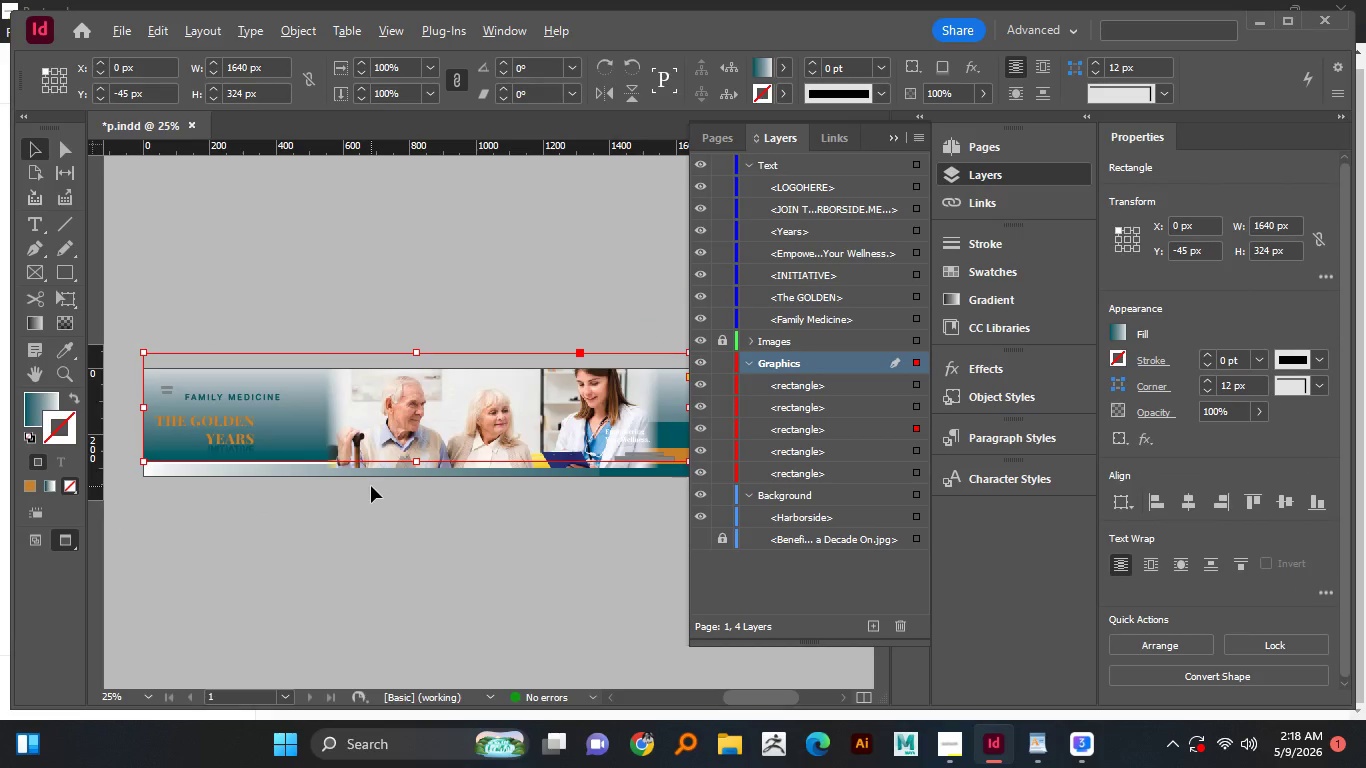 
key(Alt+AltLeft)
 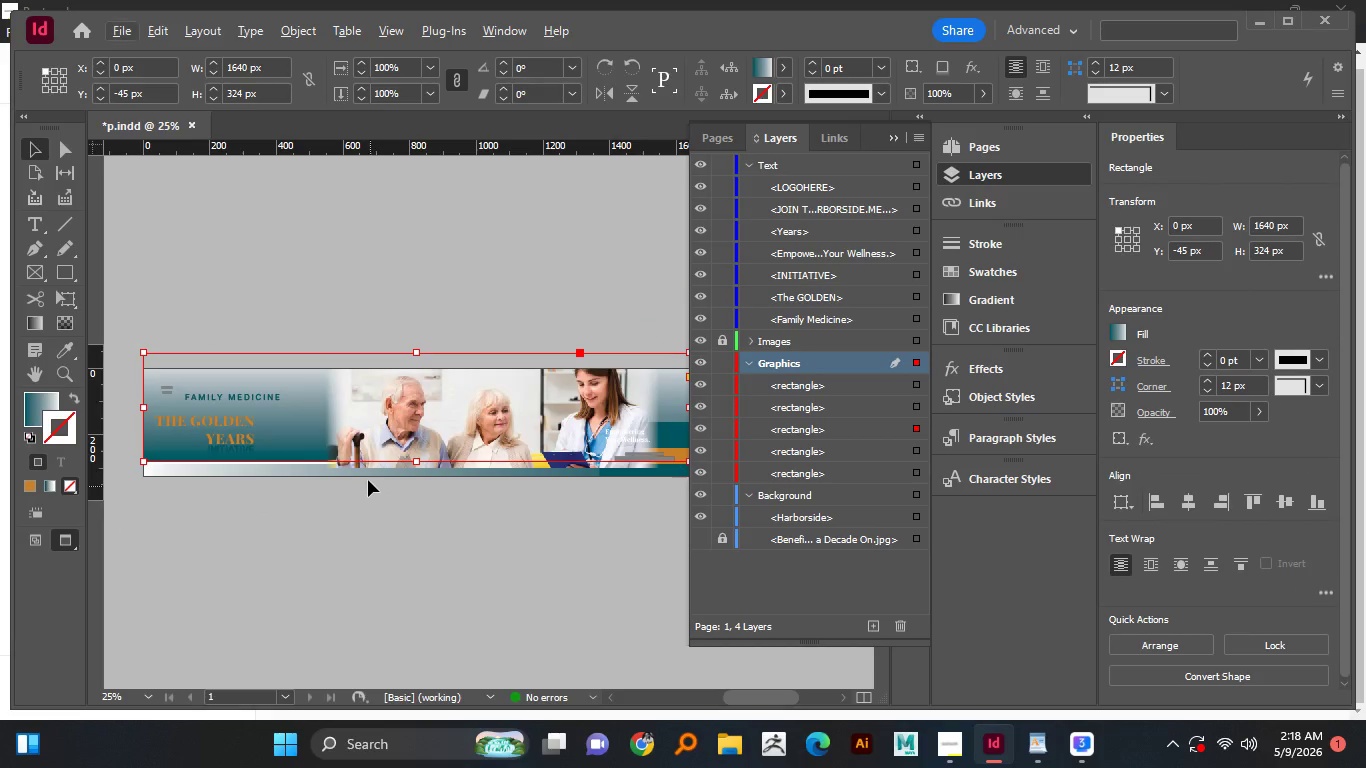 
key(Alt+AltLeft)
 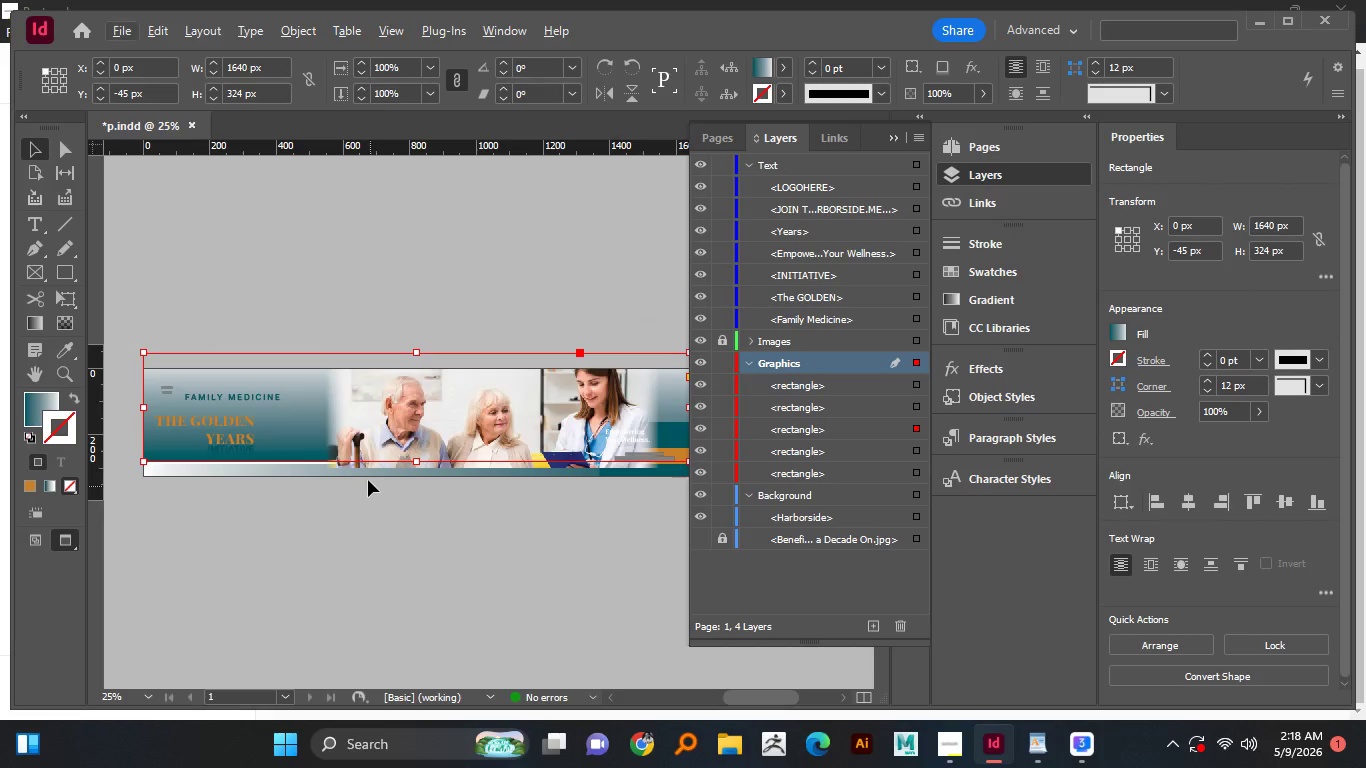 
key(Alt+AltLeft)
 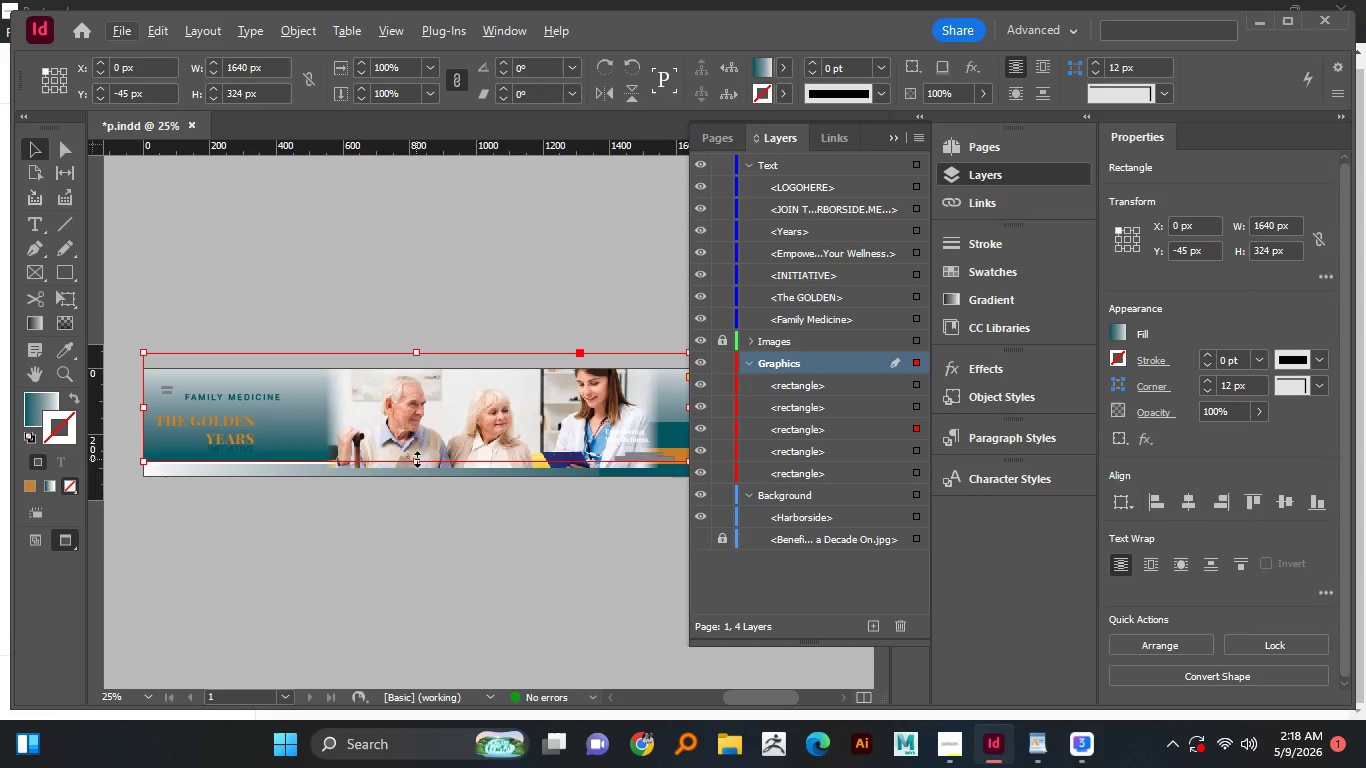 
scroll: coordinate [371, 481], scroll_direction: down, amount: 1.0
 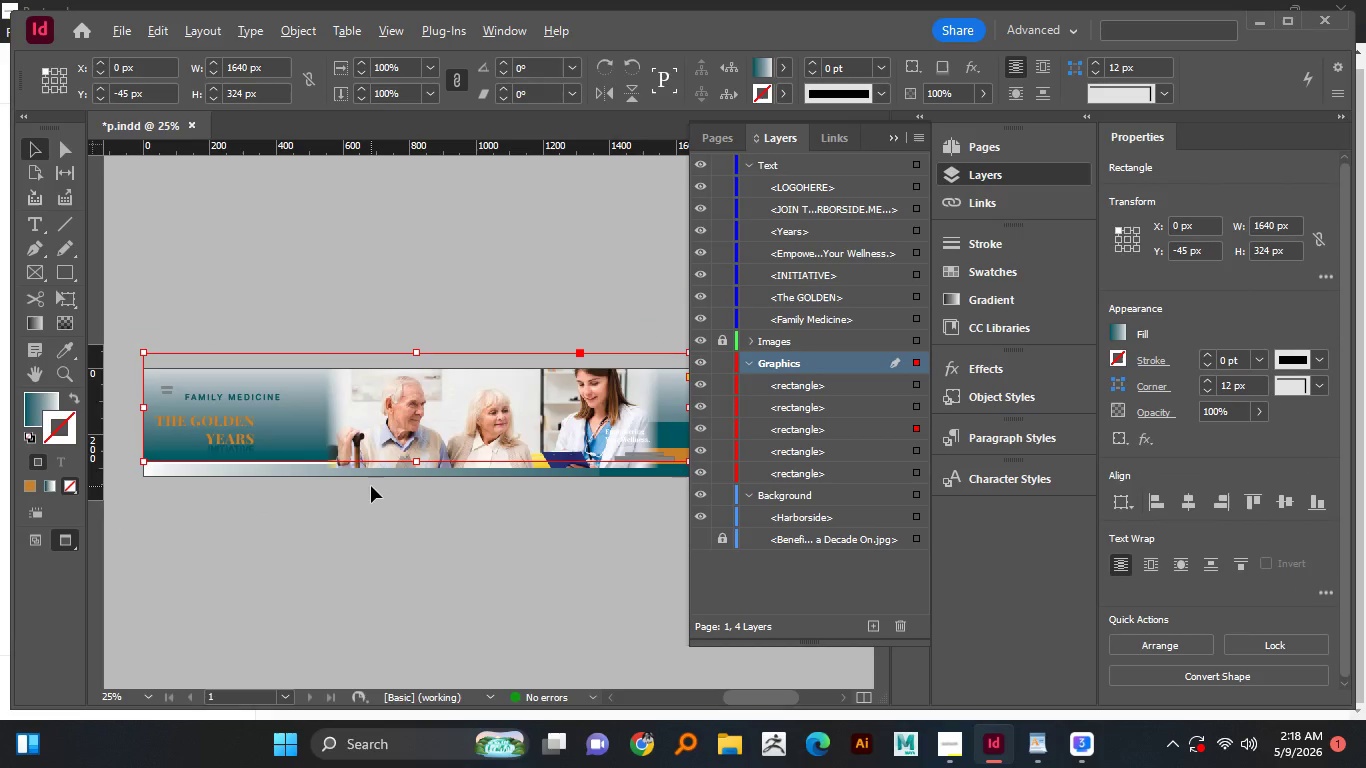 
left_click_drag(start_coordinate=[418, 459], to_coordinate=[419, 383])
 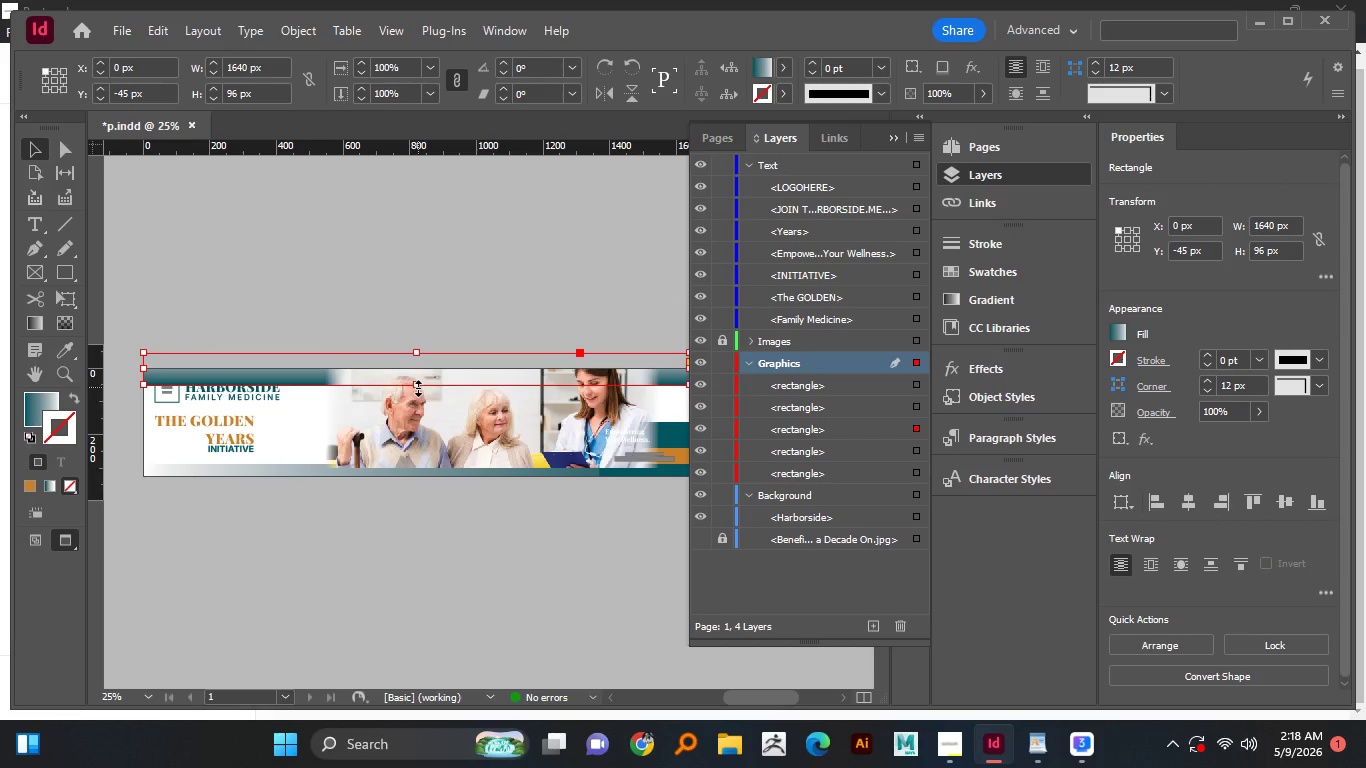 
left_click_drag(start_coordinate=[418, 388], to_coordinate=[418, 375])
 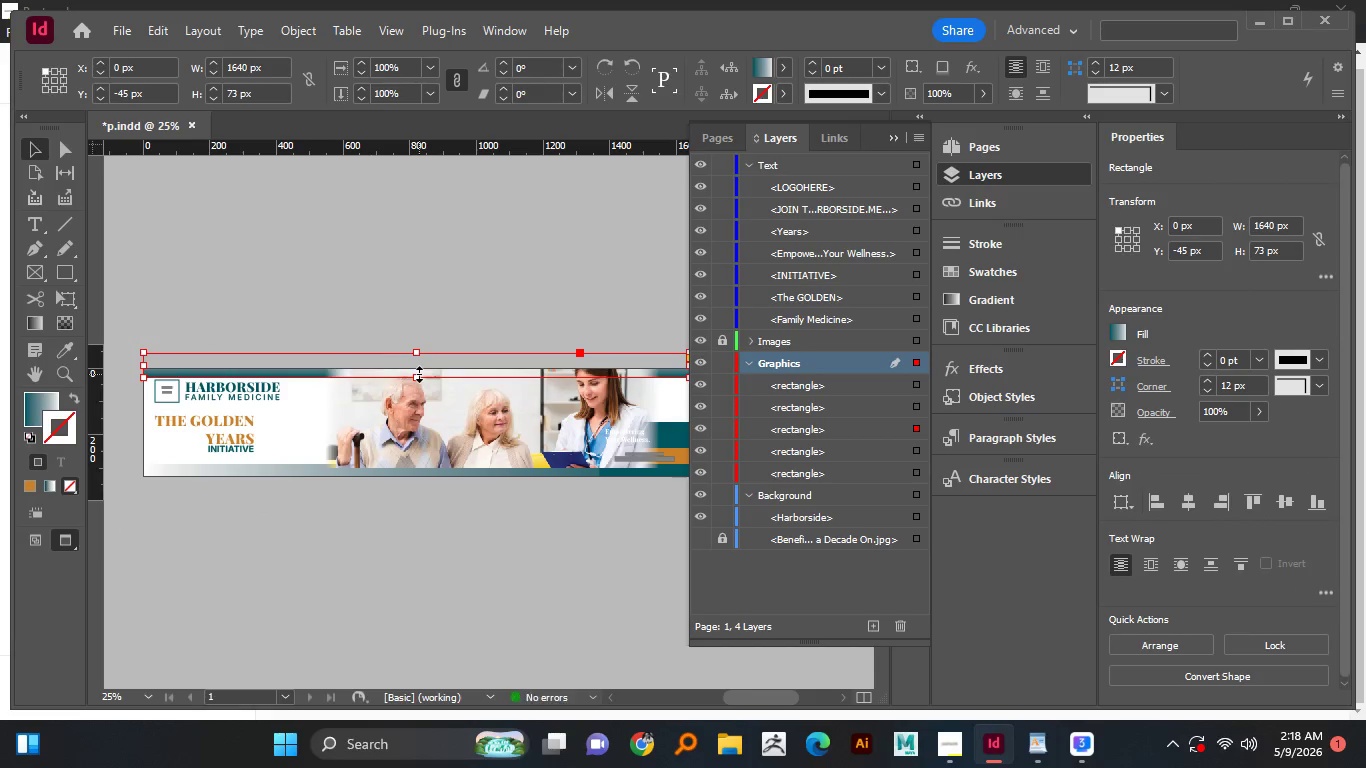 
left_click_drag(start_coordinate=[419, 374], to_coordinate=[420, 369])
 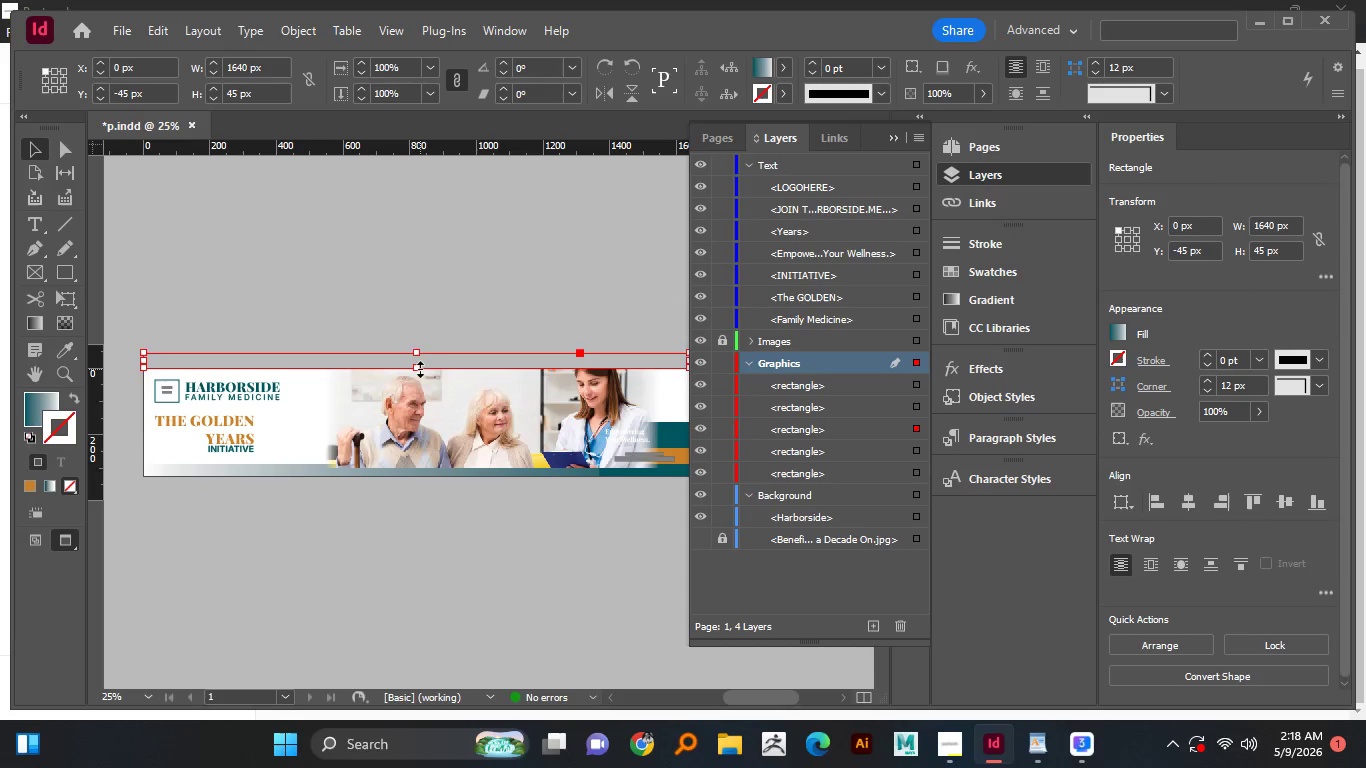 
left_click_drag(start_coordinate=[420, 369], to_coordinate=[420, 374])
 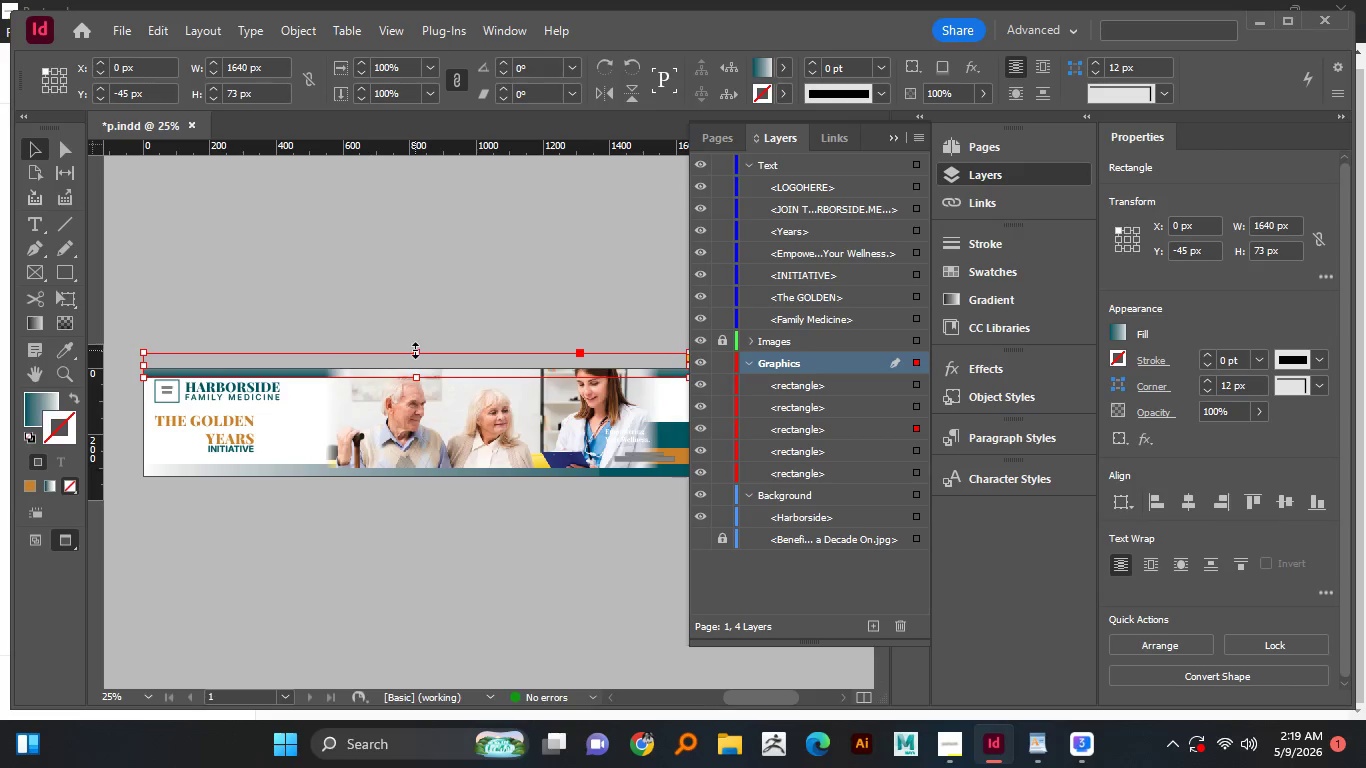 
left_click_drag(start_coordinate=[415, 350], to_coordinate=[415, 367])
 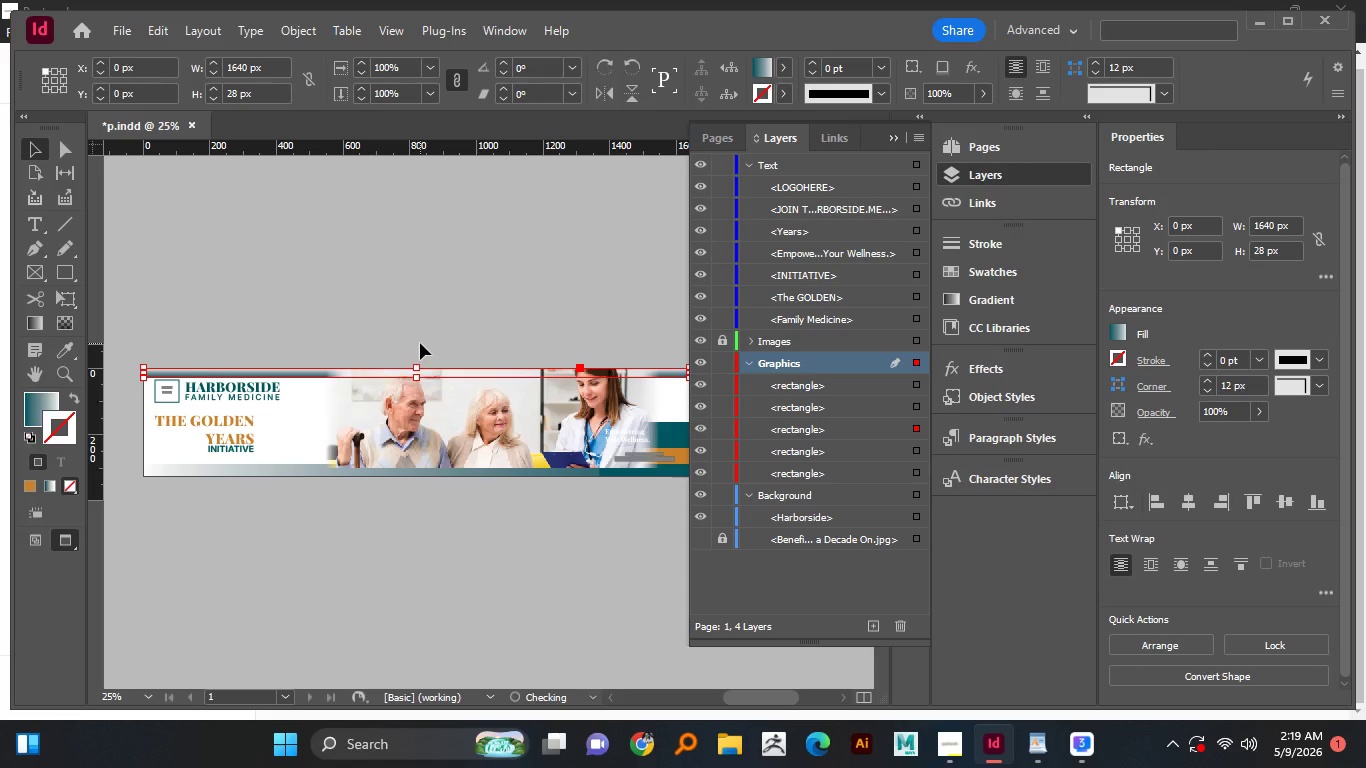 
left_click([420, 343])
 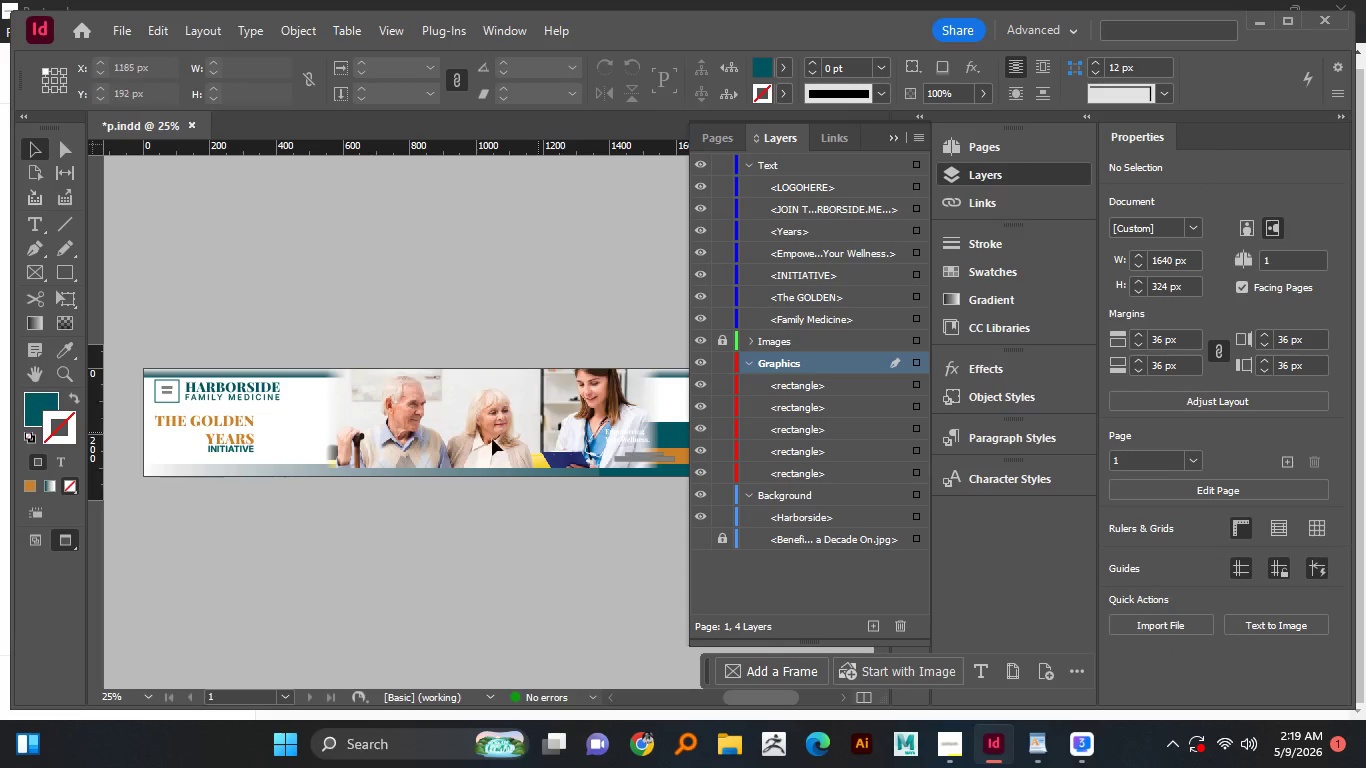 
left_click([300, 374])
 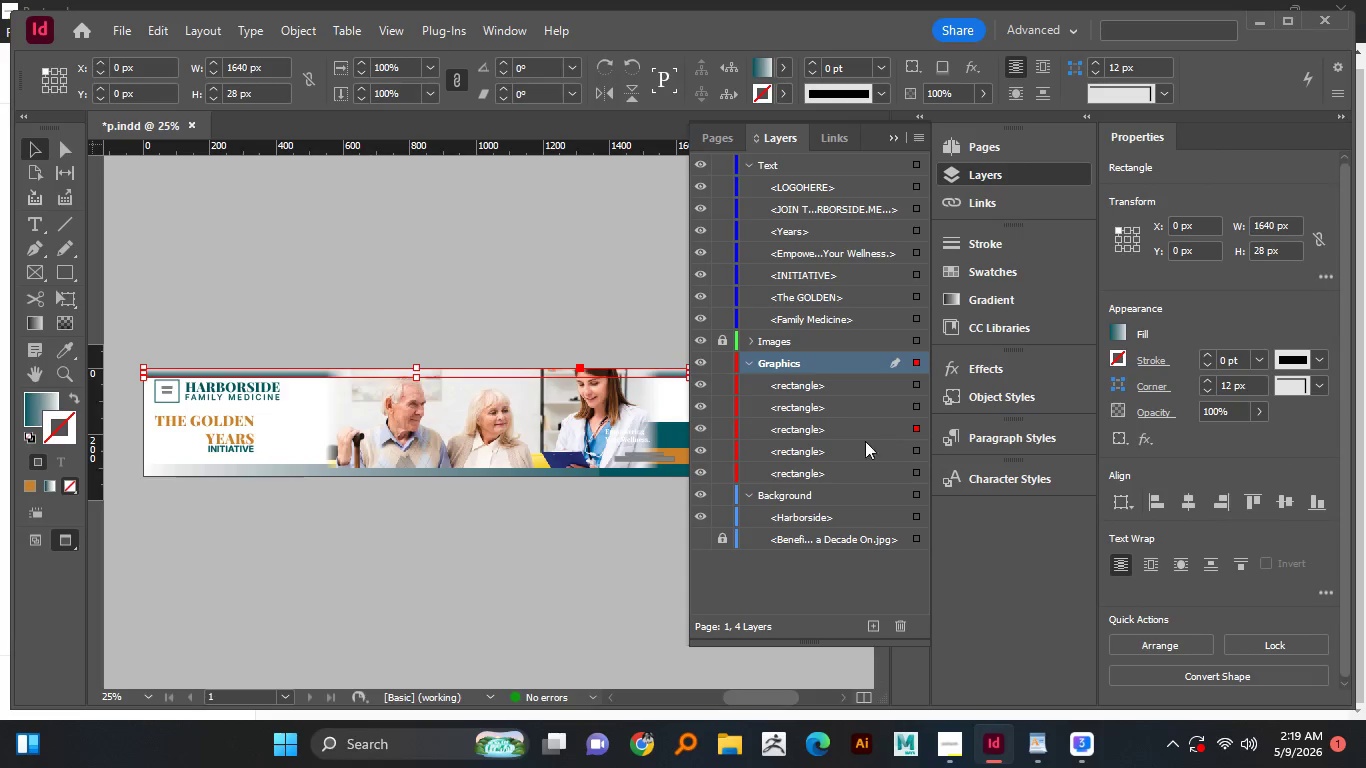 
left_click([841, 427])
 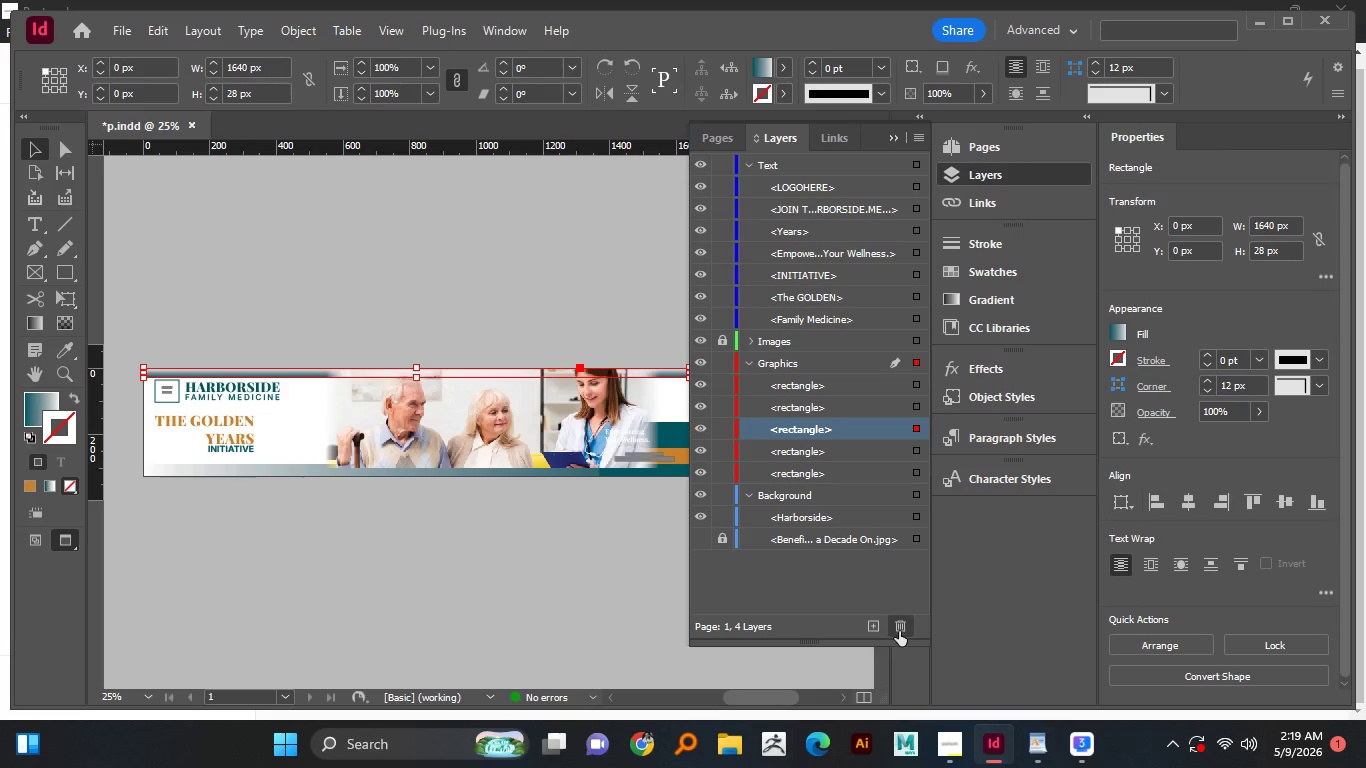 
left_click([899, 631])
 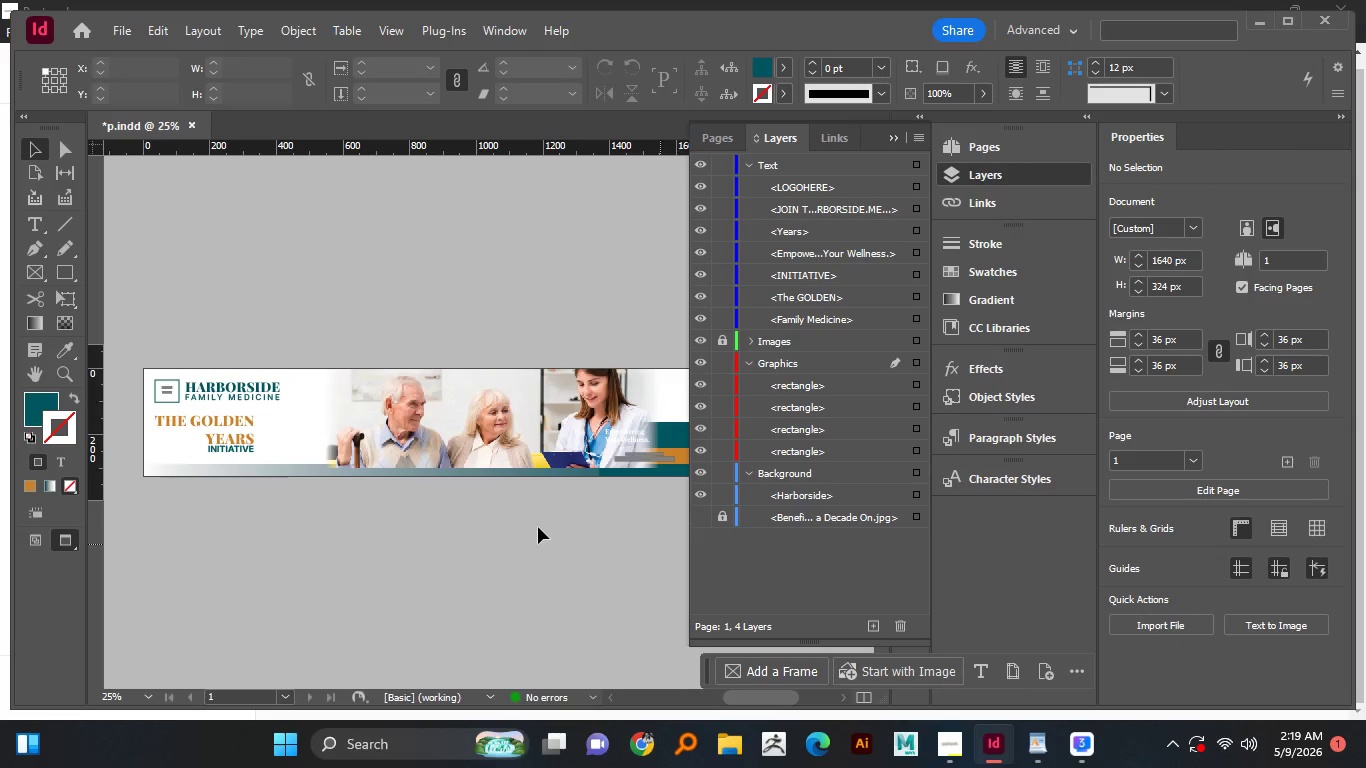 
left_click([512, 524])
 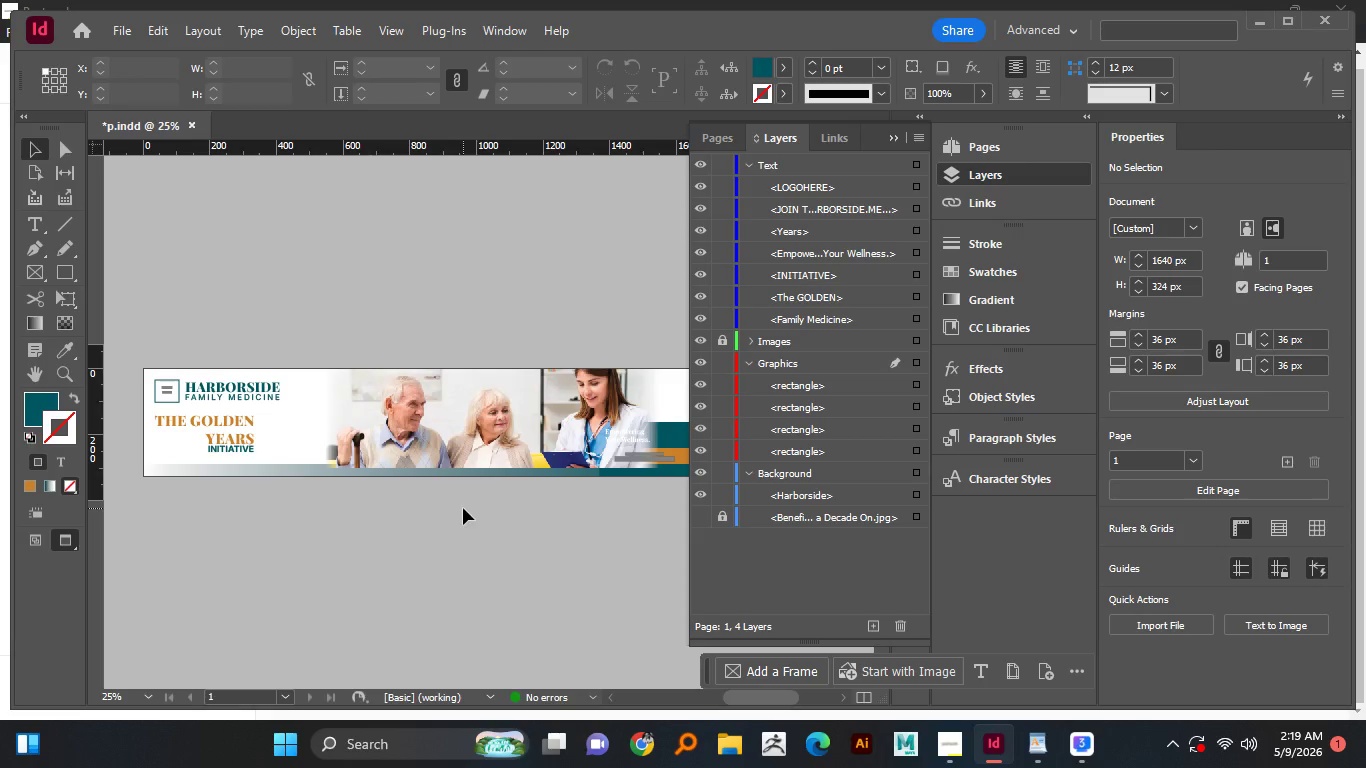 
hold_key(key=Space, duration=1.19)
 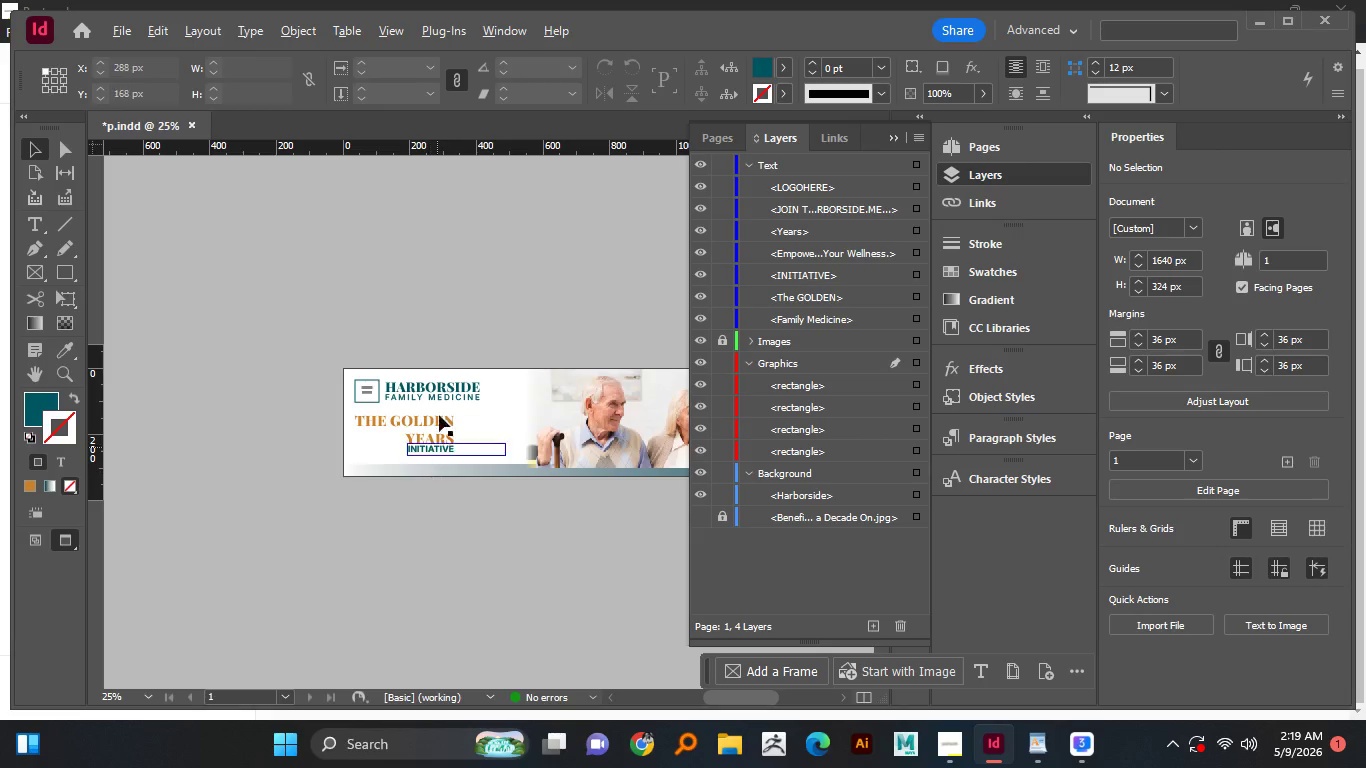 
left_click_drag(start_coordinate=[402, 500], to_coordinate=[471, 503])
 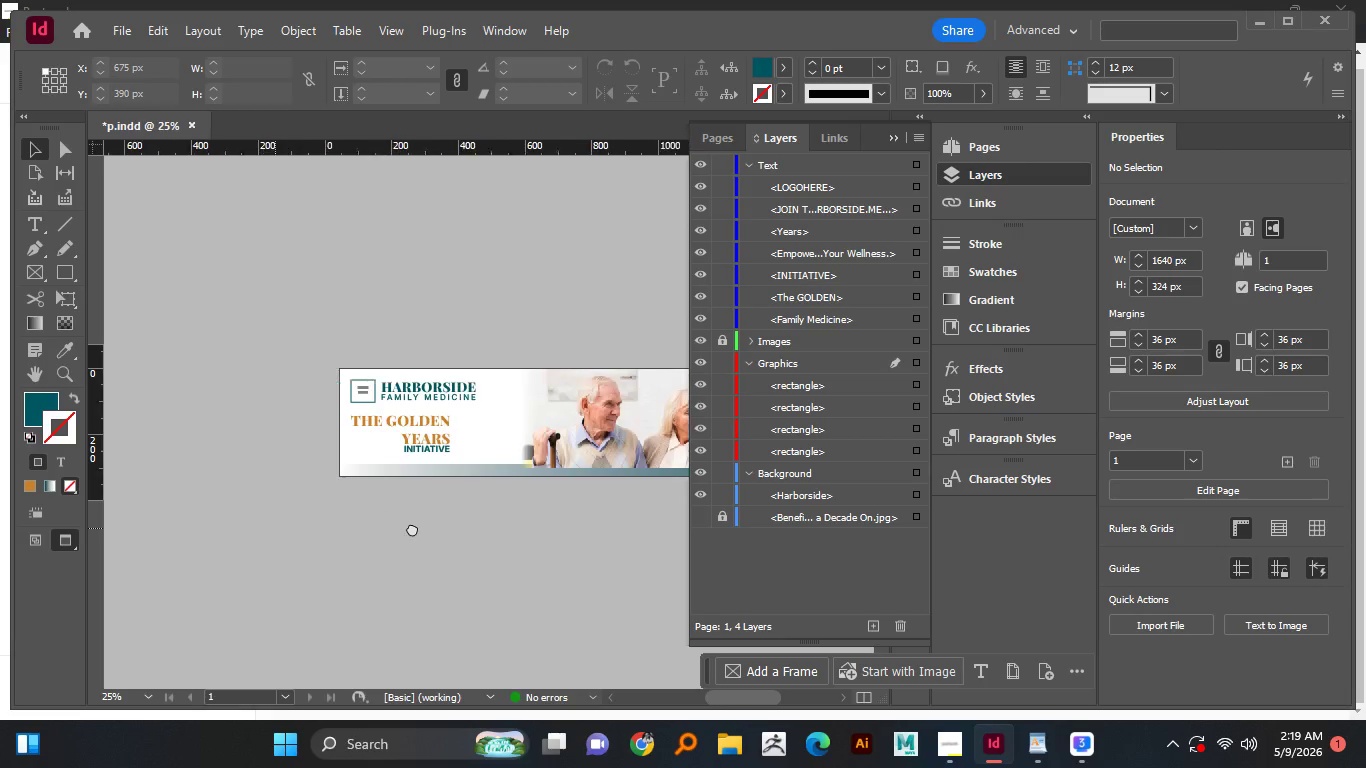 
left_click_drag(start_coordinate=[279, 528], to_coordinate=[412, 528])
 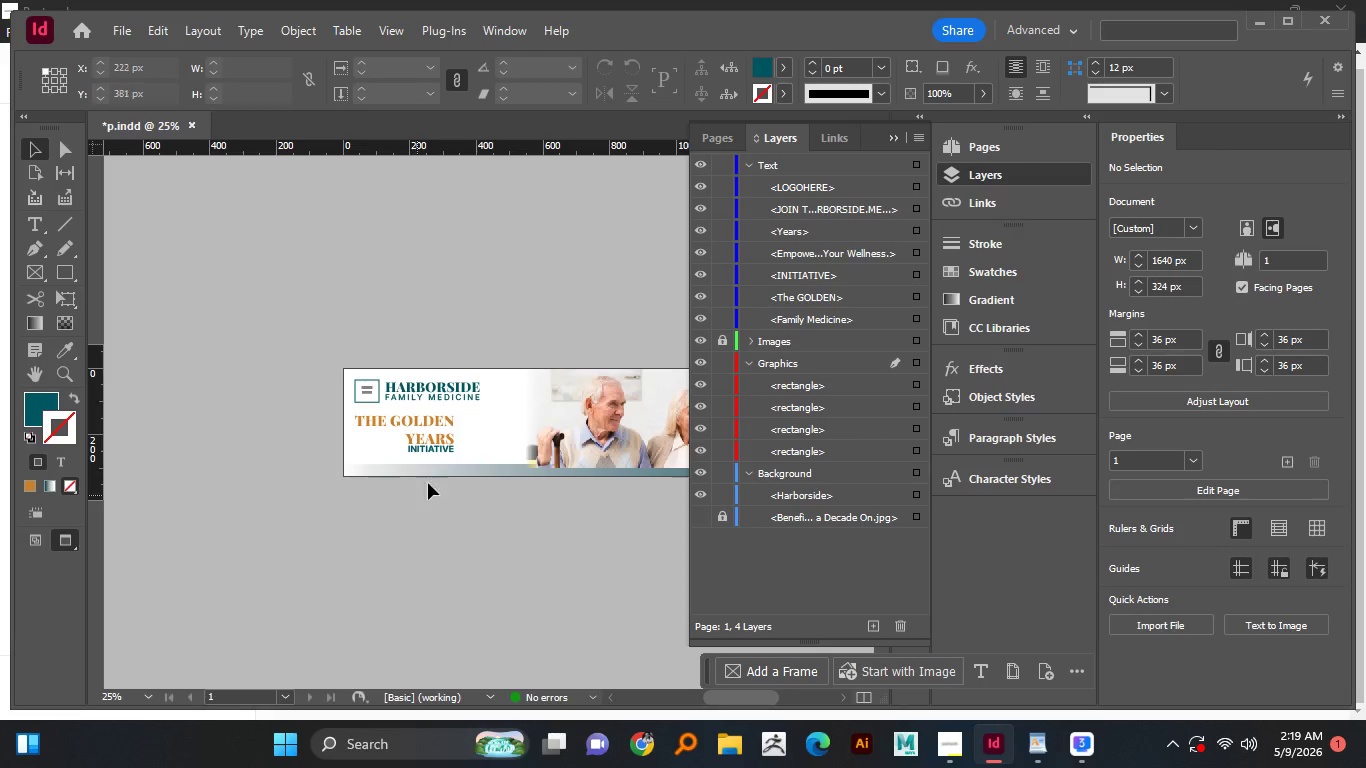 
hold_key(key=AltLeft, duration=1.41)
scroll: coordinate [439, 410], scroll_direction: up, amount: 2.0
 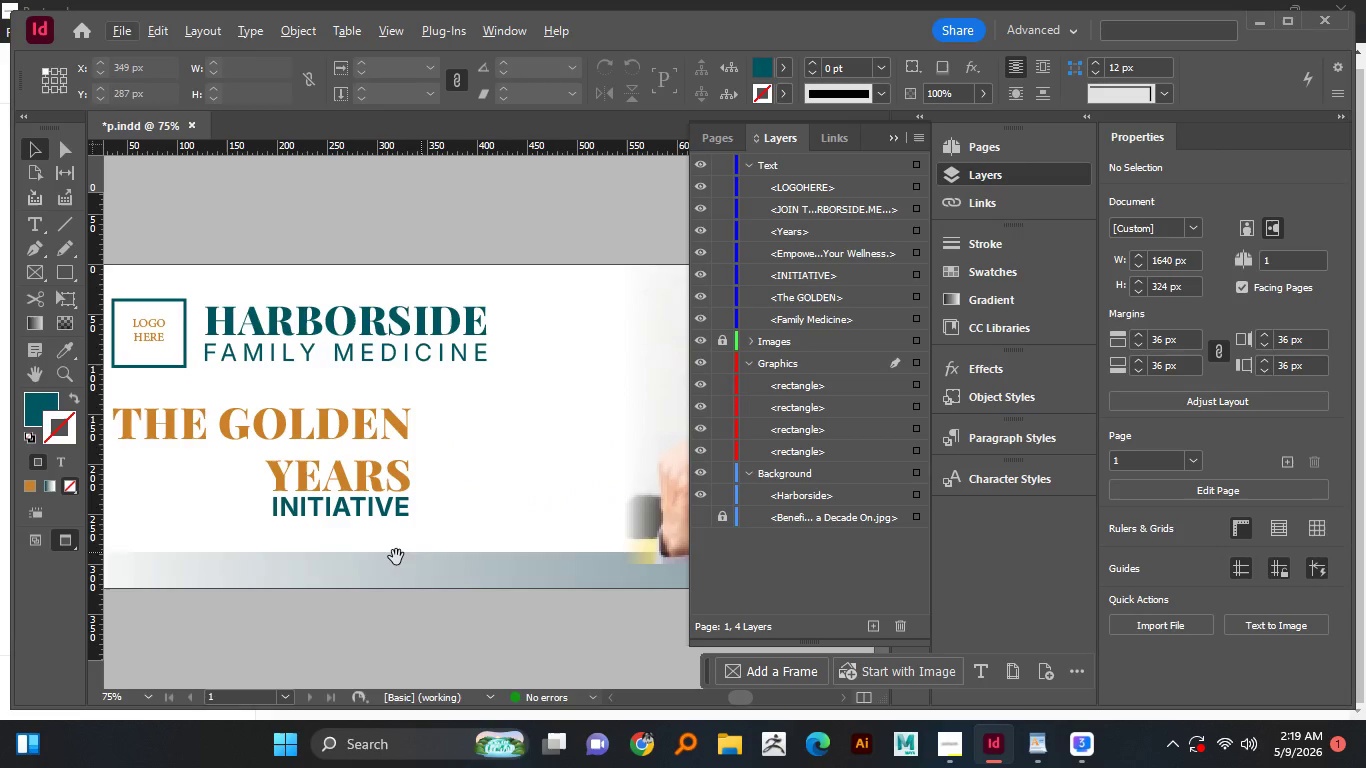 
hold_key(key=Space, duration=1.48)
 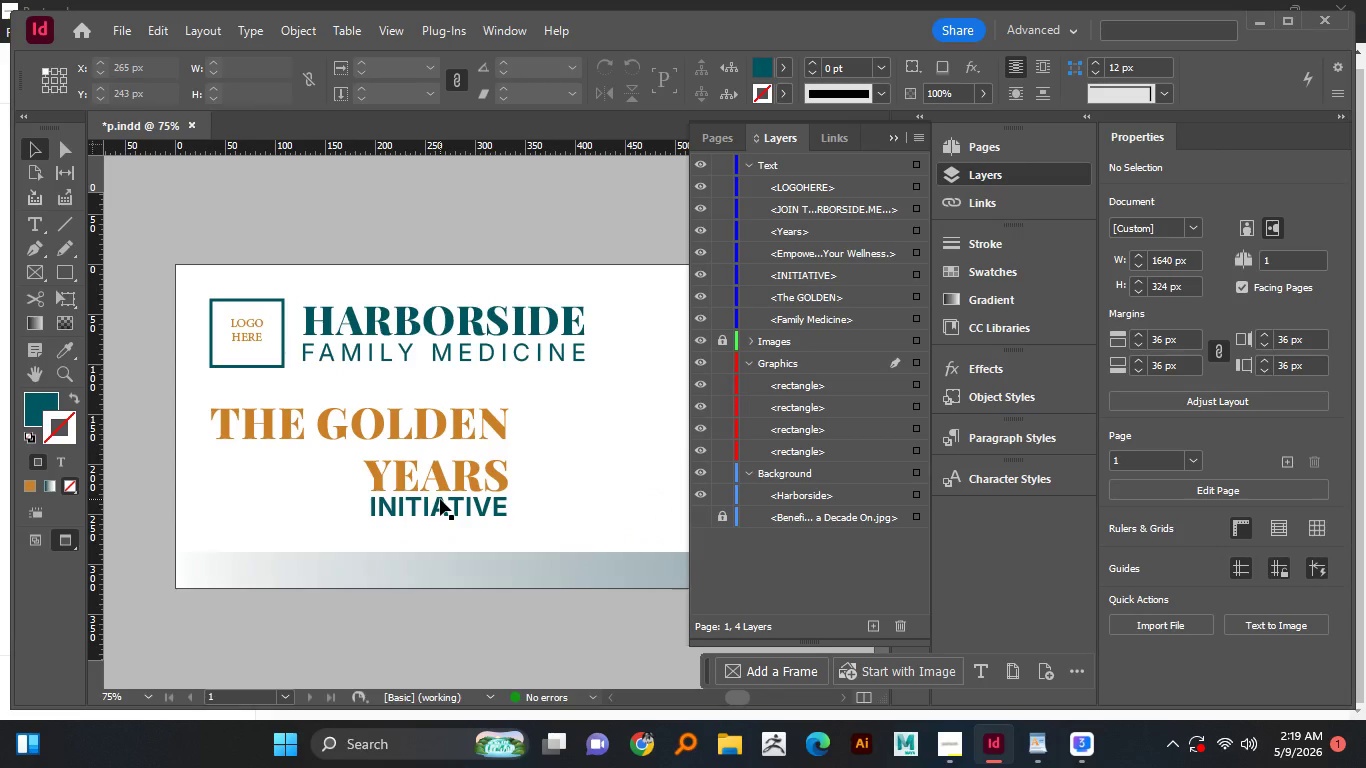 
left_click_drag(start_coordinate=[393, 557], to_coordinate=[463, 546])
 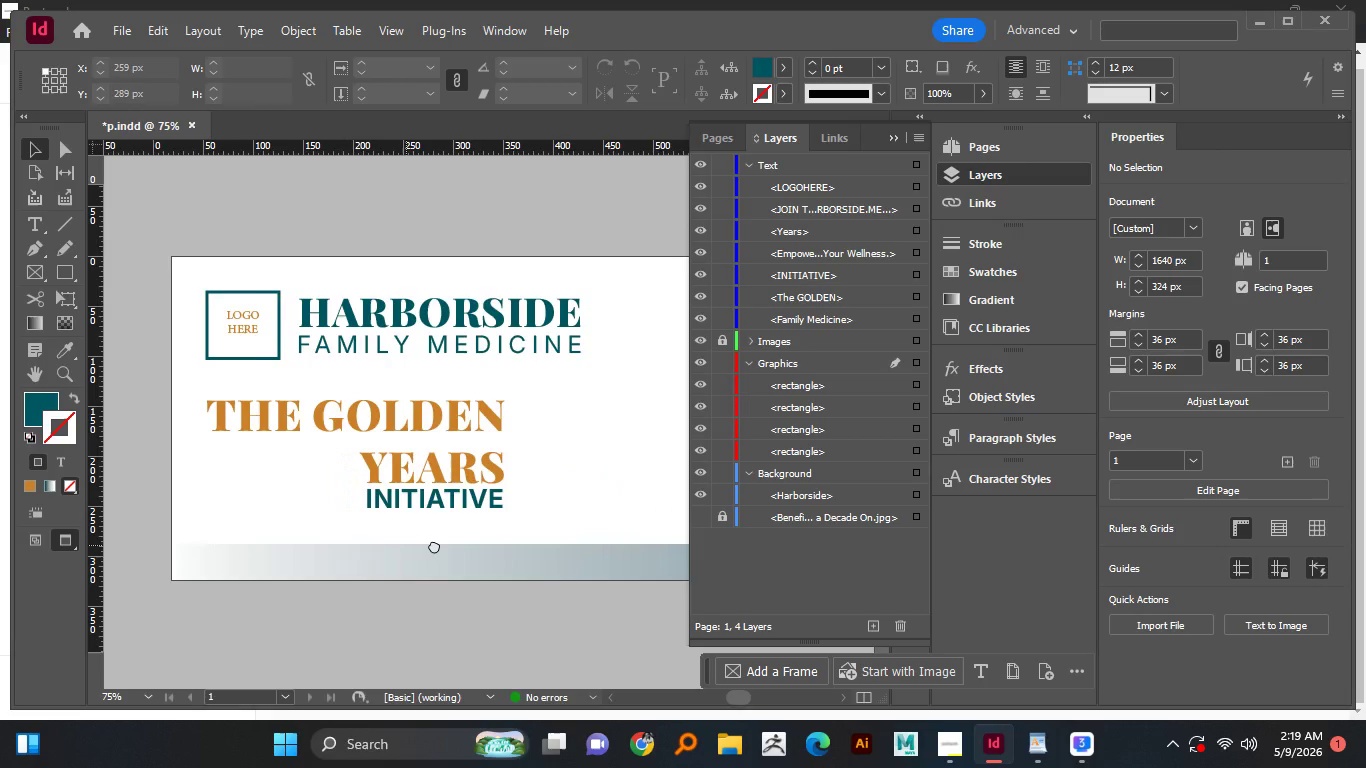 
left_click_drag(start_coordinate=[406, 545], to_coordinate=[435, 545])
 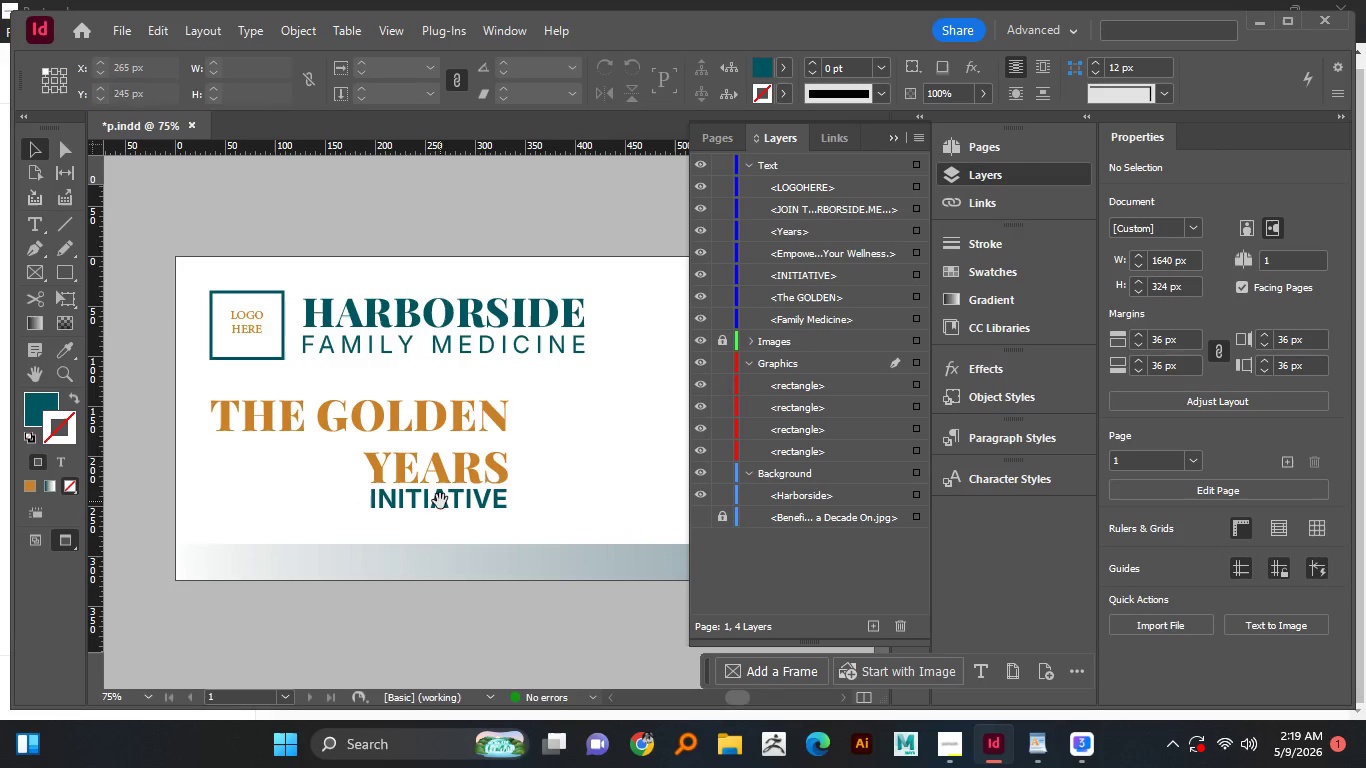 
hold_key(key=Space, duration=0.64)
 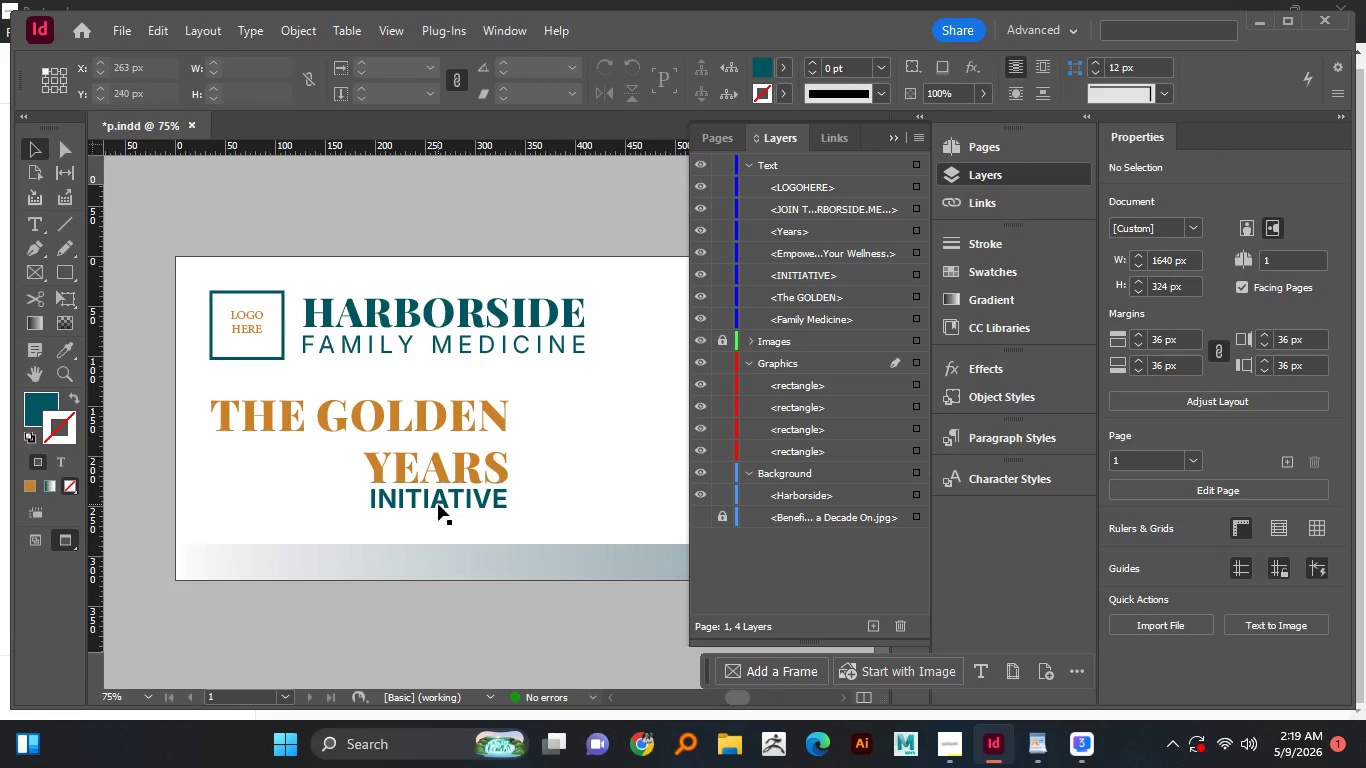 
scroll: coordinate [440, 499], scroll_direction: up, amount: 1.0
 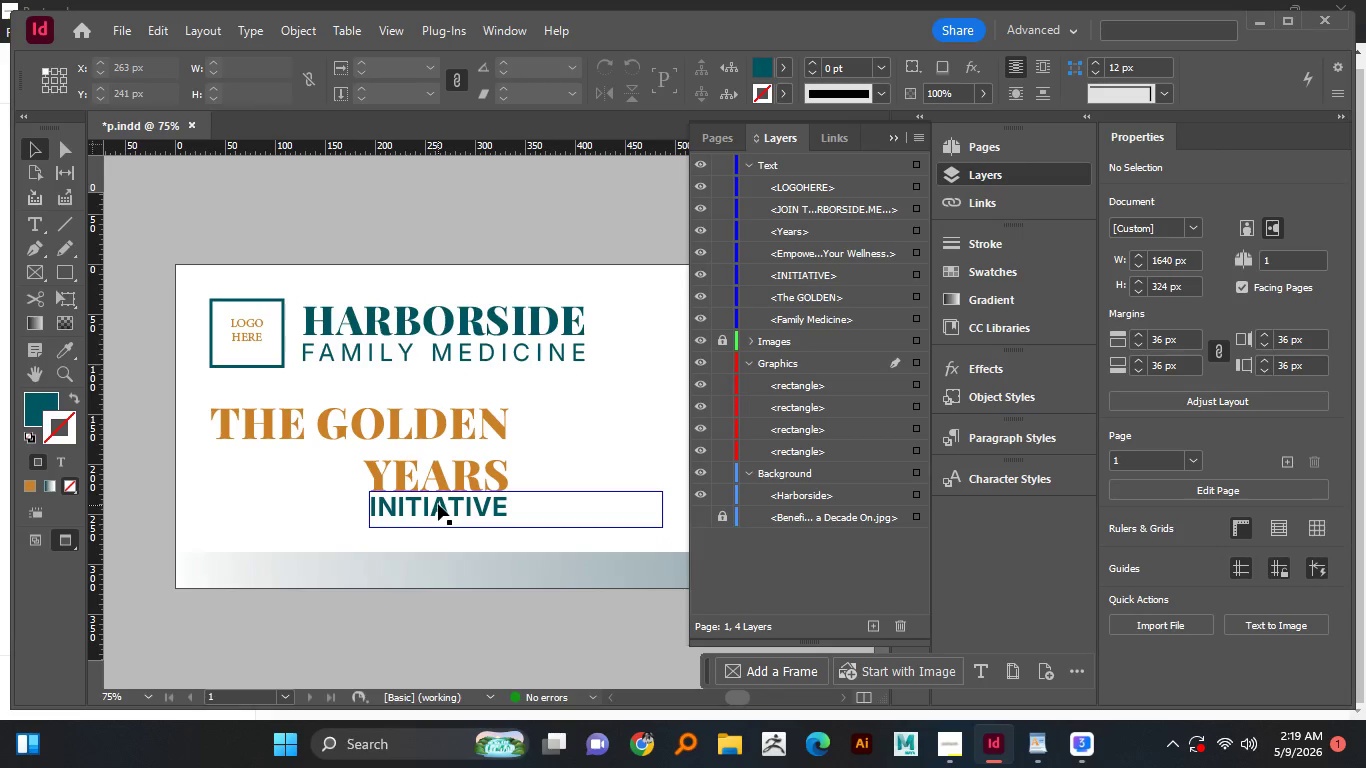 
scroll: coordinate [438, 504], scroll_direction: down, amount: 2.0
 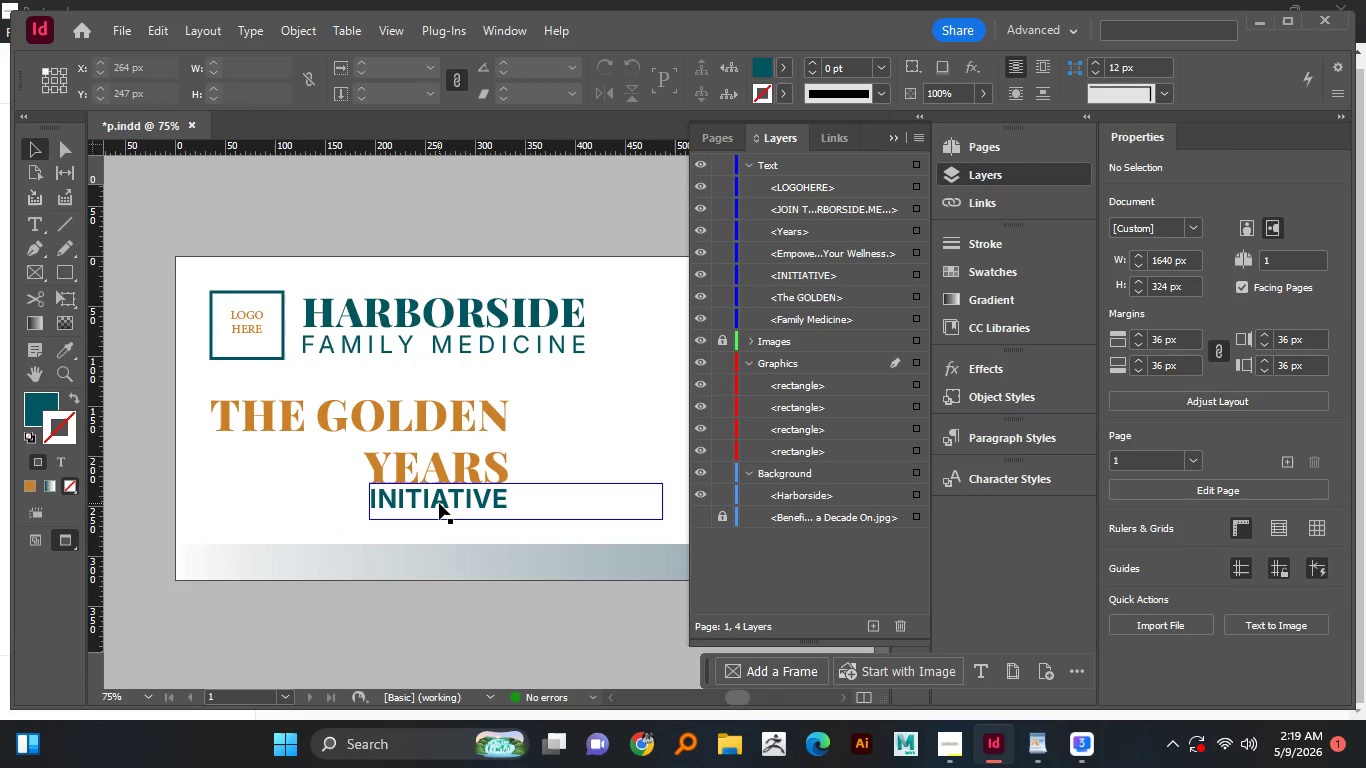 
hold_key(key=AltLeft, duration=0.72)
scroll: coordinate [427, 516], scroll_direction: up, amount: 1.0
 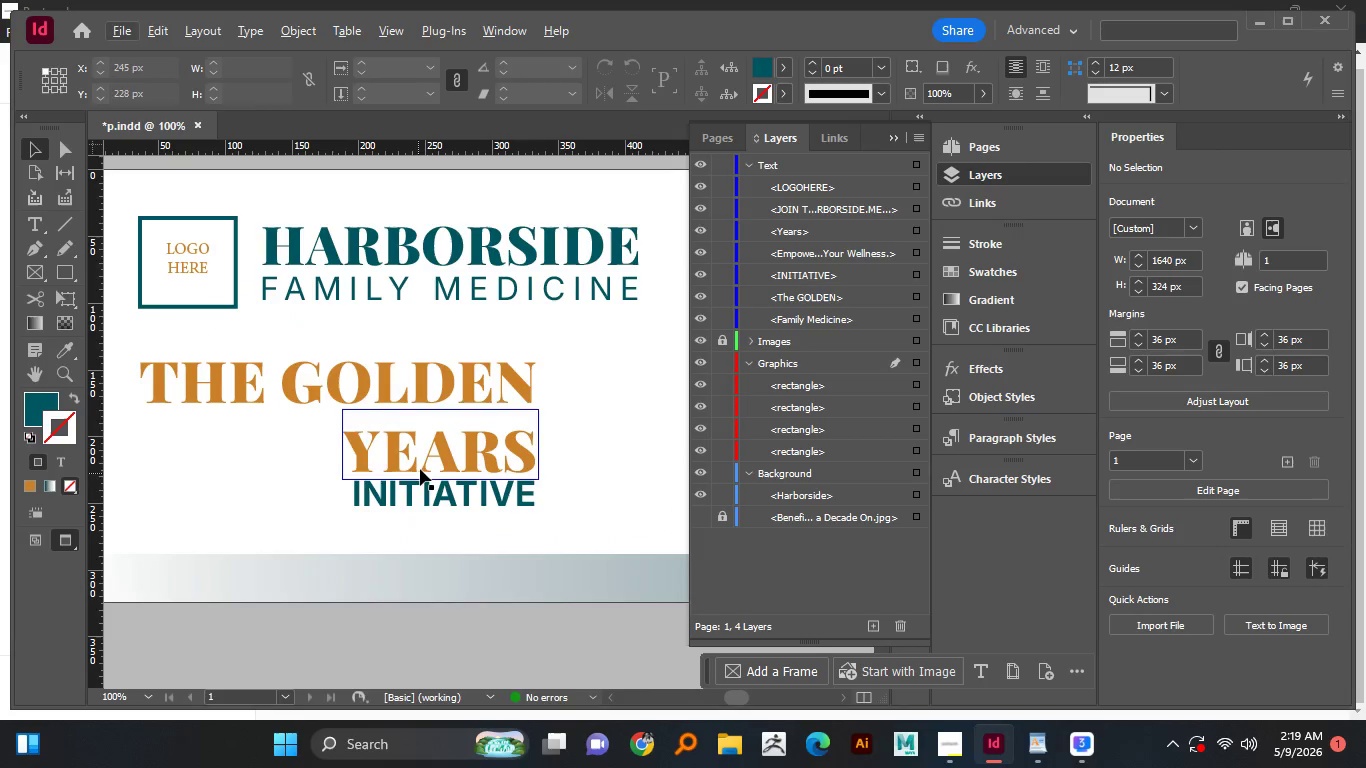 
left_click([421, 469])
 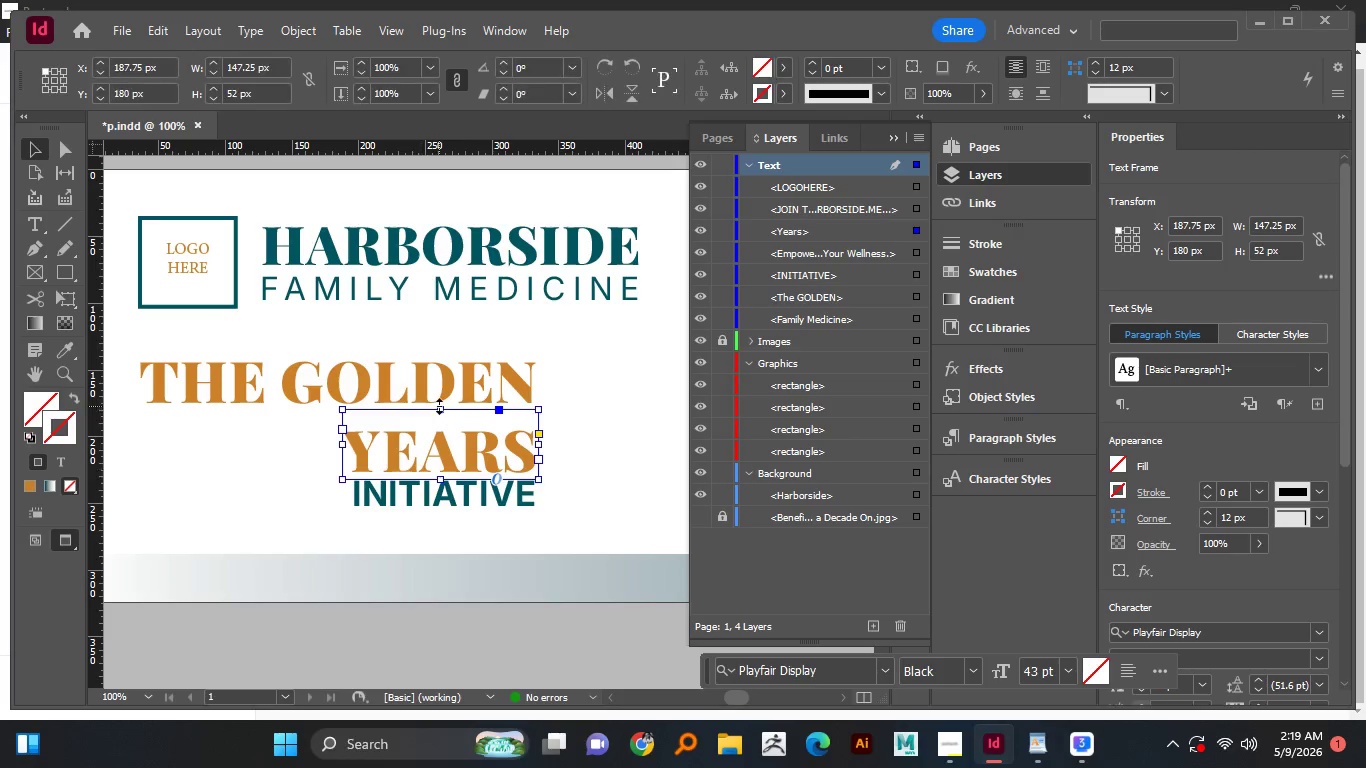 
left_click_drag(start_coordinate=[439, 406], to_coordinate=[438, 425])
 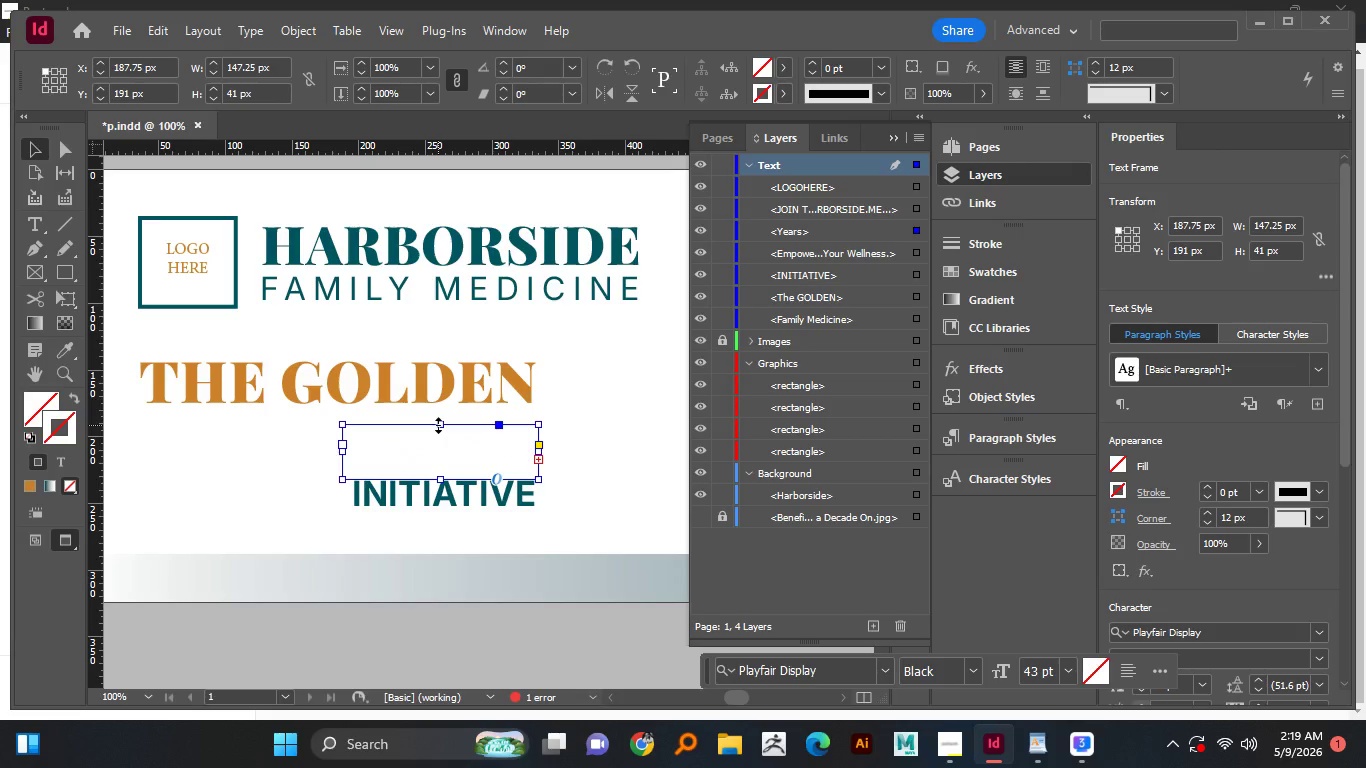 
key(Control+Z)
 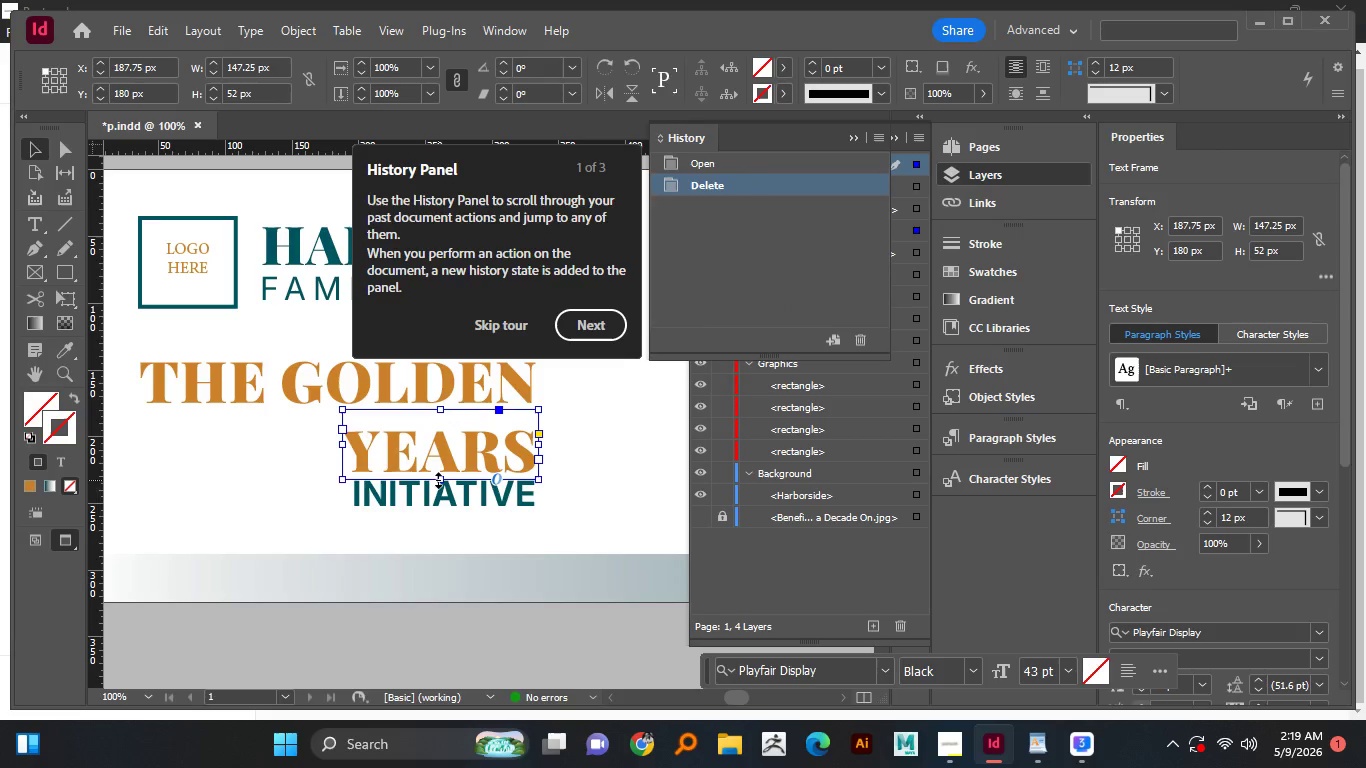 
left_click_drag(start_coordinate=[438, 480], to_coordinate=[440, 464])
 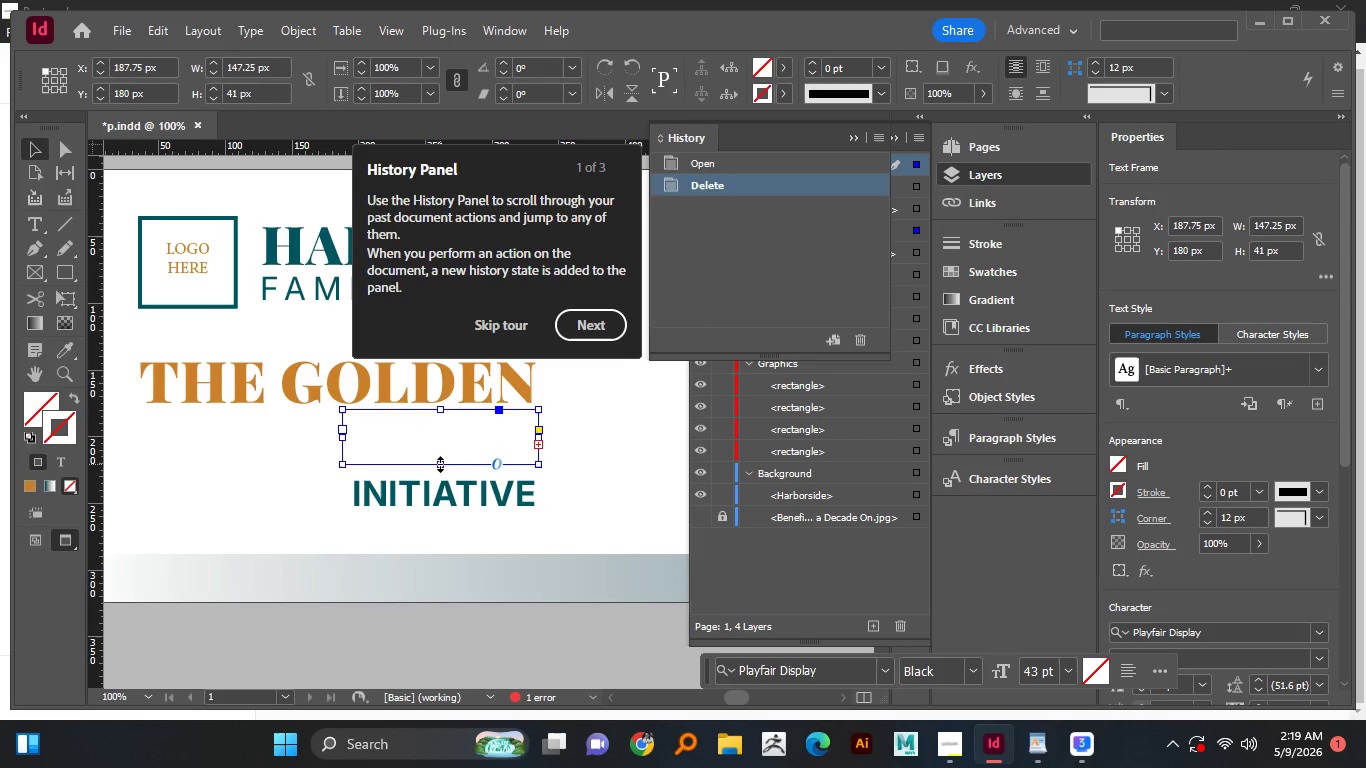 
key(Control+Z)
 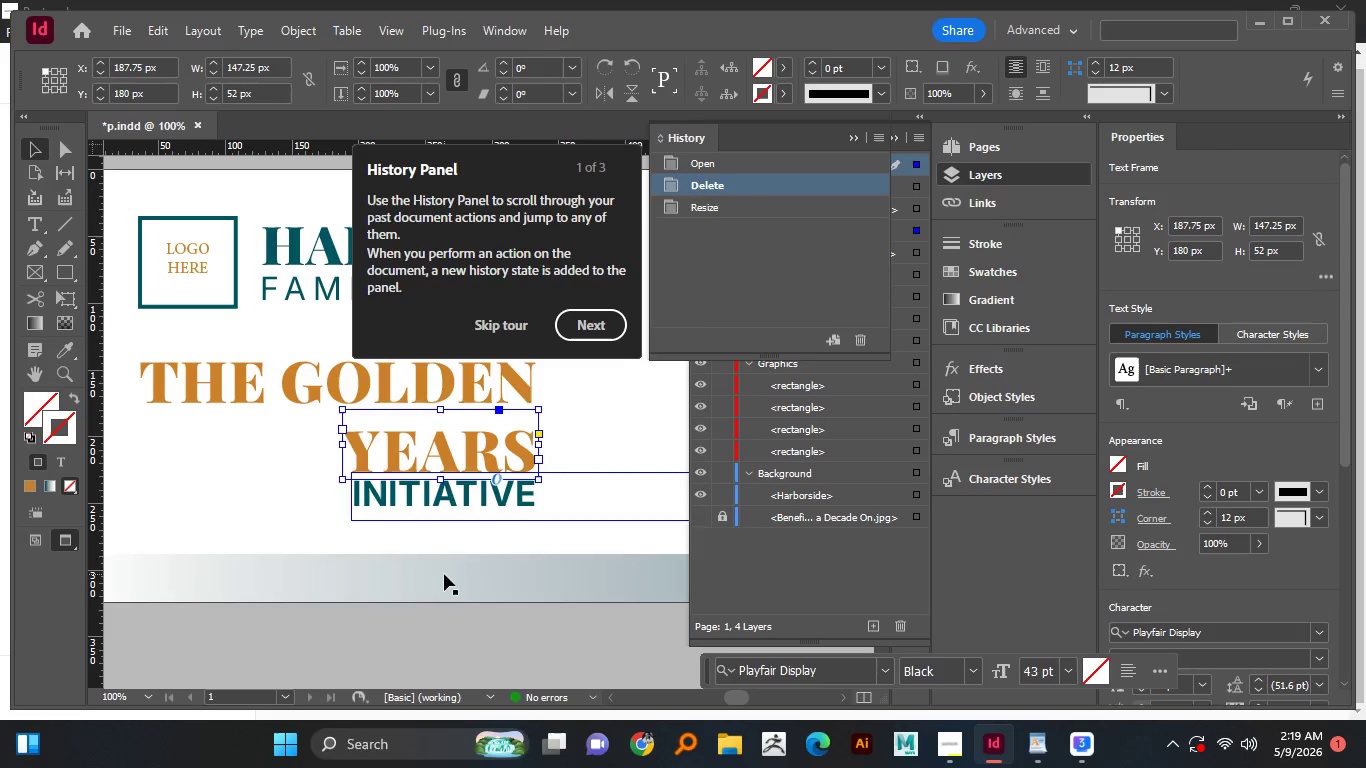 
left_click([444, 574])
 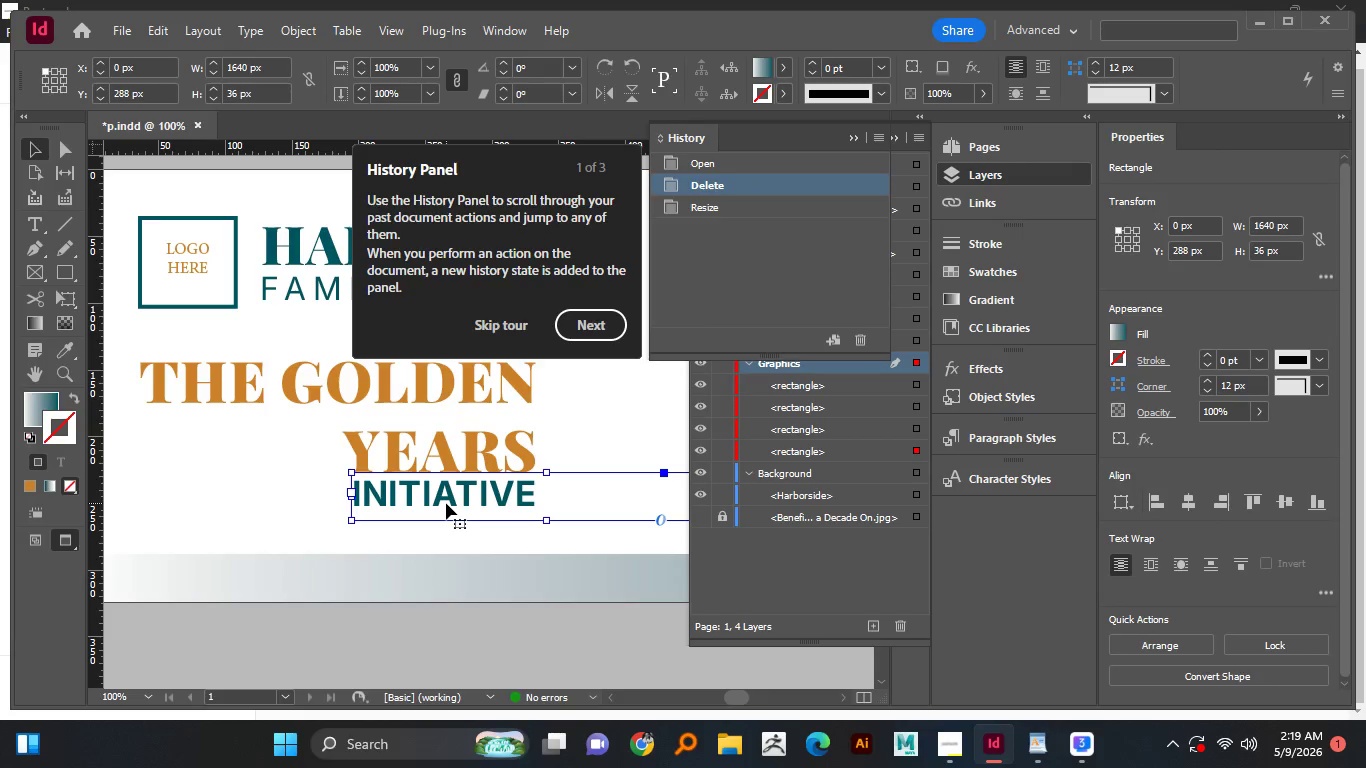 
hold_key(key=AltLeft, duration=0.72)
scroll: coordinate [357, 485], scroll_direction: down, amount: 2.0
 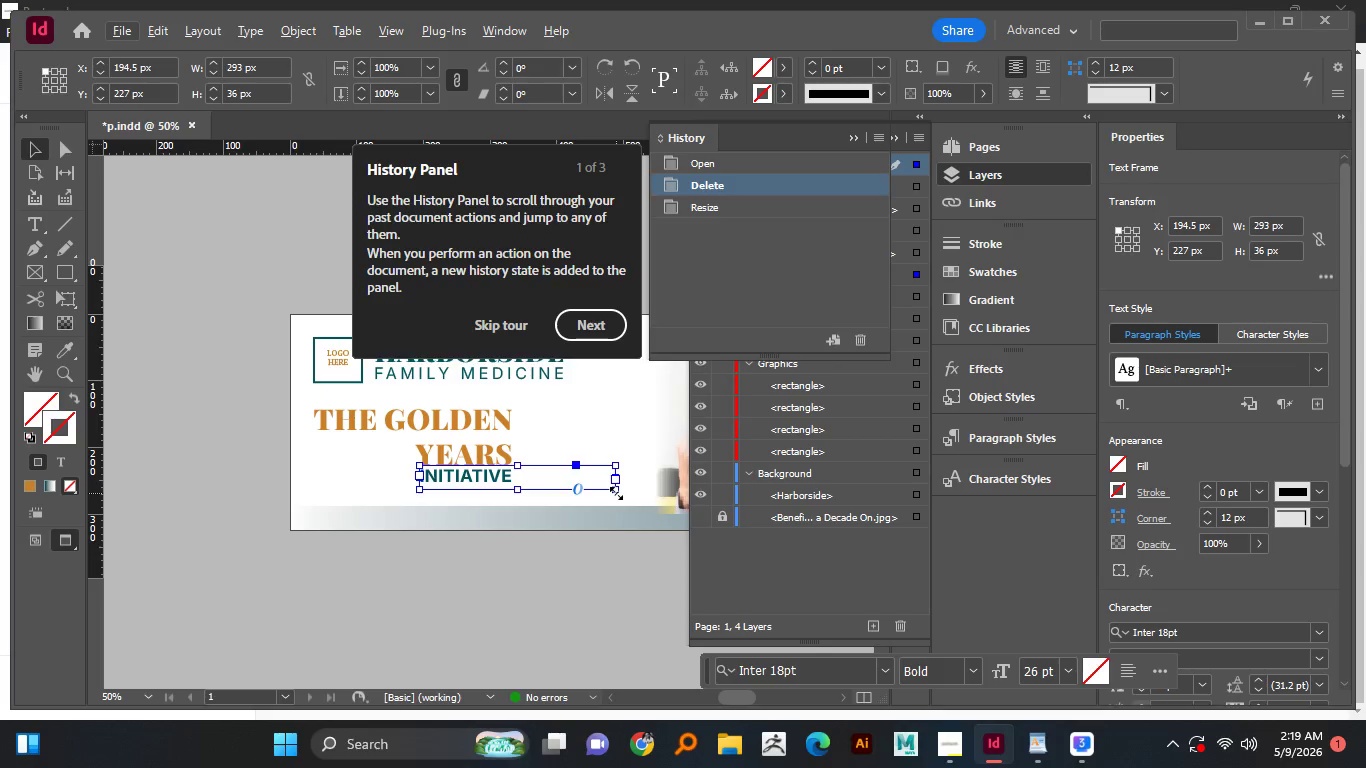 
left_click_drag(start_coordinate=[616, 491], to_coordinate=[517, 486])
 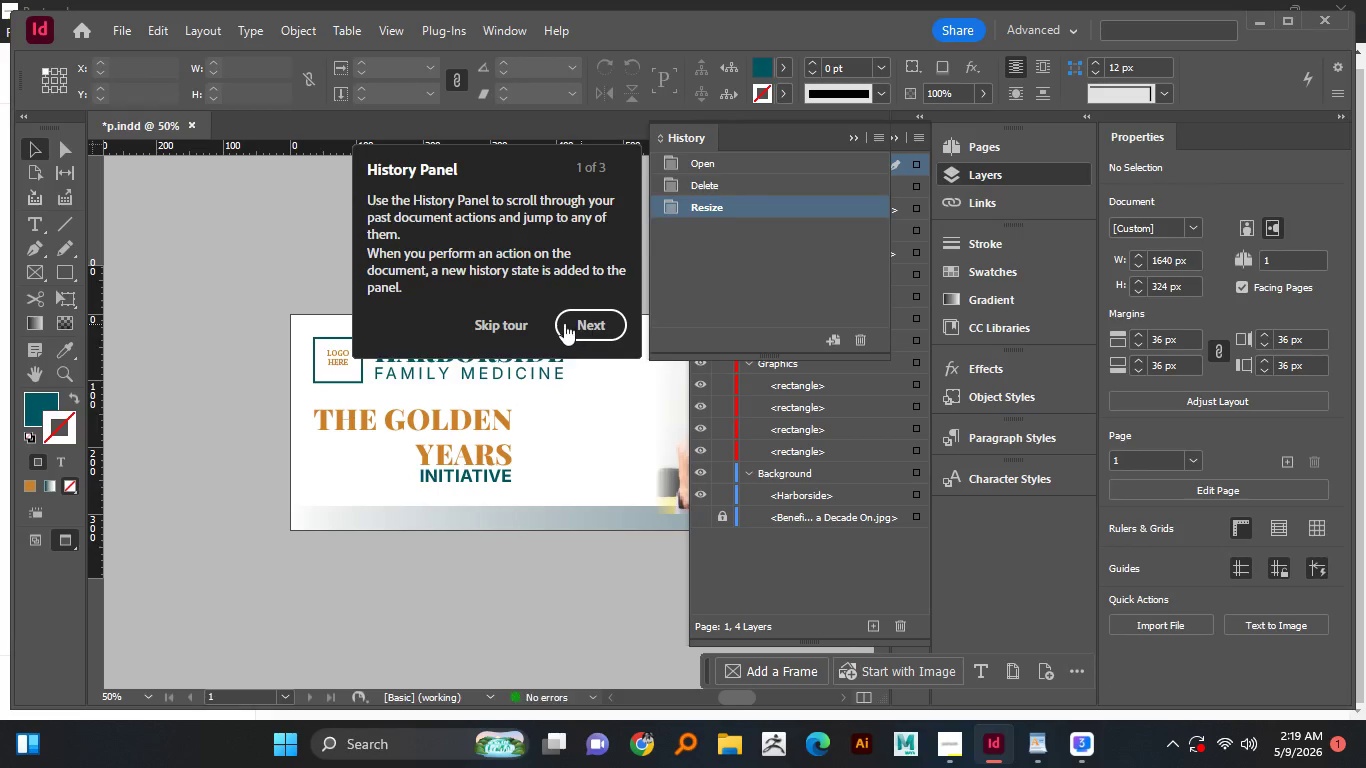 
left_click([502, 318])
 